 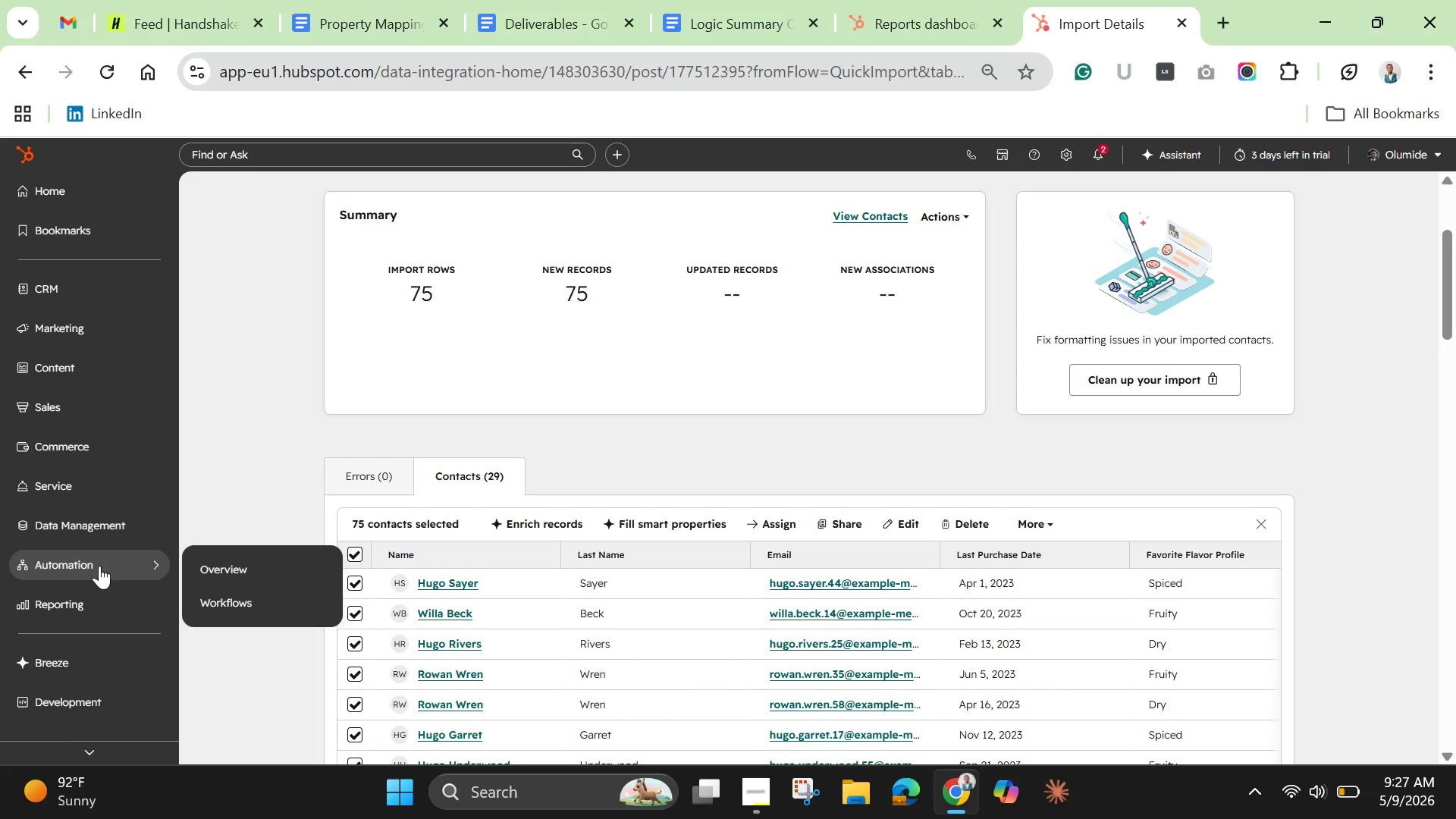 
left_click([253, 595])
 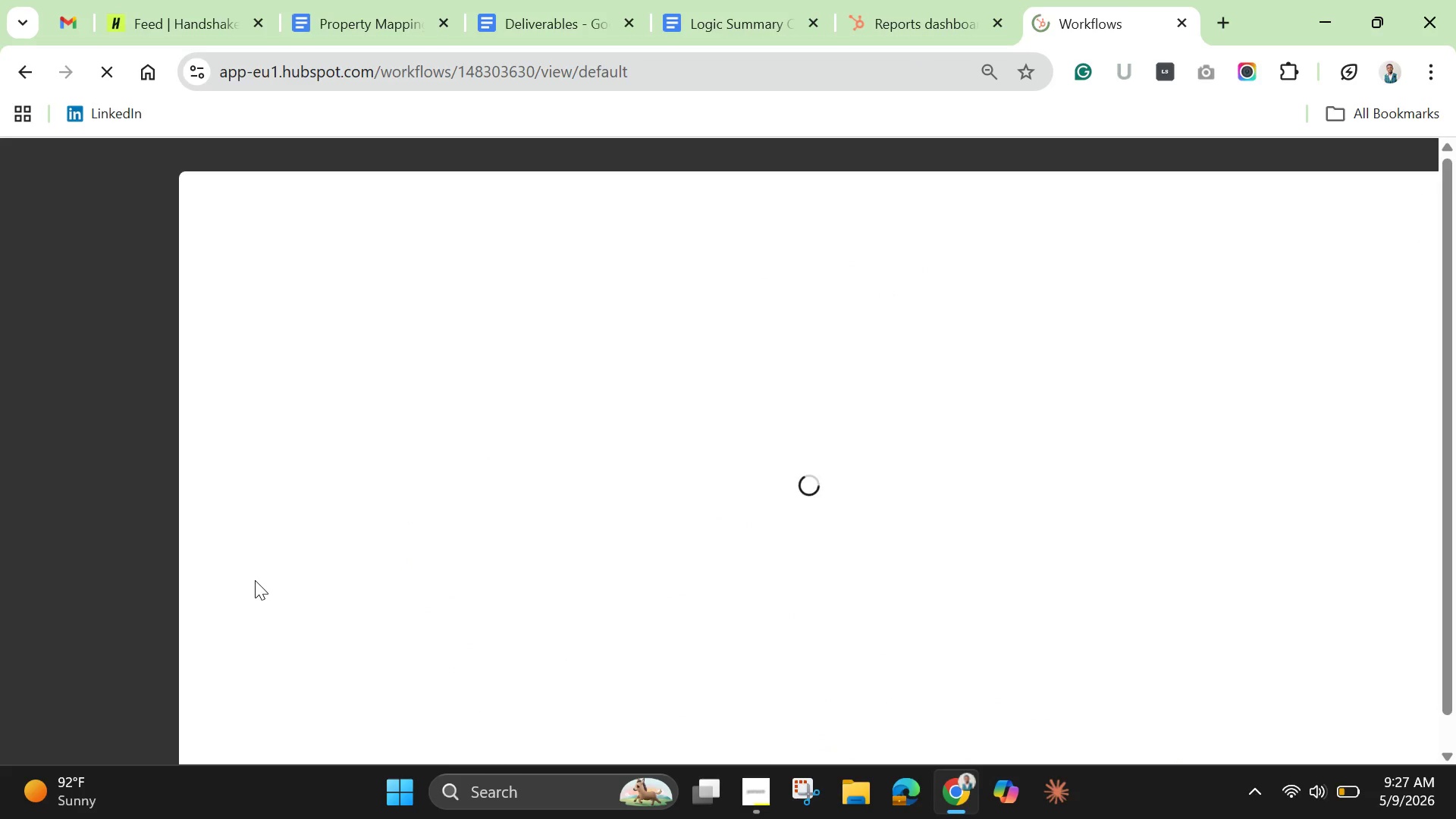 
wait(9.86)
 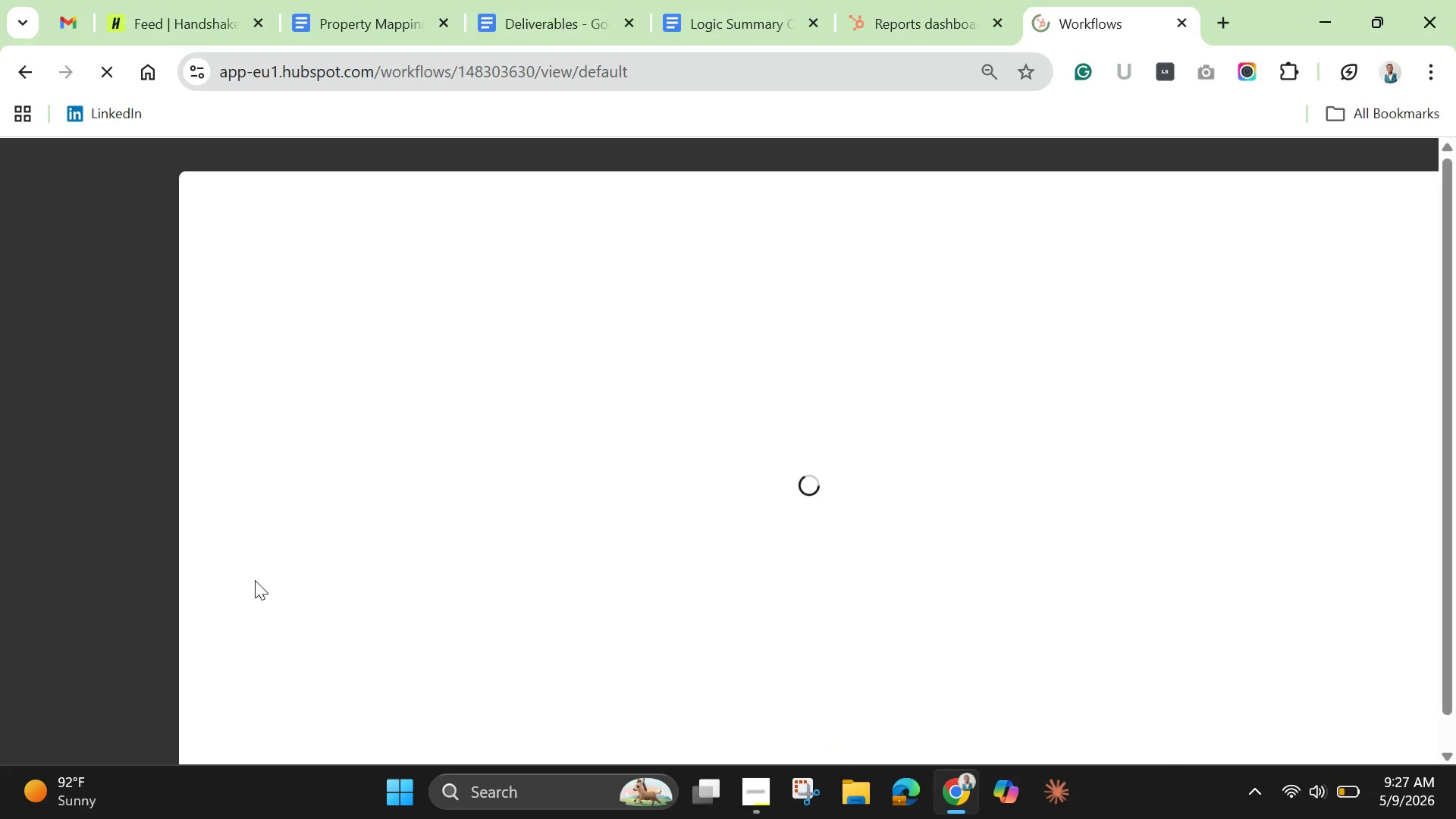 
left_click_drag(start_coordinate=[531, 534], to_coordinate=[384, 674])
 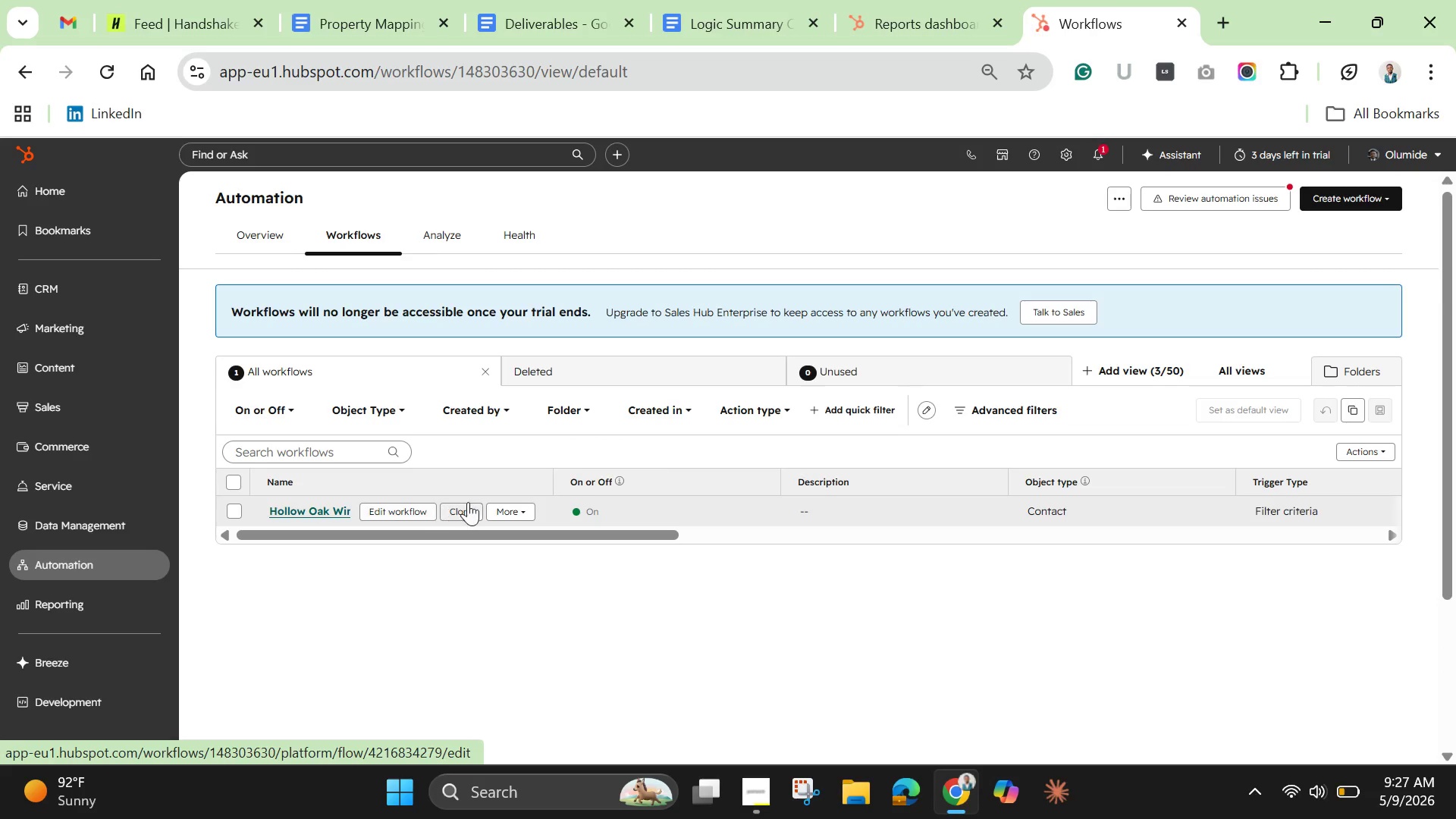 
left_click([513, 510])
 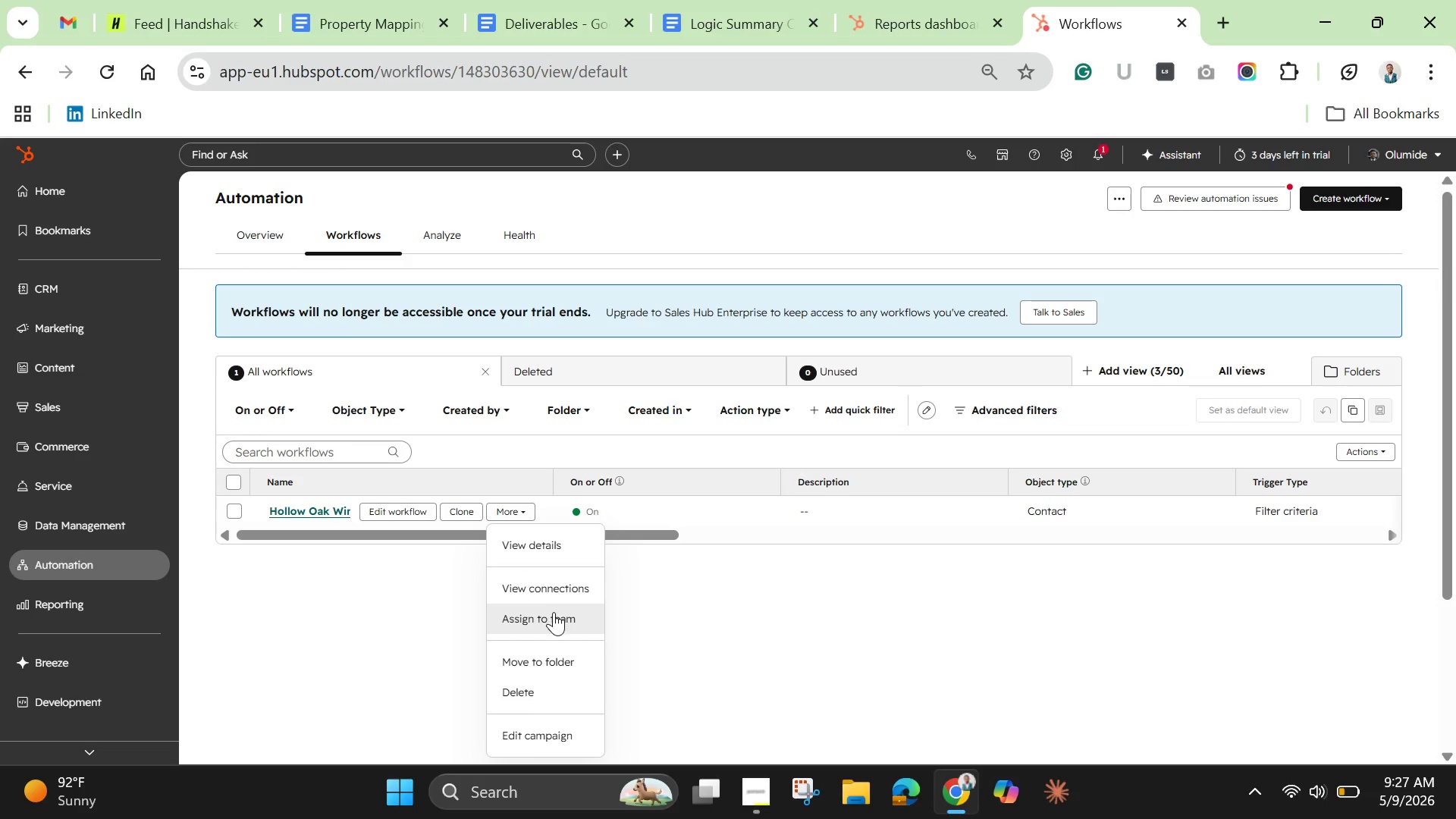 
scroll: coordinate [555, 618], scroll_direction: down, amount: 2.0
 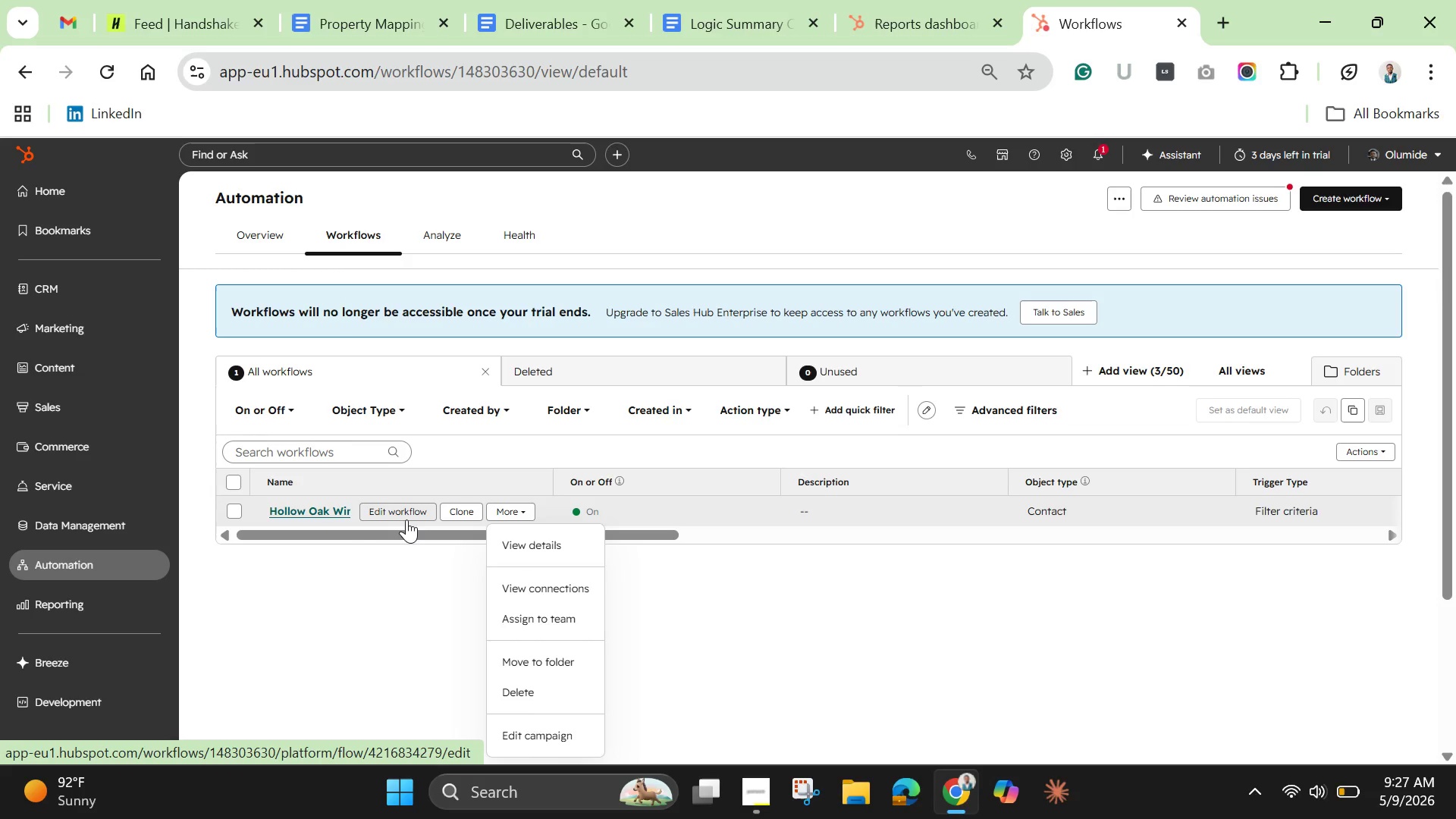 
left_click([405, 519])
 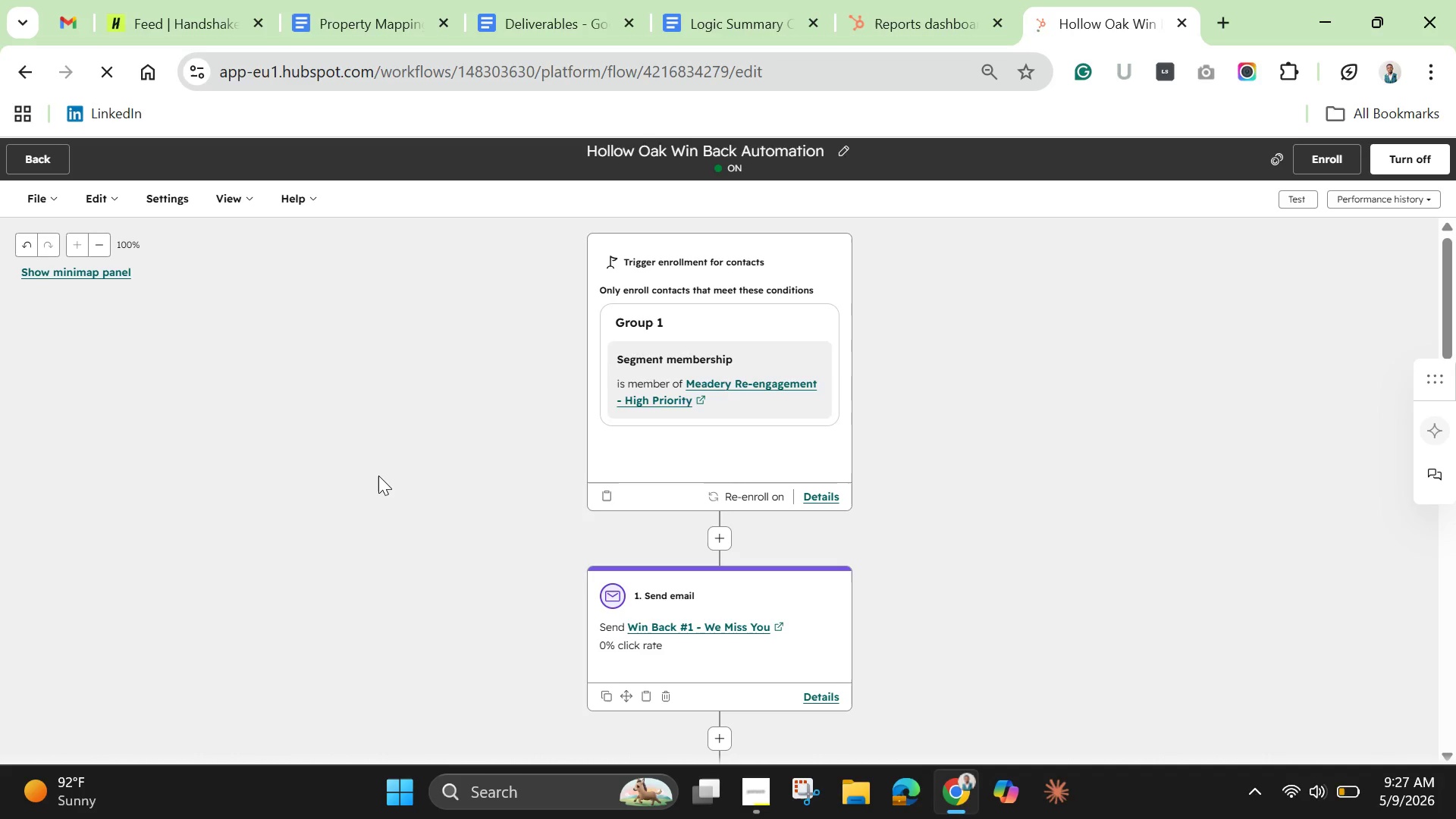 
wait(14.28)
 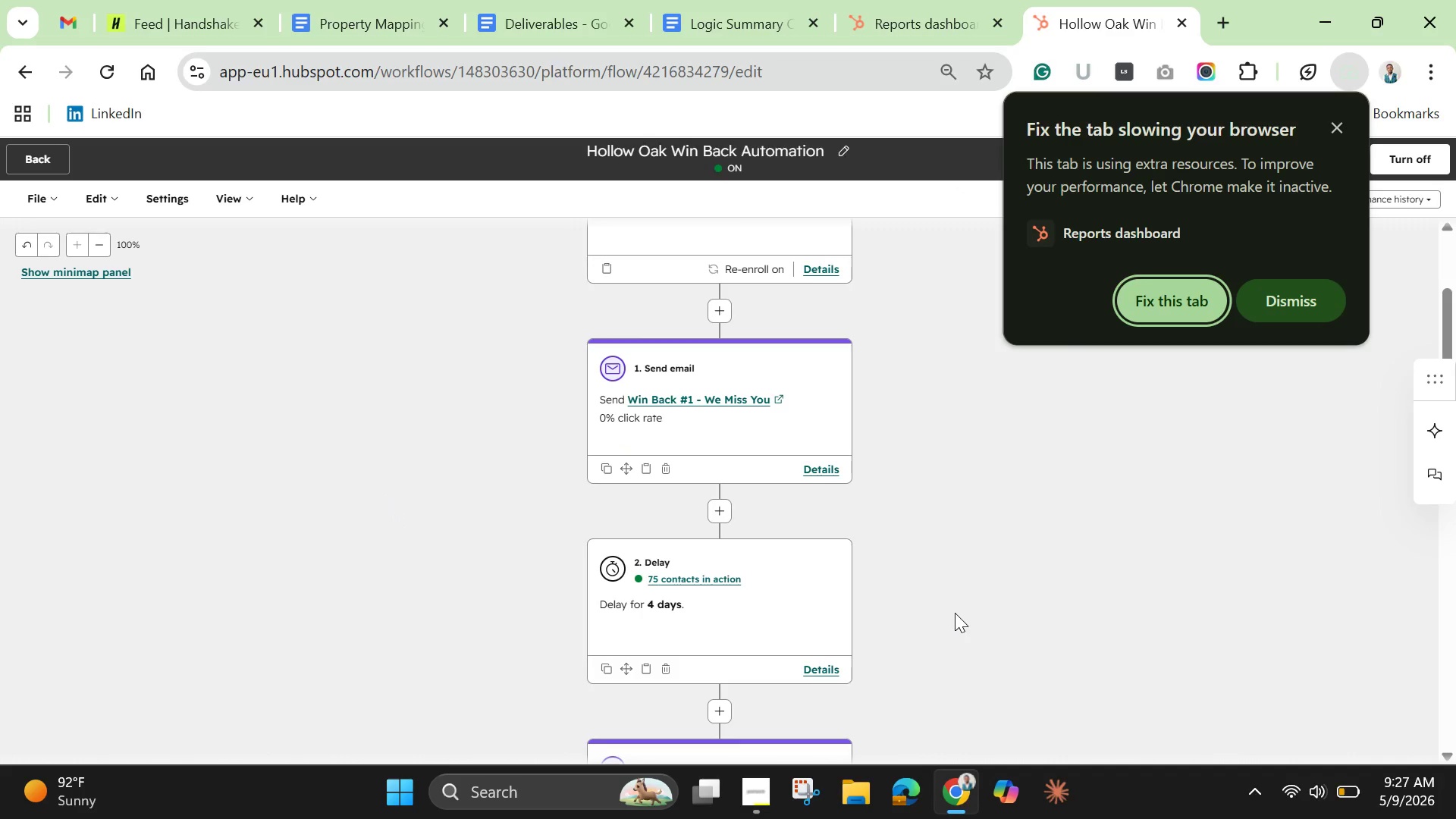 
left_click([995, 601])
 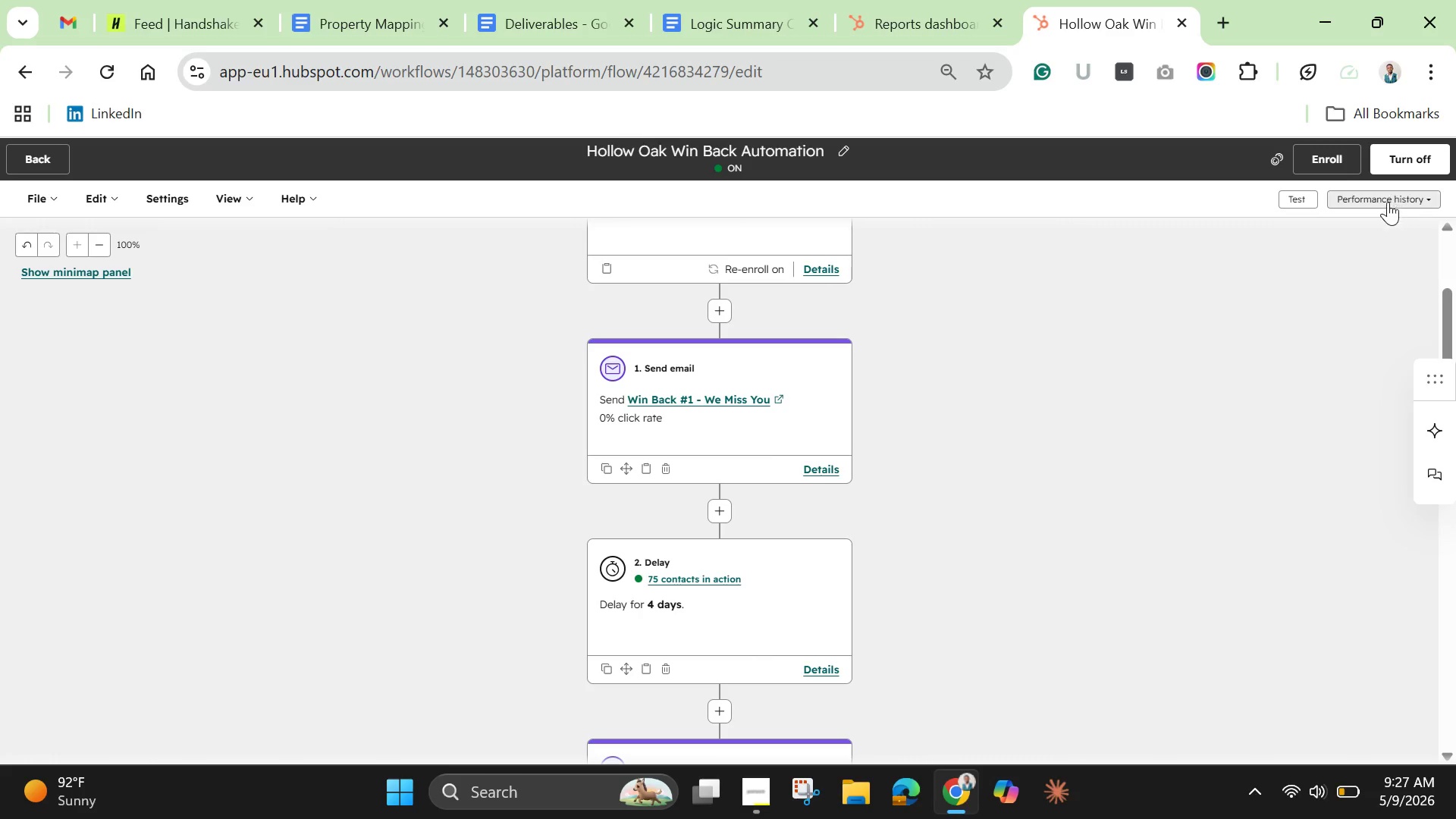 
scroll: coordinate [955, 613], scroll_direction: down, amount: 2.0
 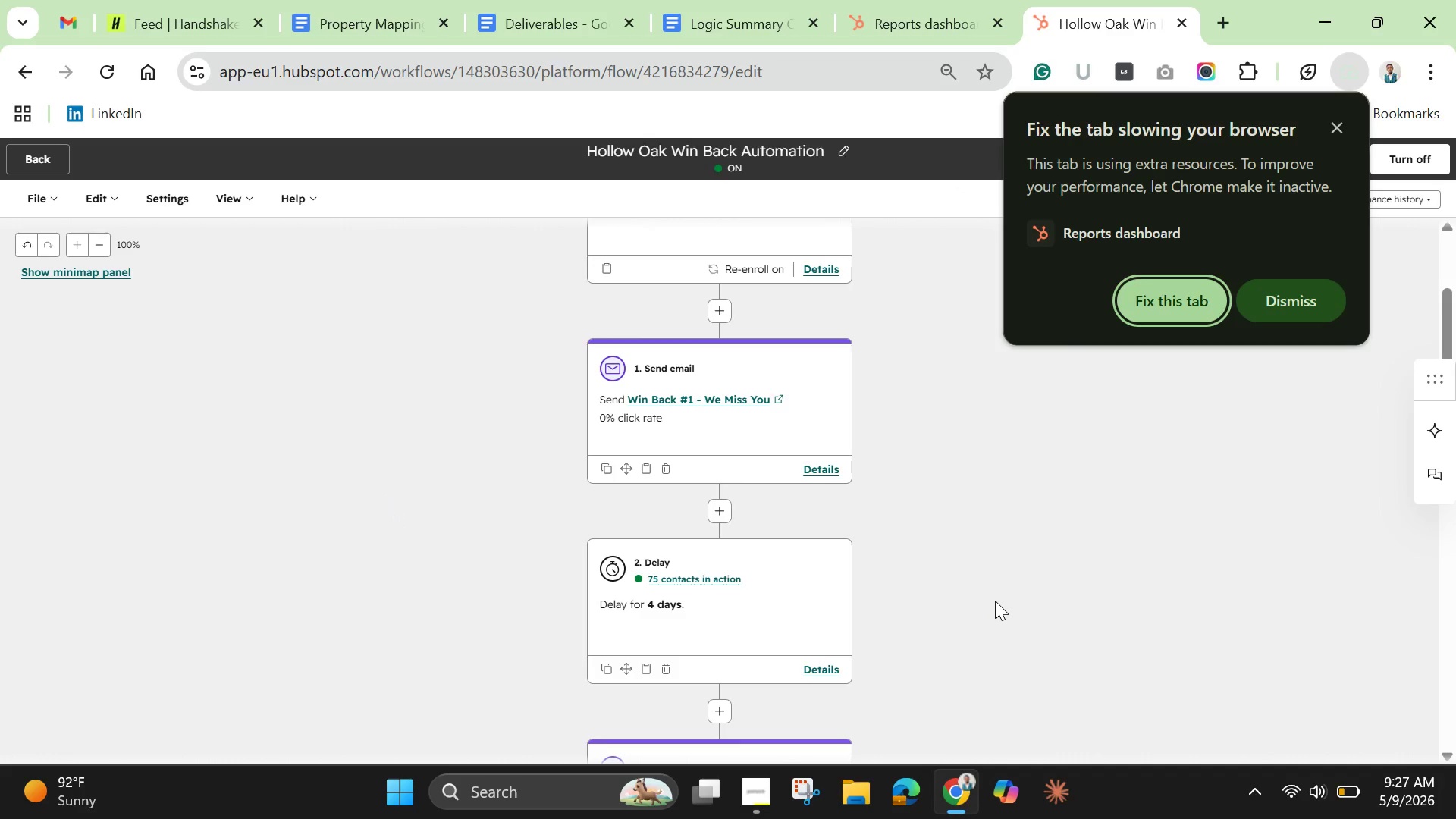 
left_click([1385, 203])
 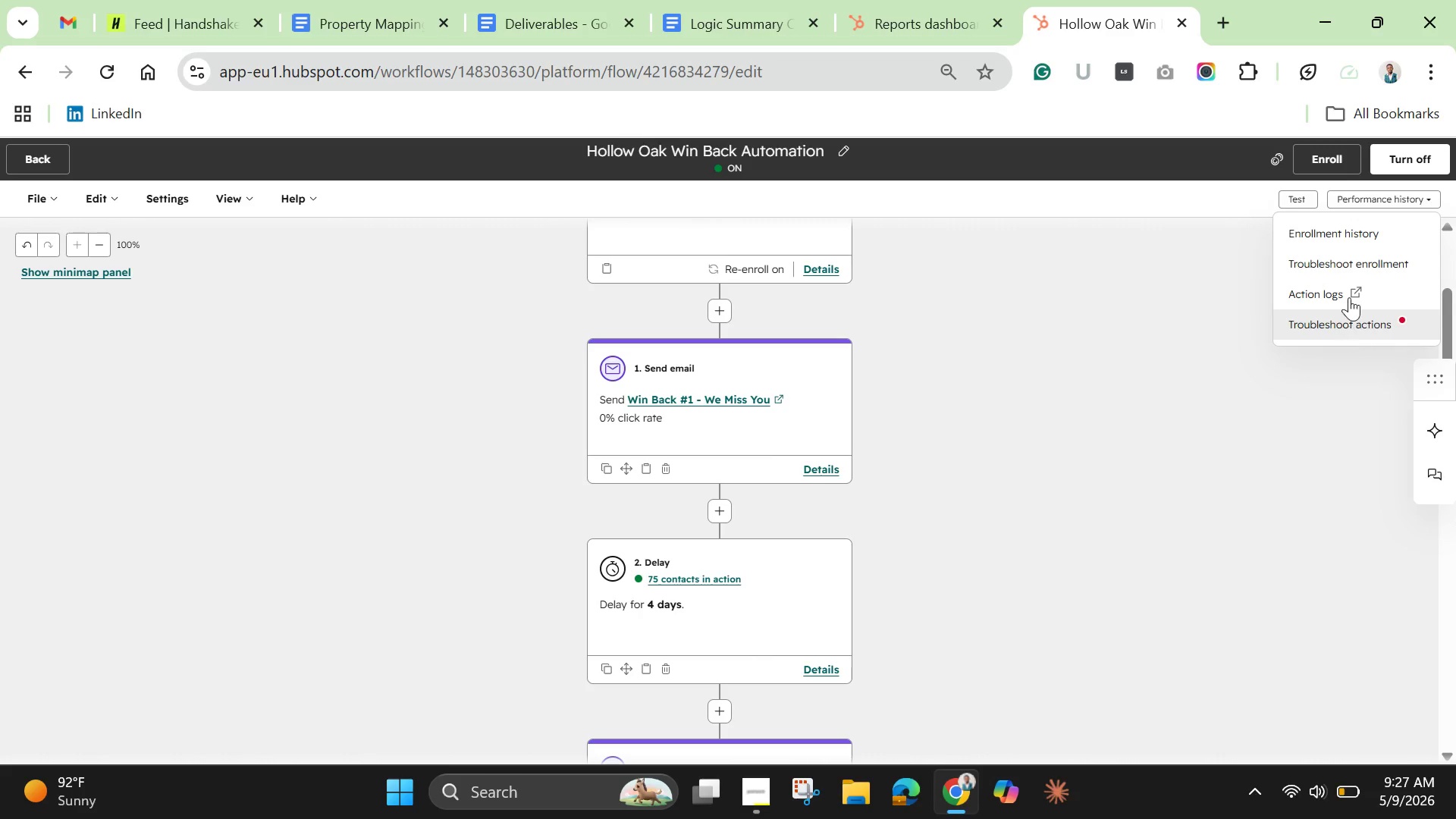 
left_click([1348, 237])
 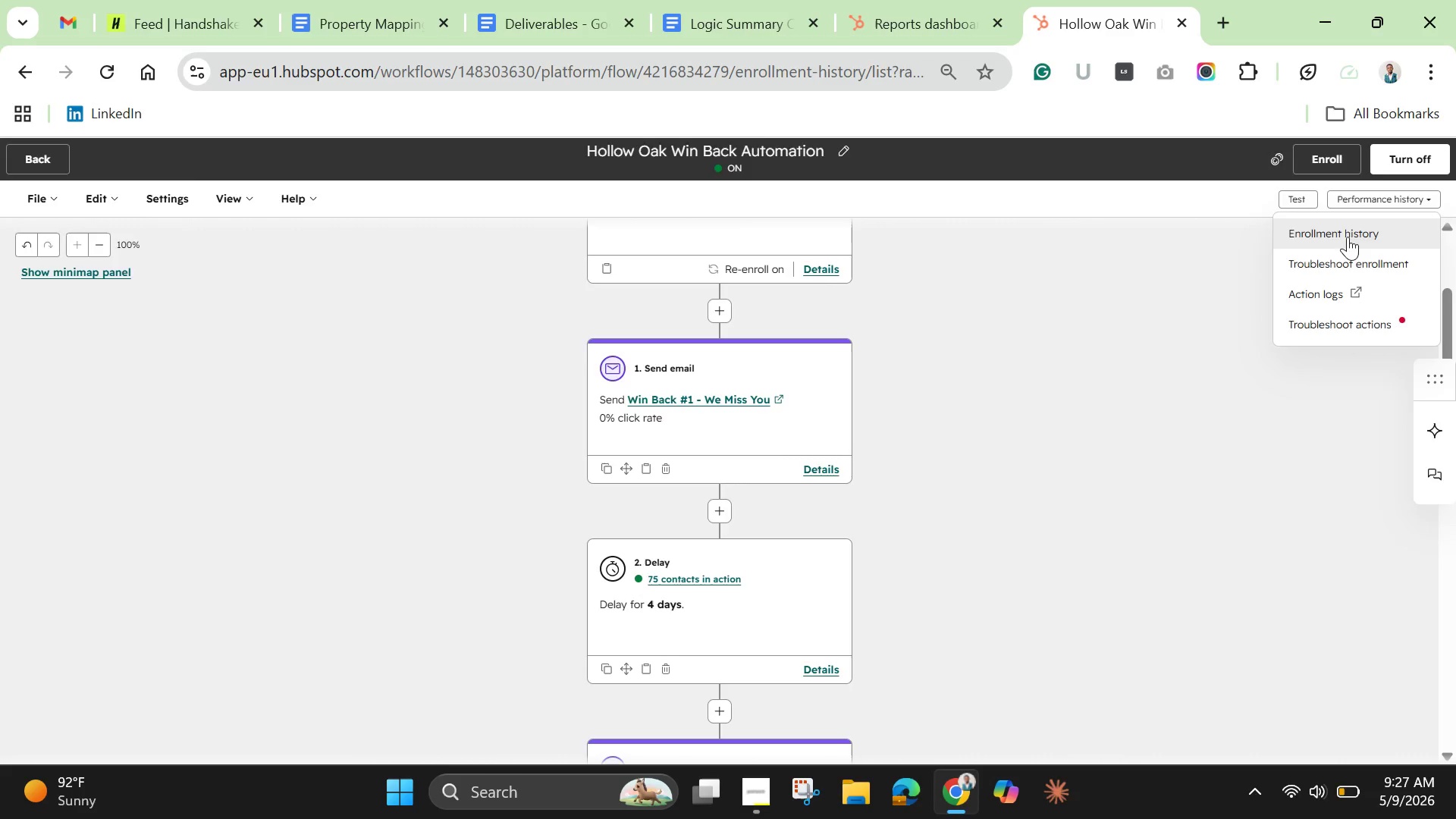 
mouse_move([1304, 237])
 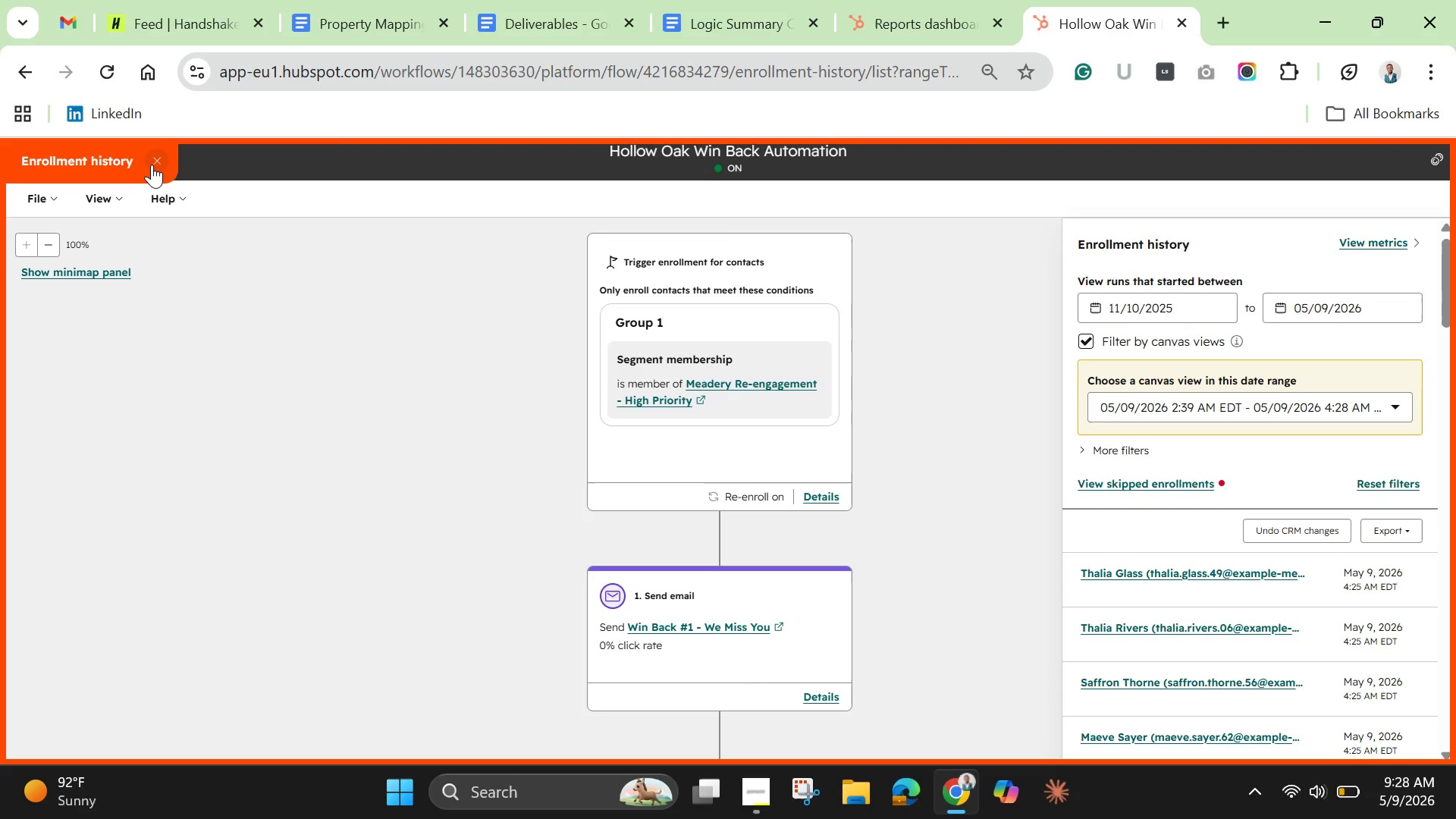 
left_click([155, 162])
 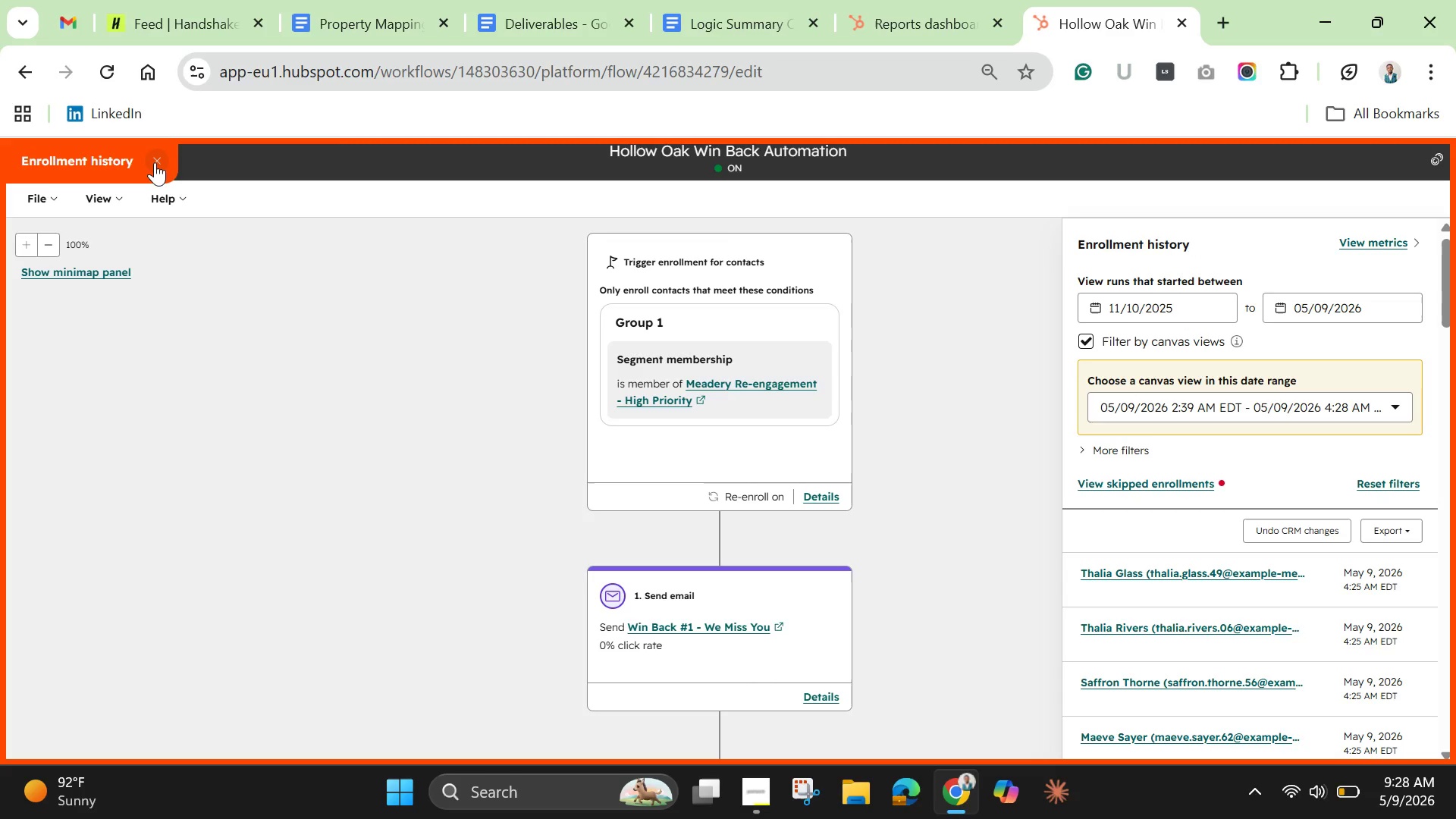 
mouse_move([157, 162])
 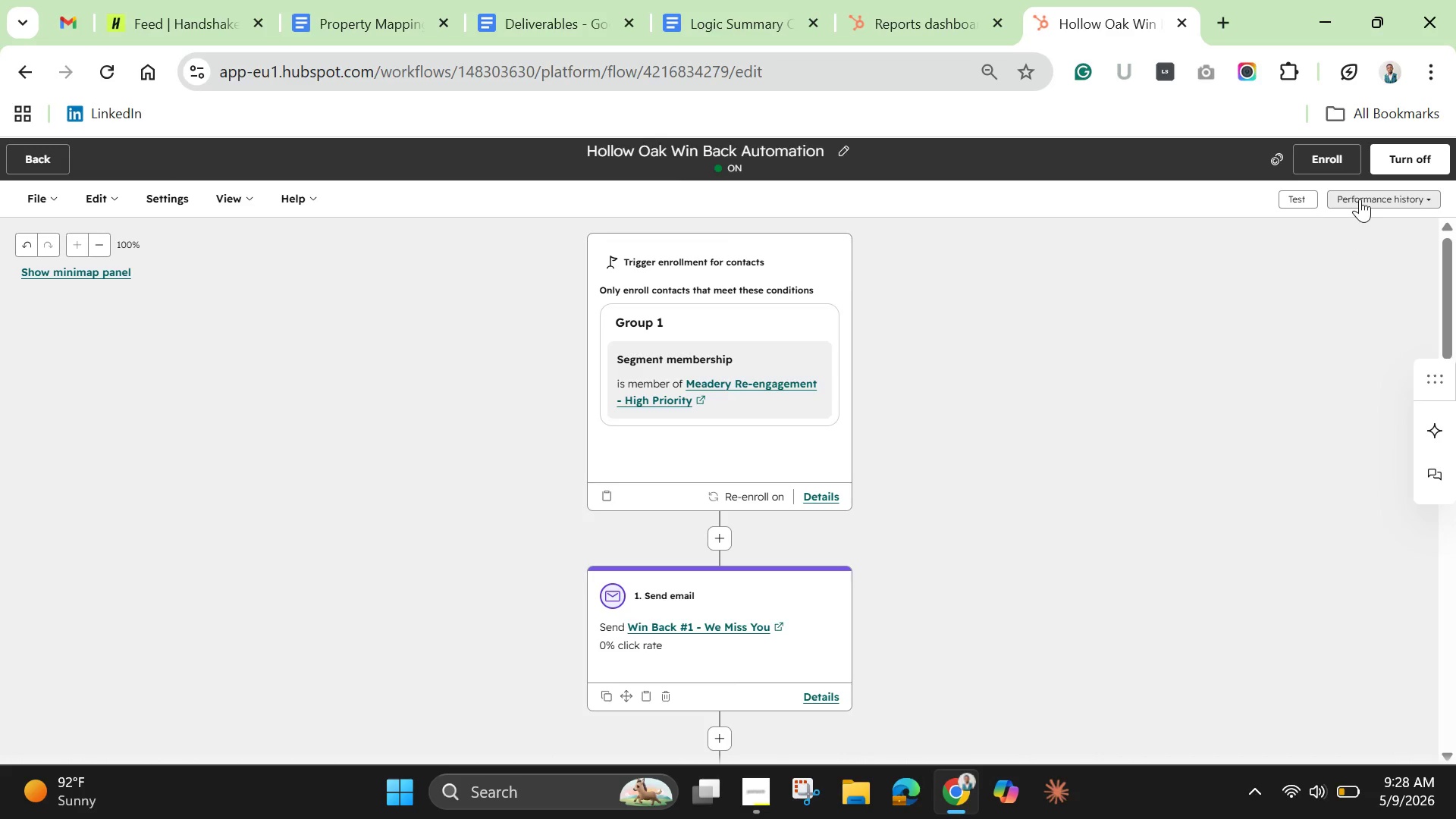 
left_click([1360, 199])
 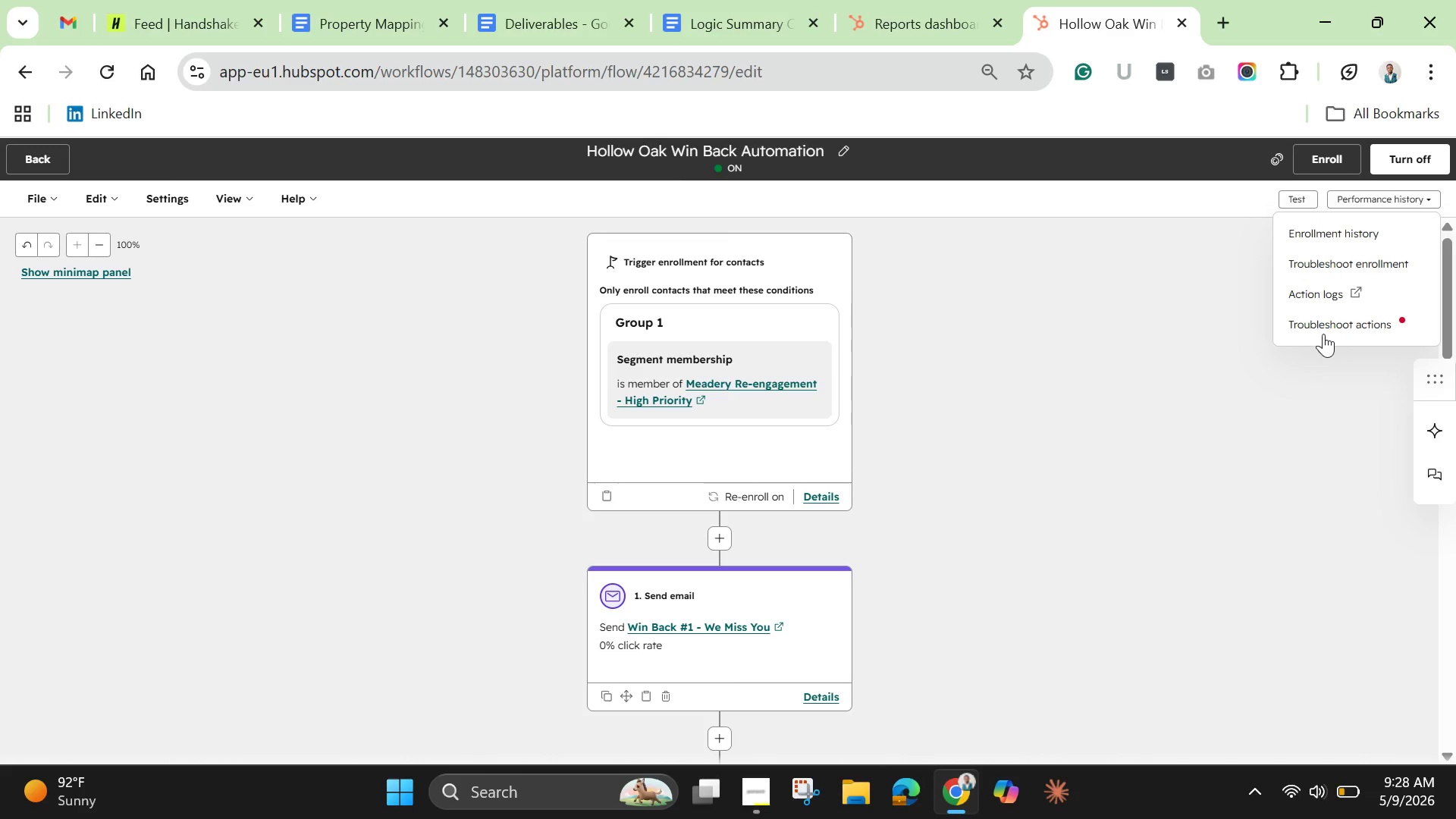 
left_click([1323, 328])
 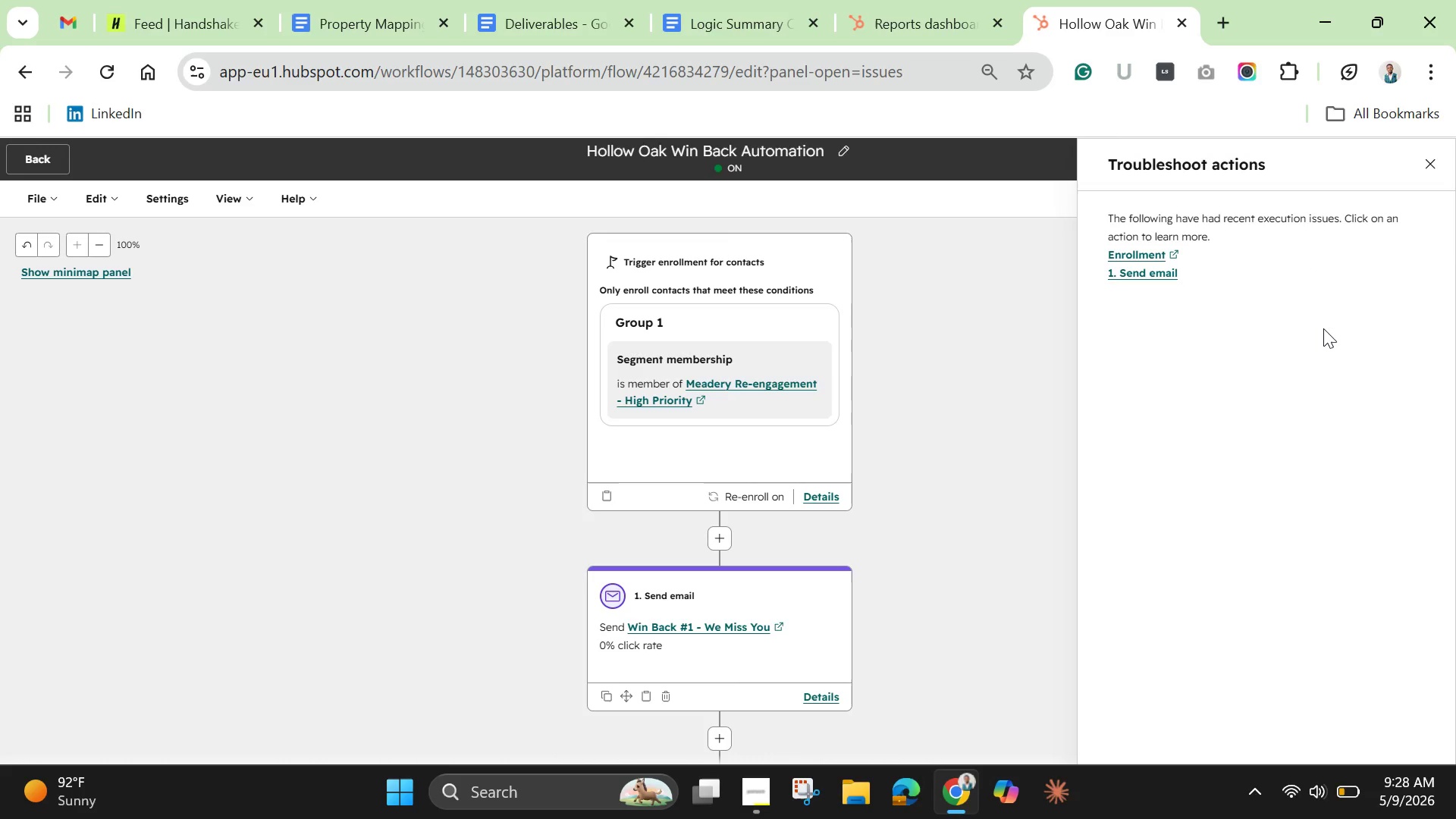 
wait(6.84)
 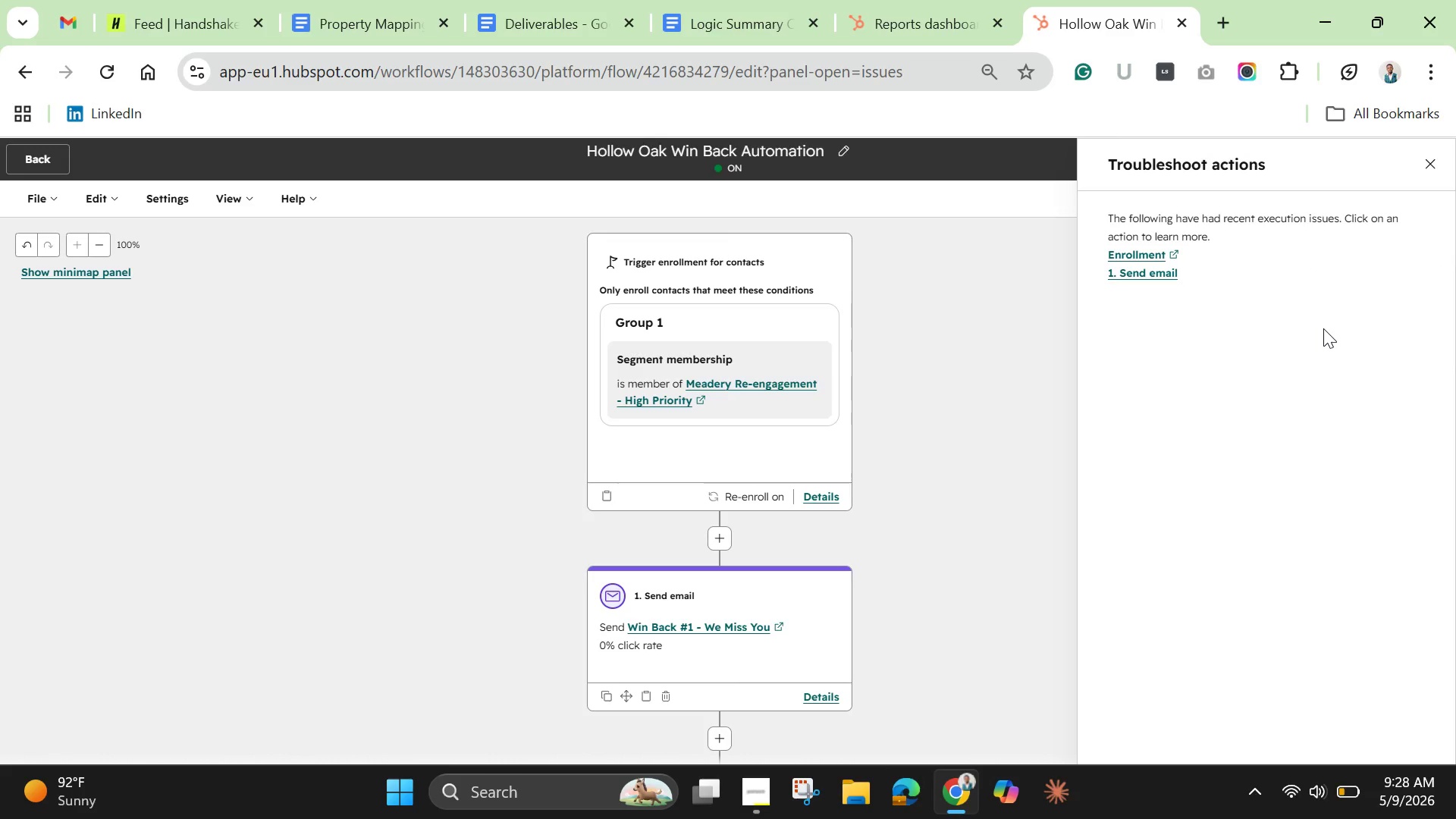 
left_click([1125, 258])
 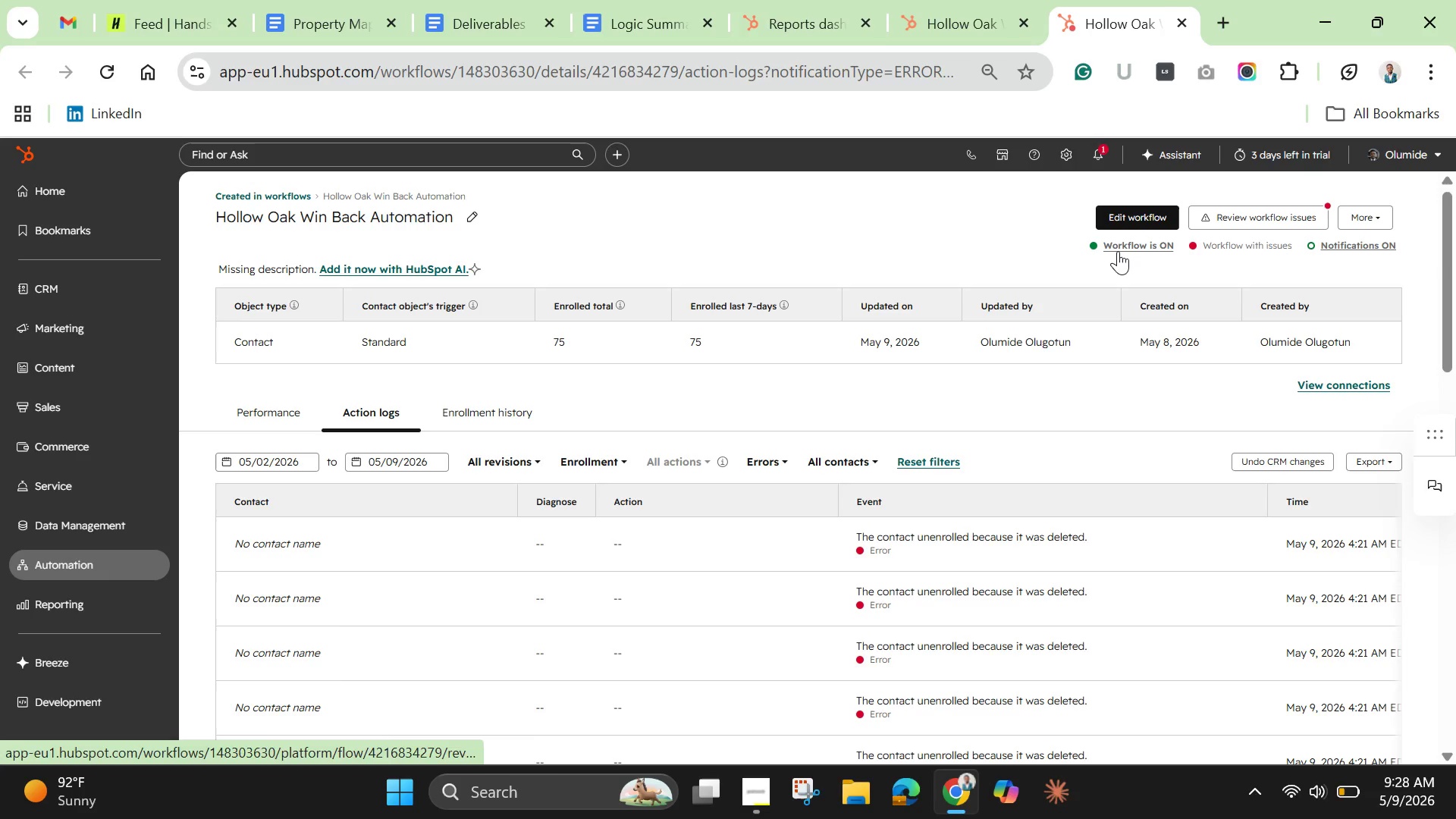 
wait(24.08)
 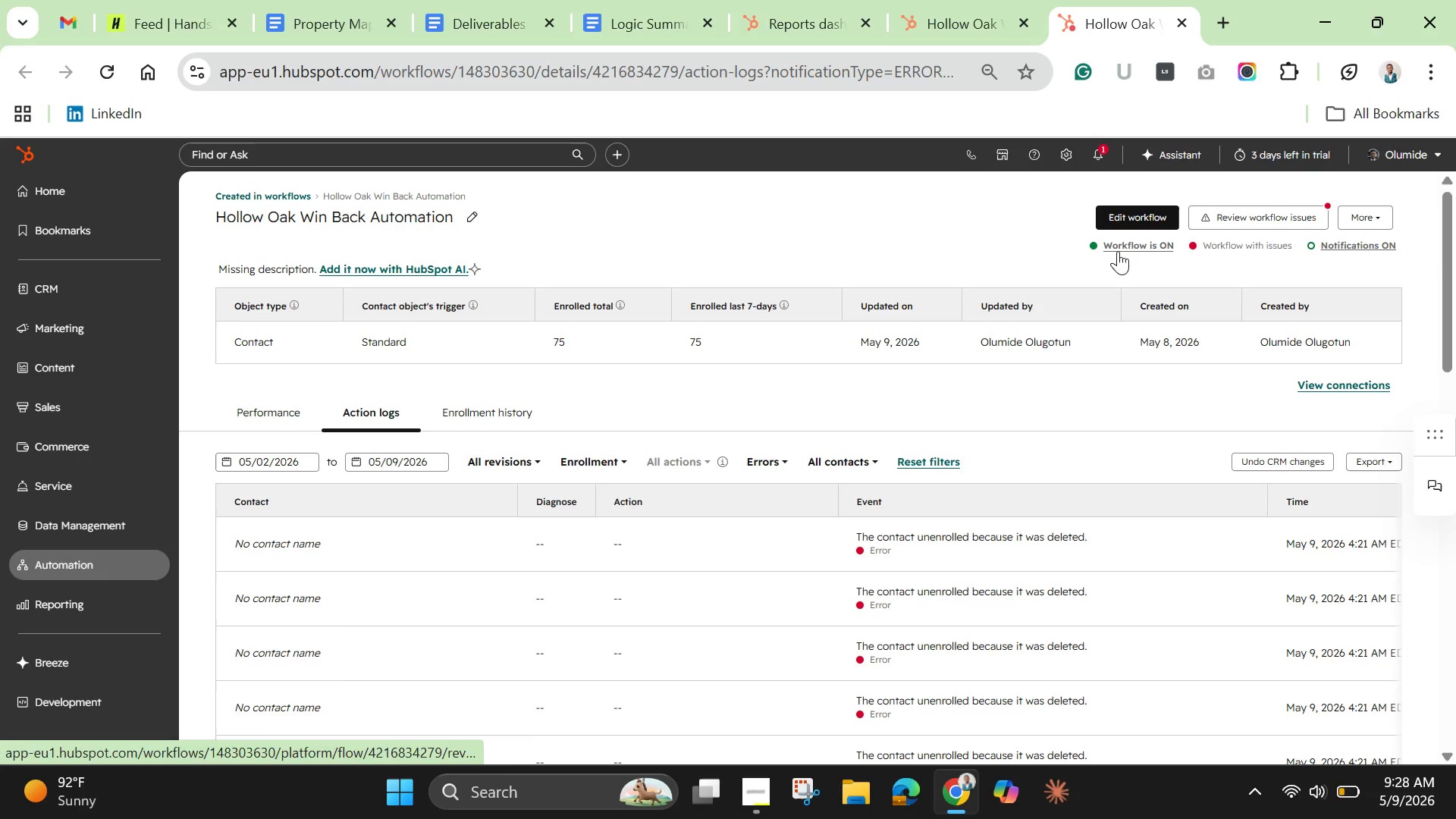 
scroll: coordinate [1141, 418], scroll_direction: down, amount: 13.0
 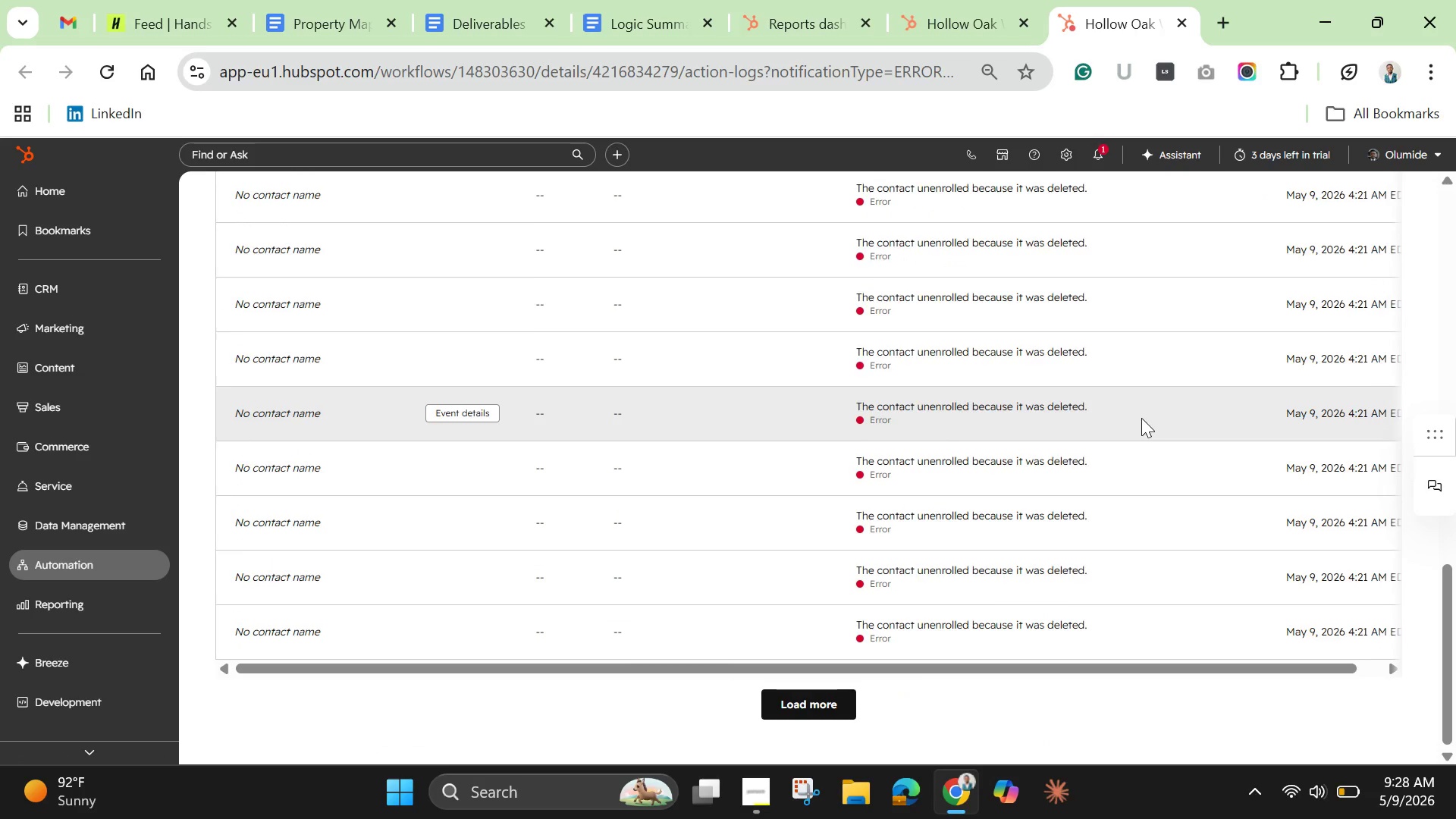 
scroll: coordinate [1125, 415], scroll_direction: up, amount: 14.0
 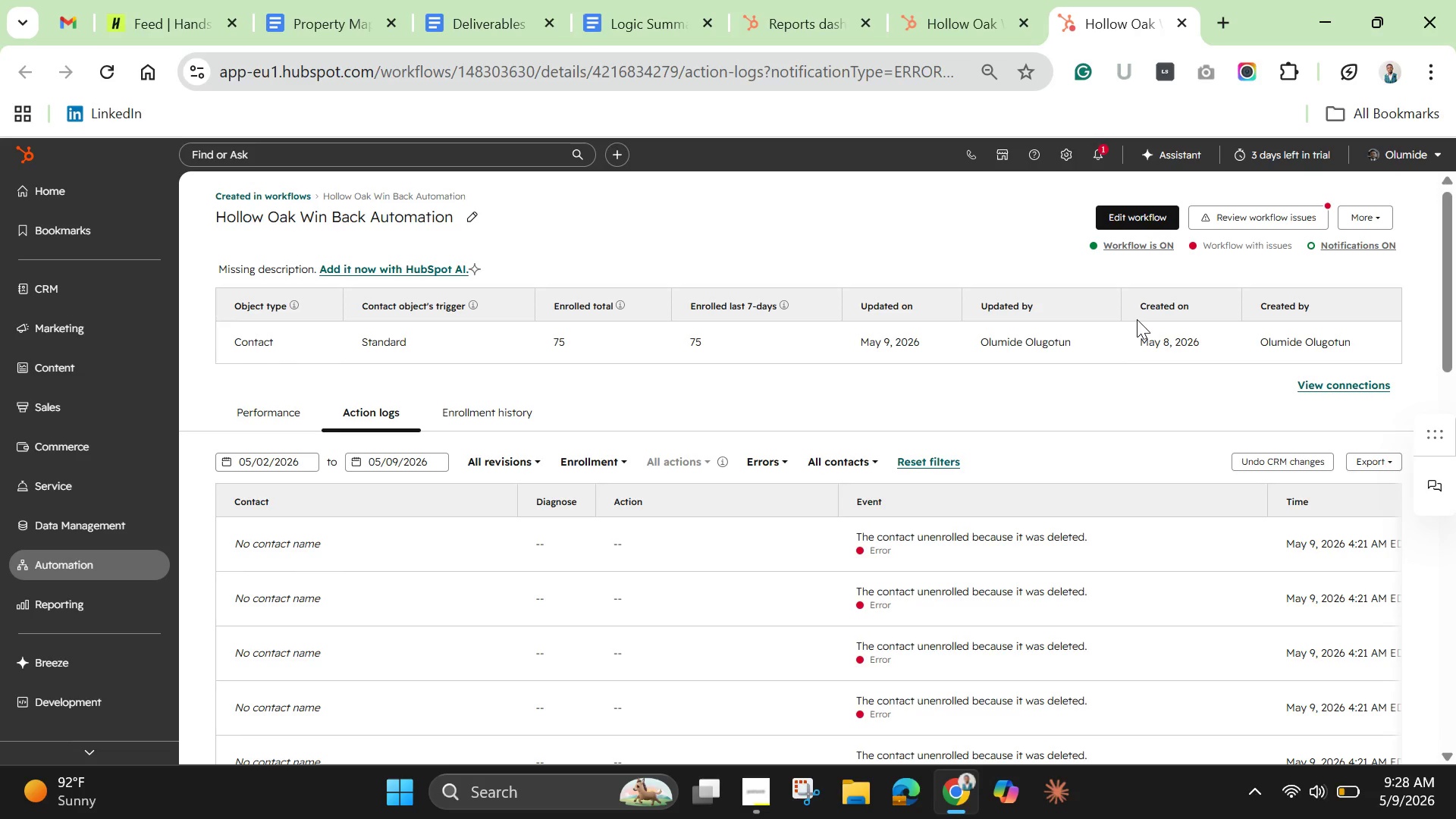 
wait(9.88)
 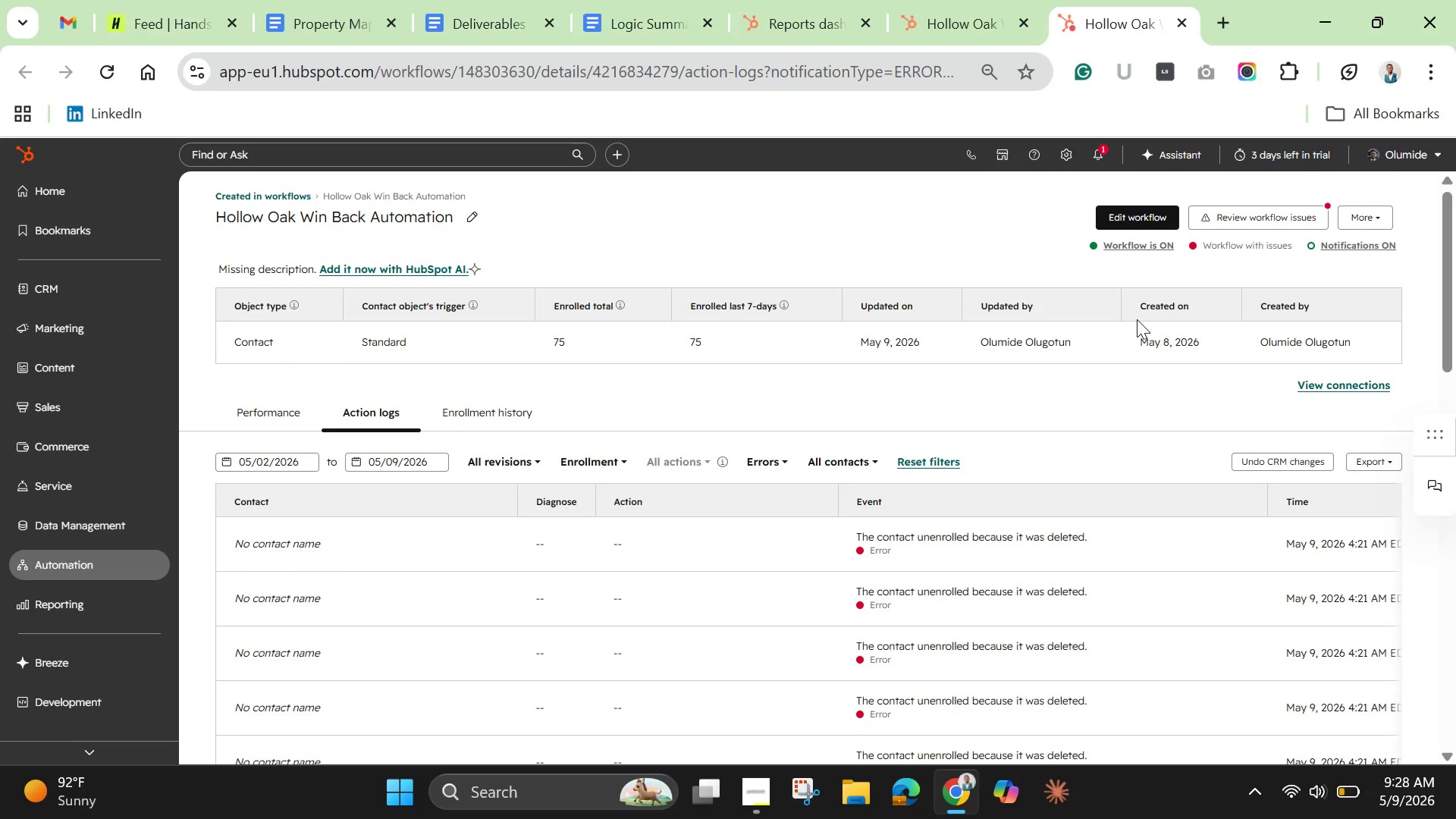 
left_click([1313, 388])
 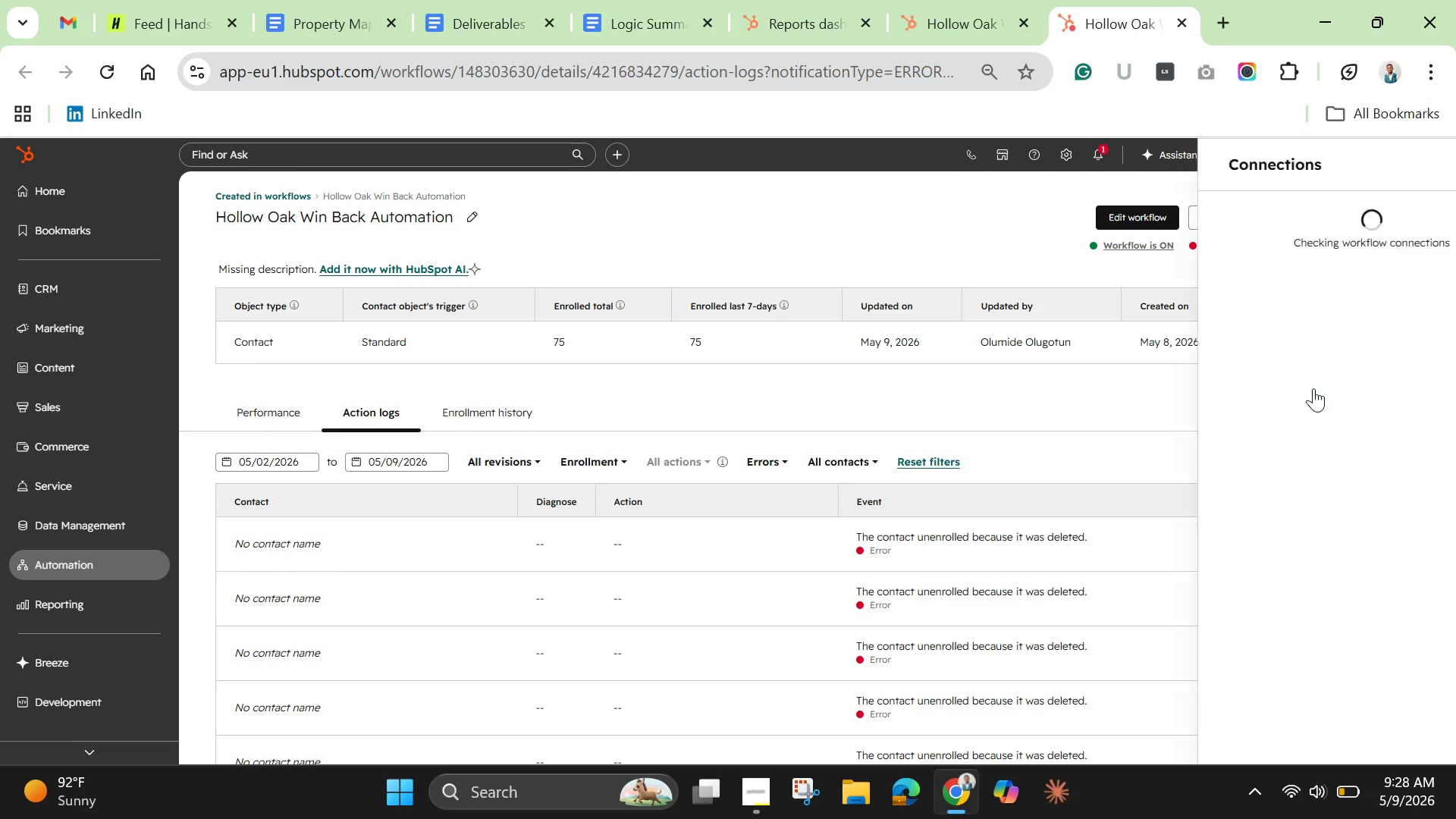 
mouse_move([1279, 388])
 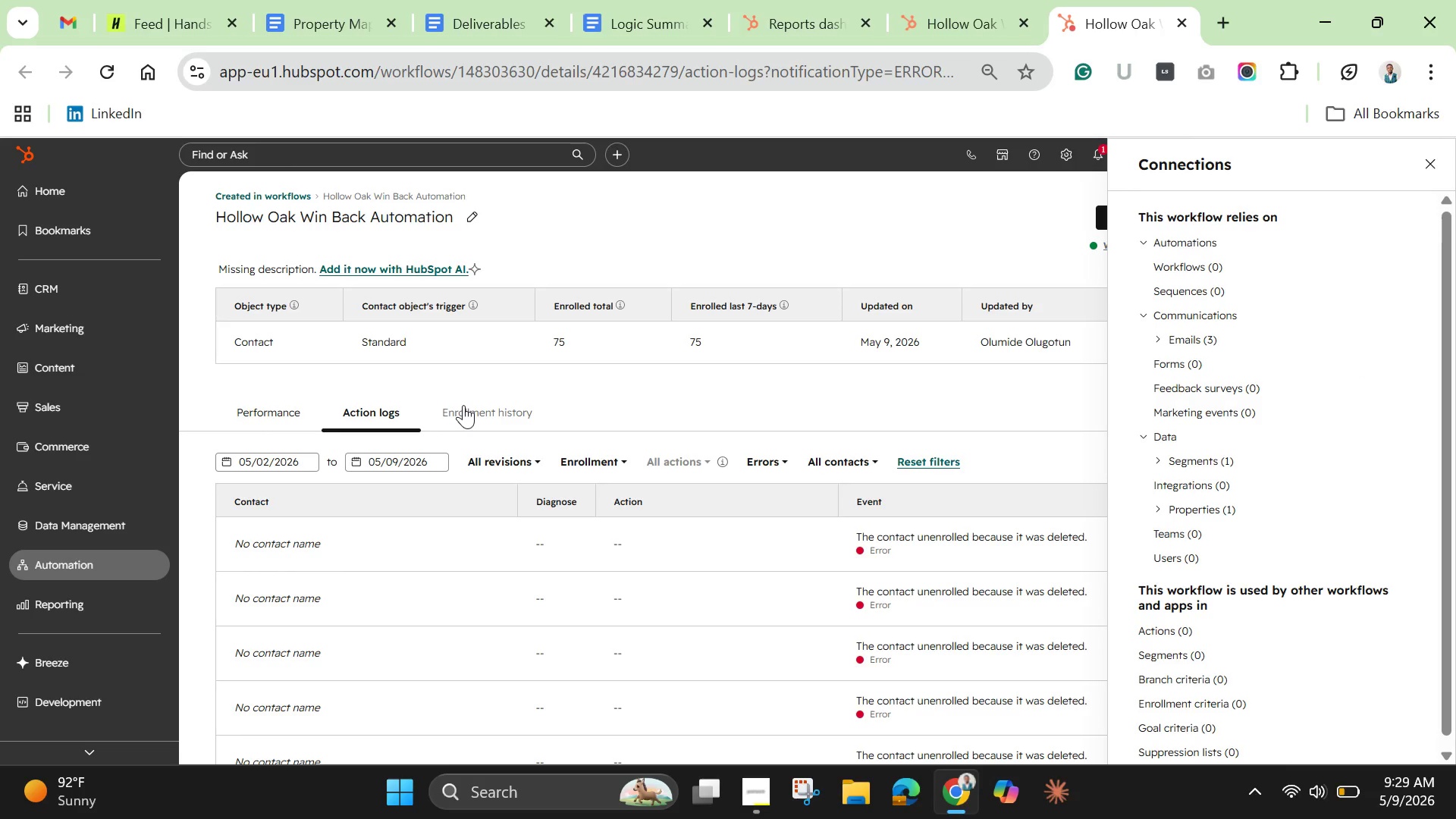 
left_click([463, 405])
 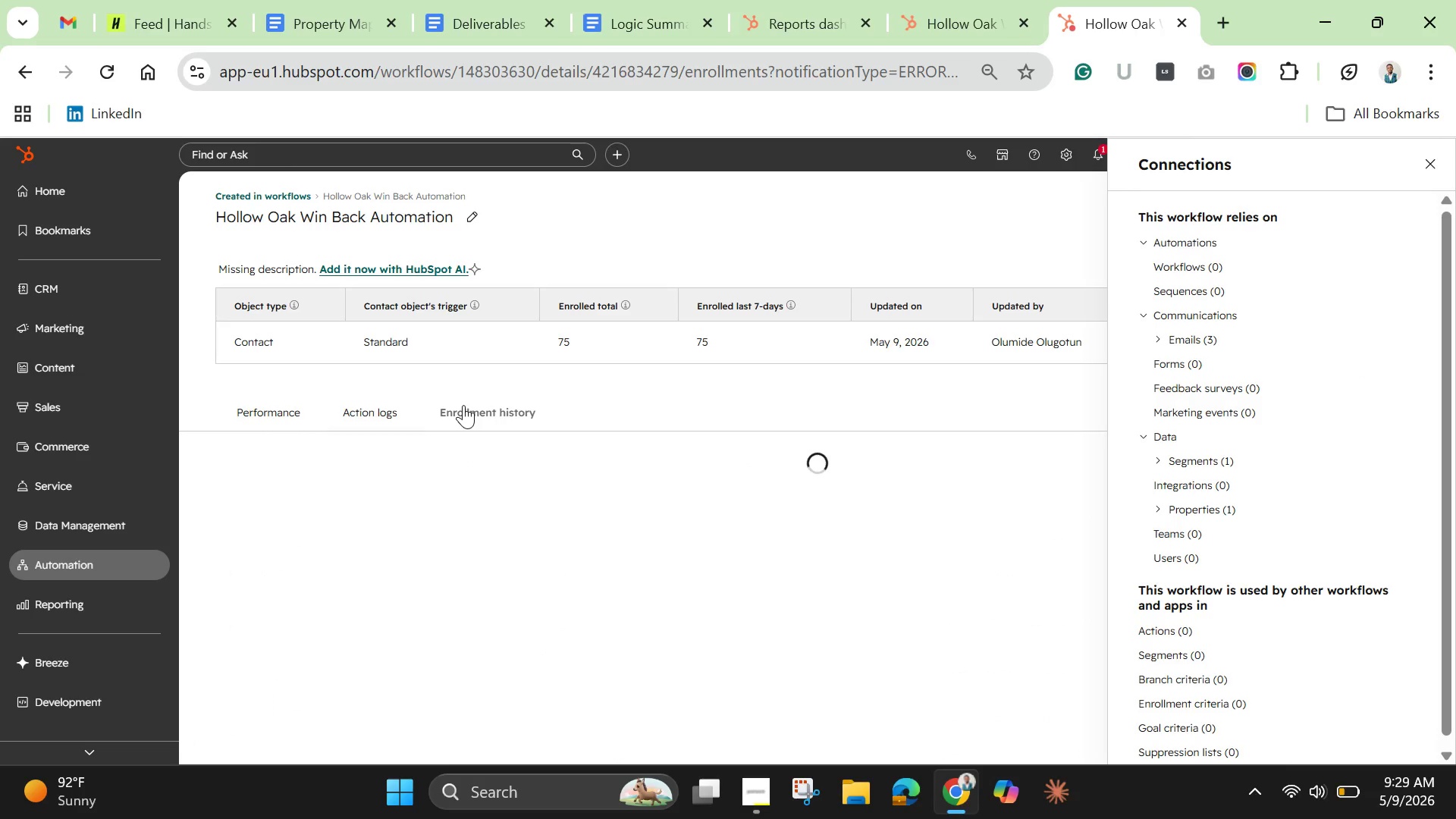 
mouse_move([443, 397])
 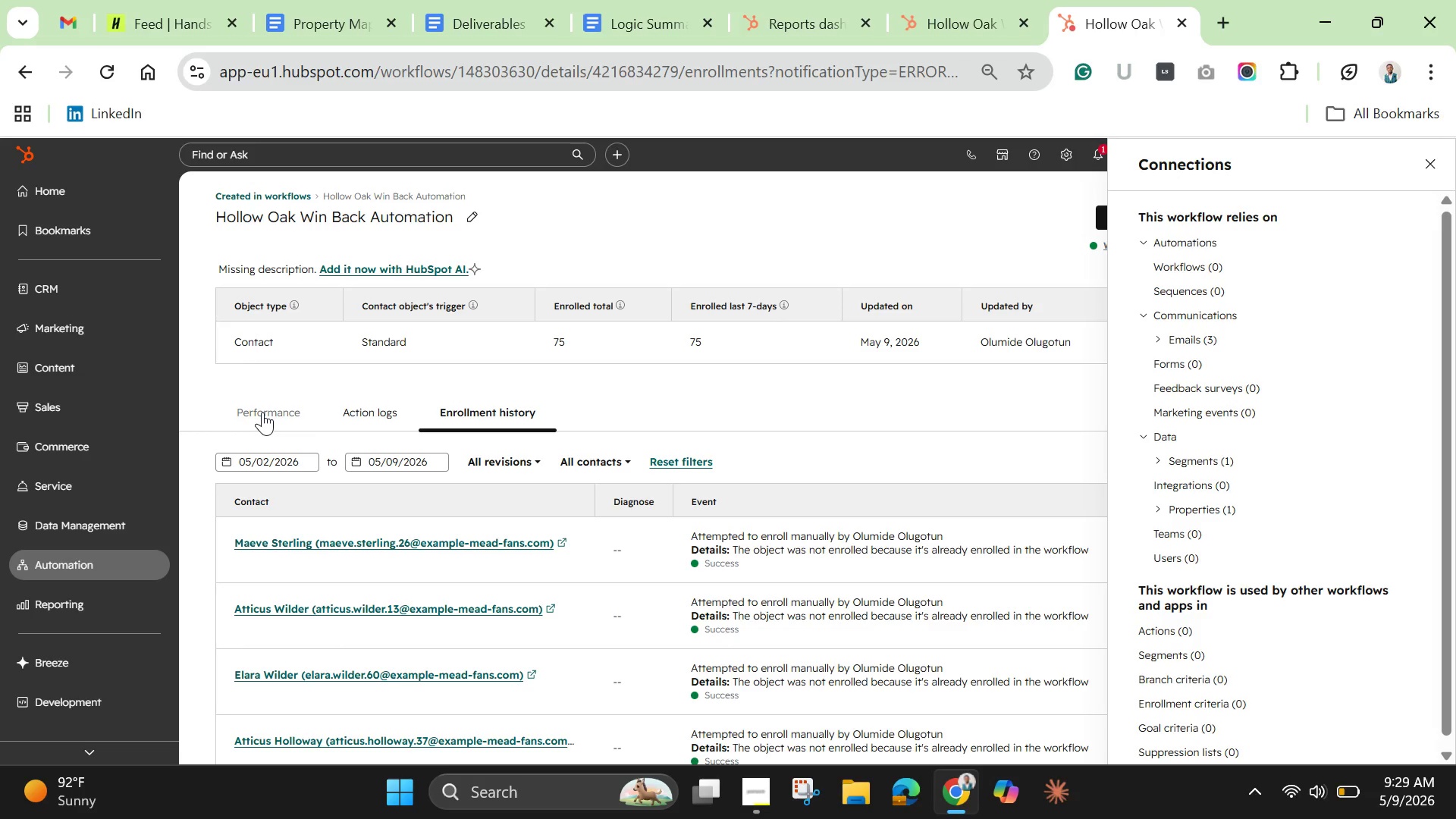 
left_click([262, 412])
 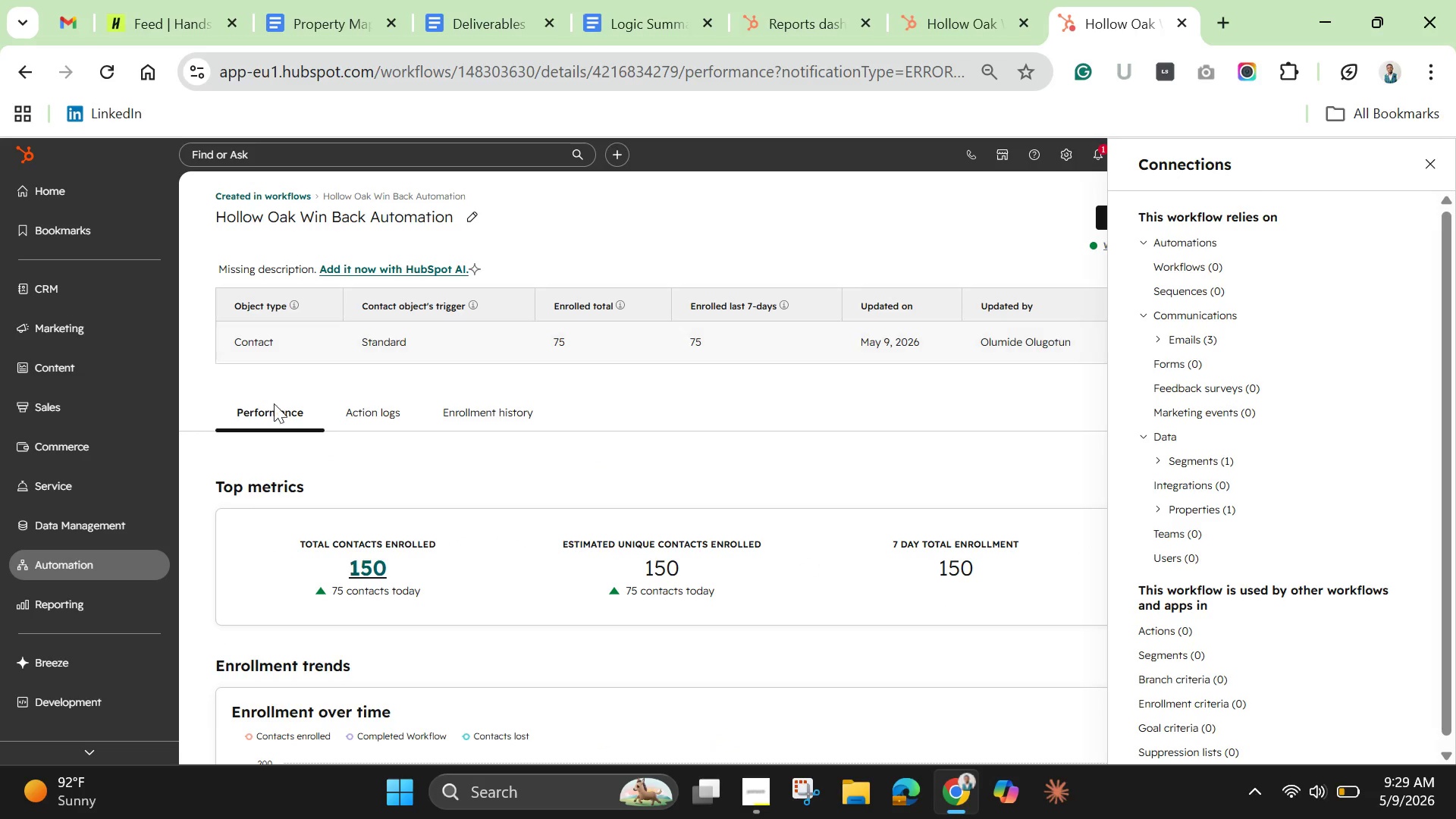 
scroll: coordinate [555, 536], scroll_direction: down, amount: 6.0
 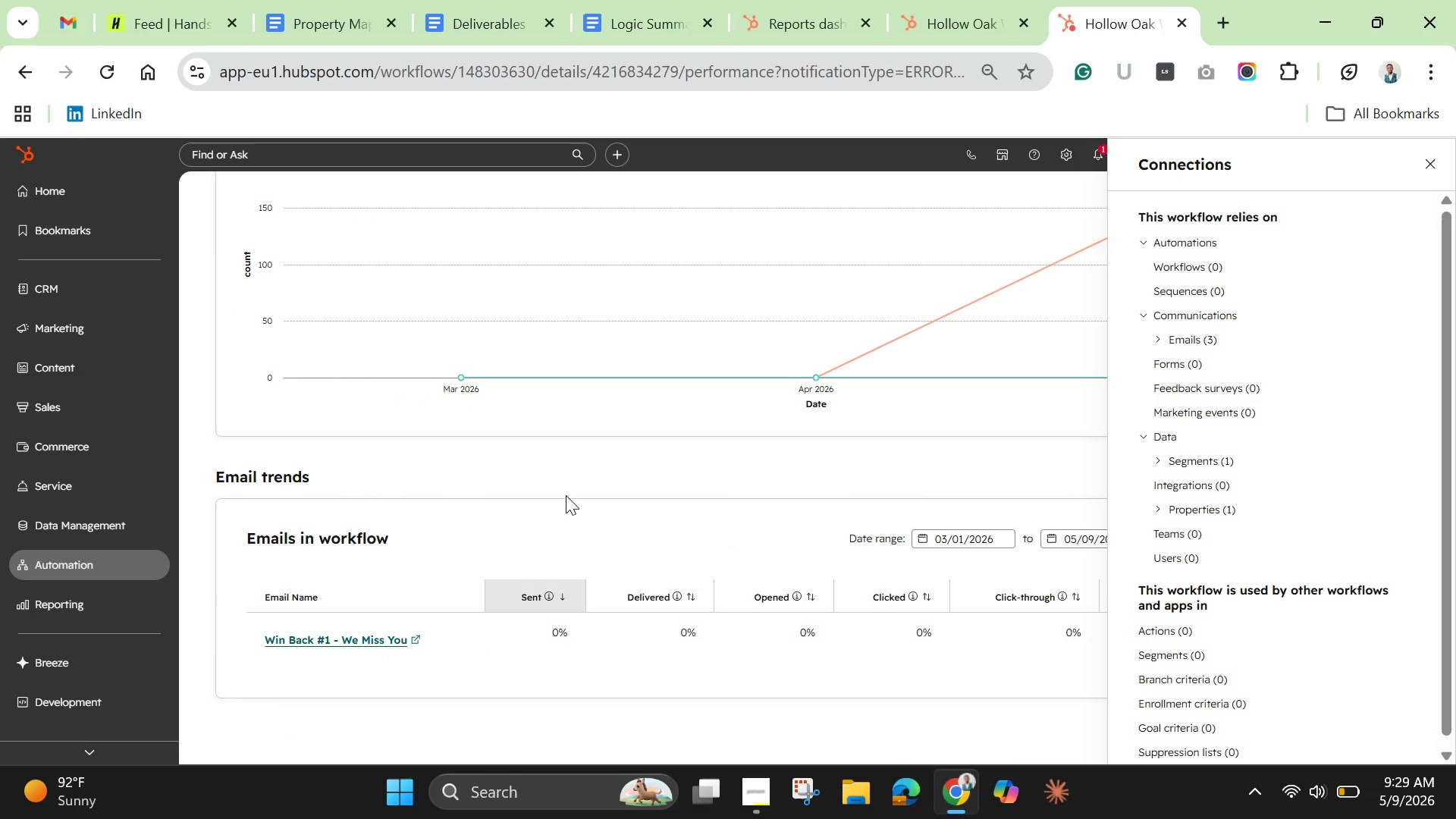 
mouse_move([561, 519])
 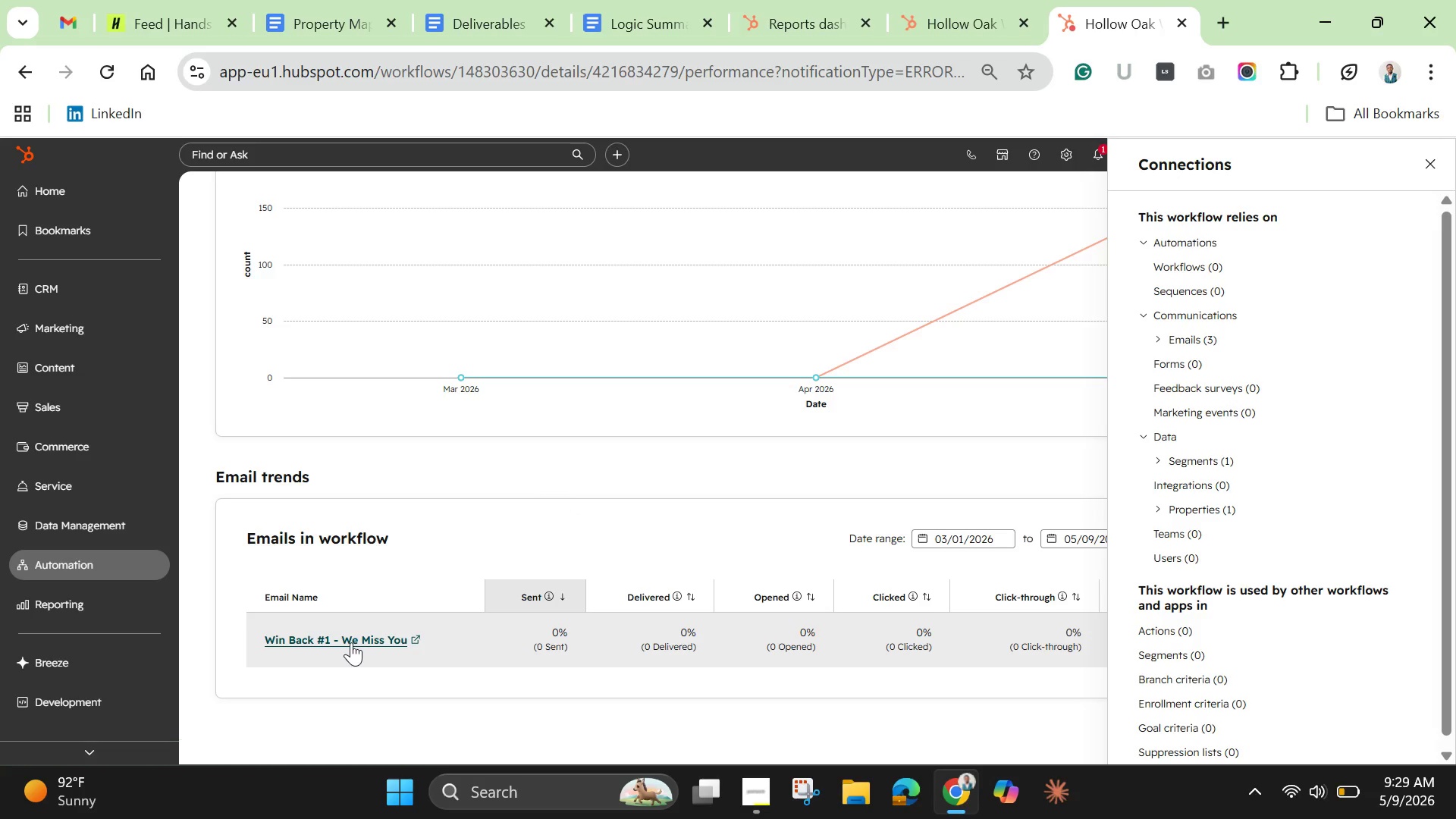 
left_click([351, 642])
 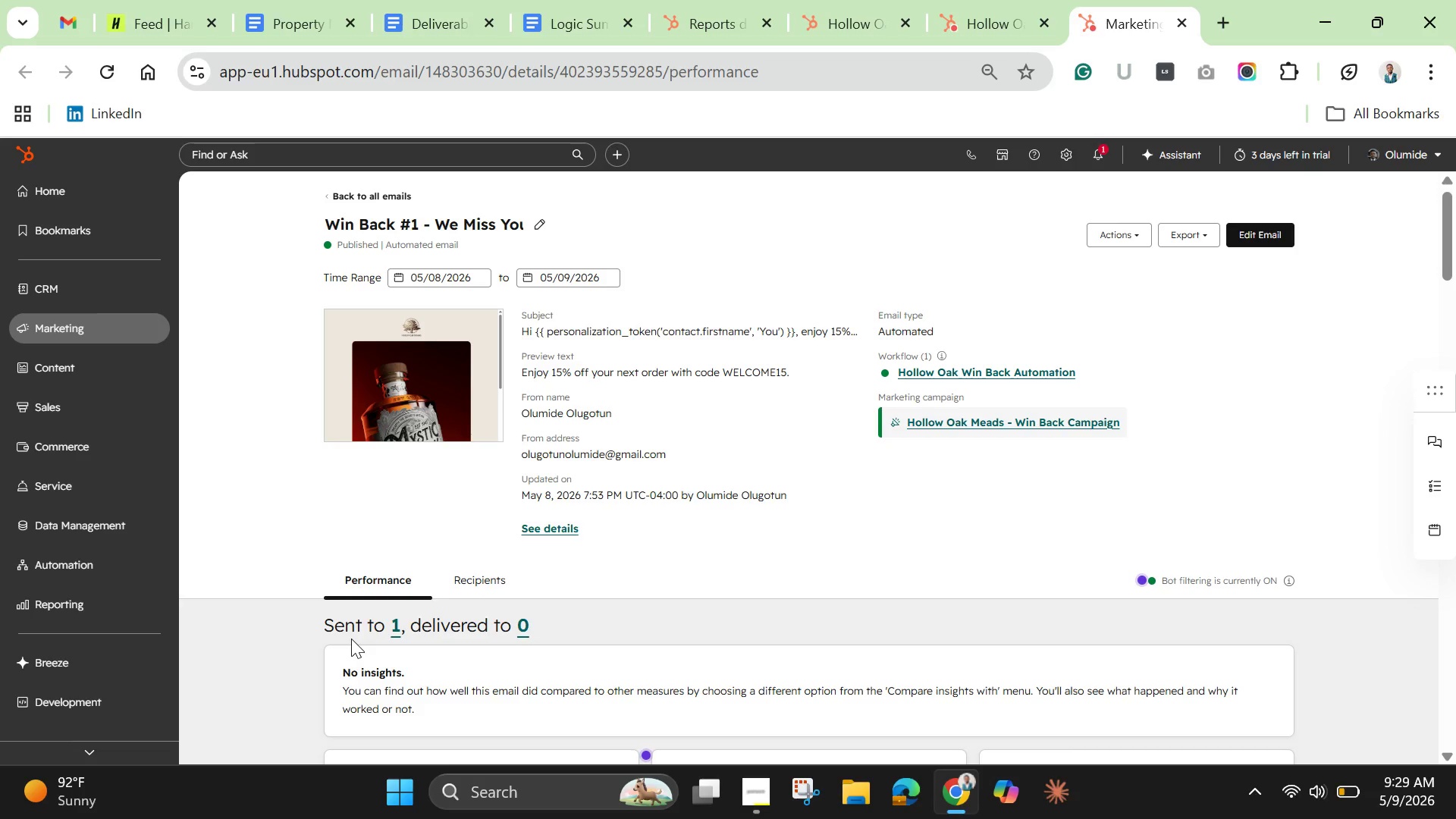 
wait(27.64)
 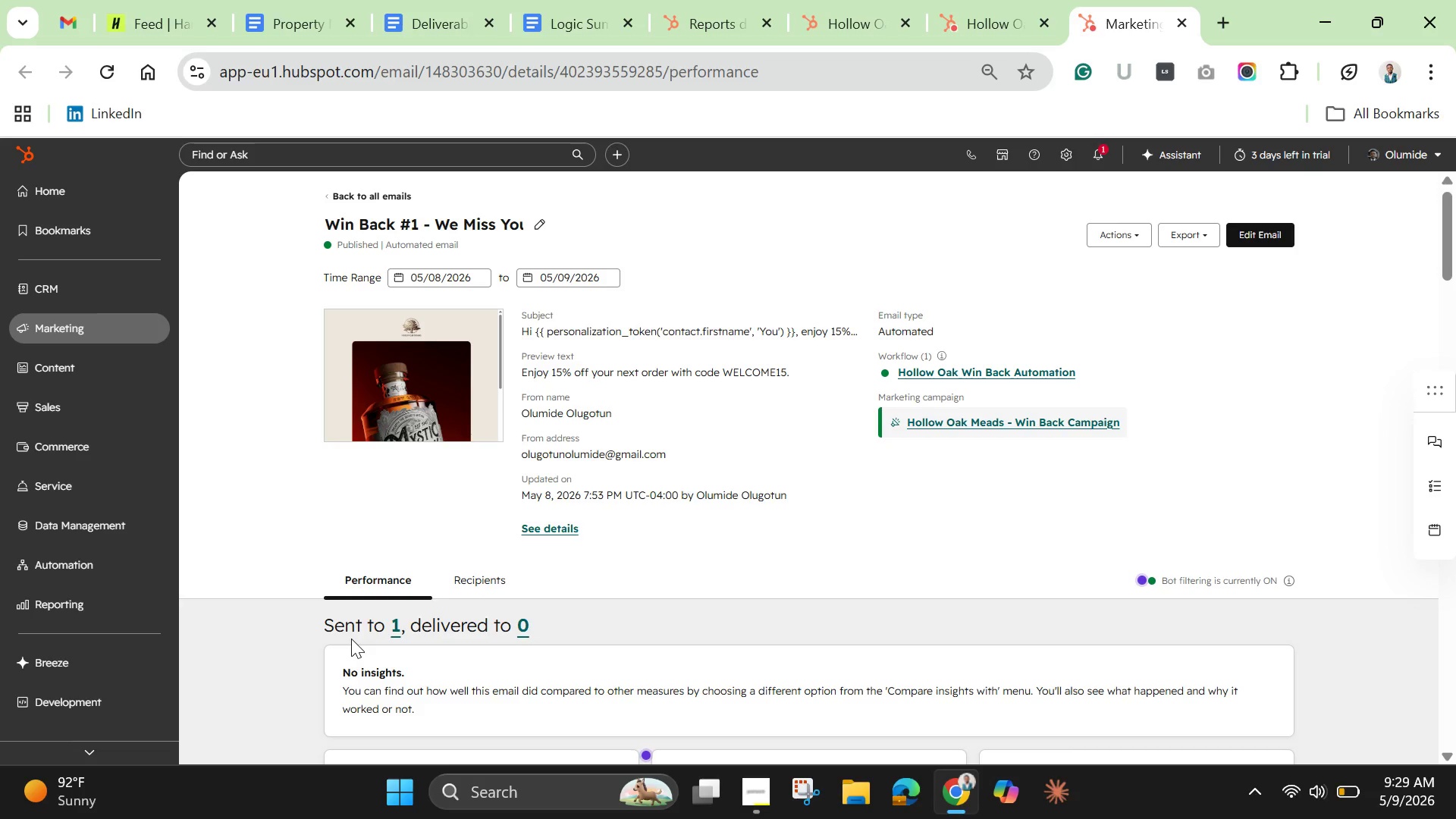 
scroll: coordinate [331, 623], scroll_direction: down, amount: 4.0
 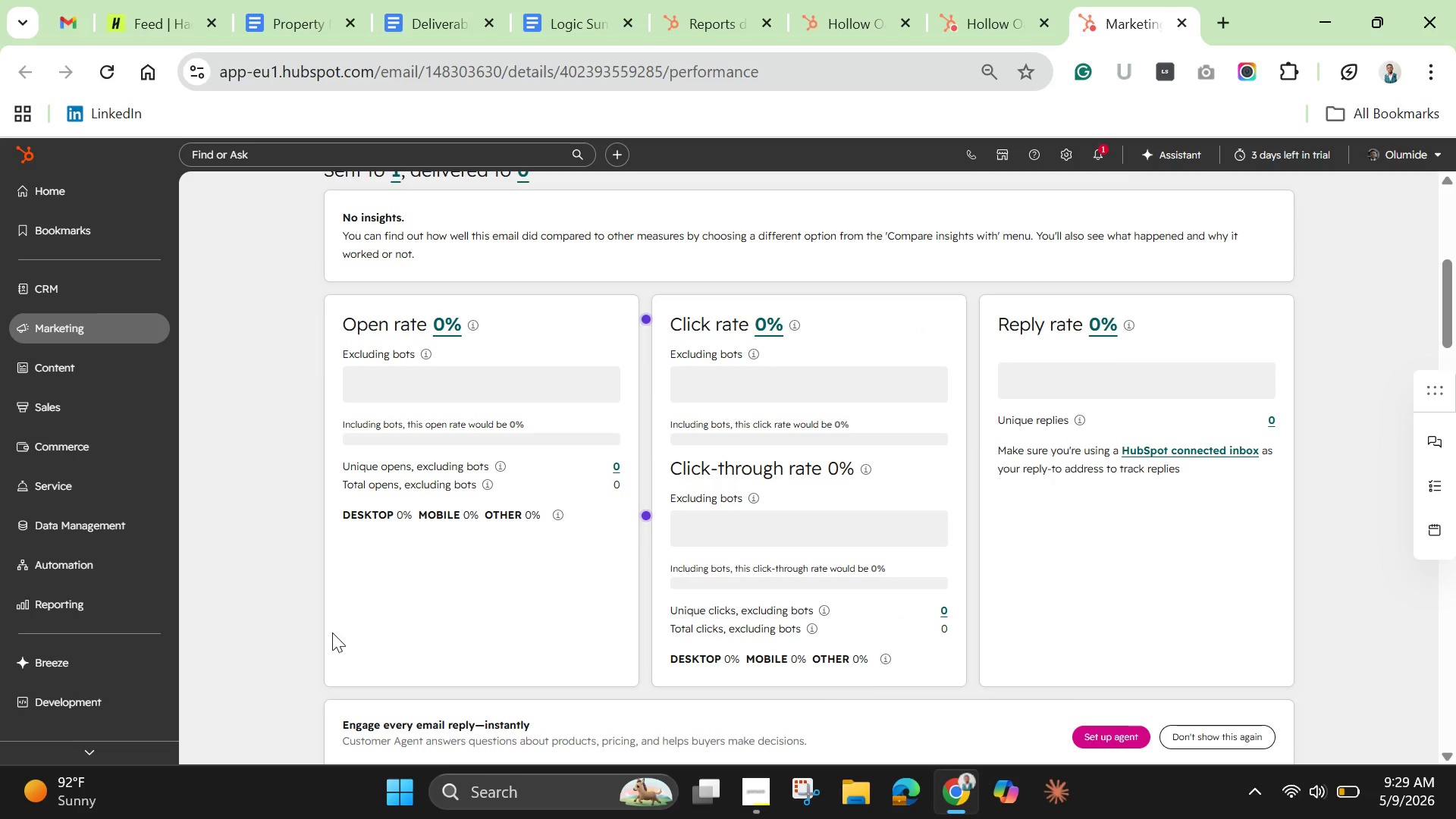 
scroll: coordinate [332, 632], scroll_direction: up, amount: 1.0
 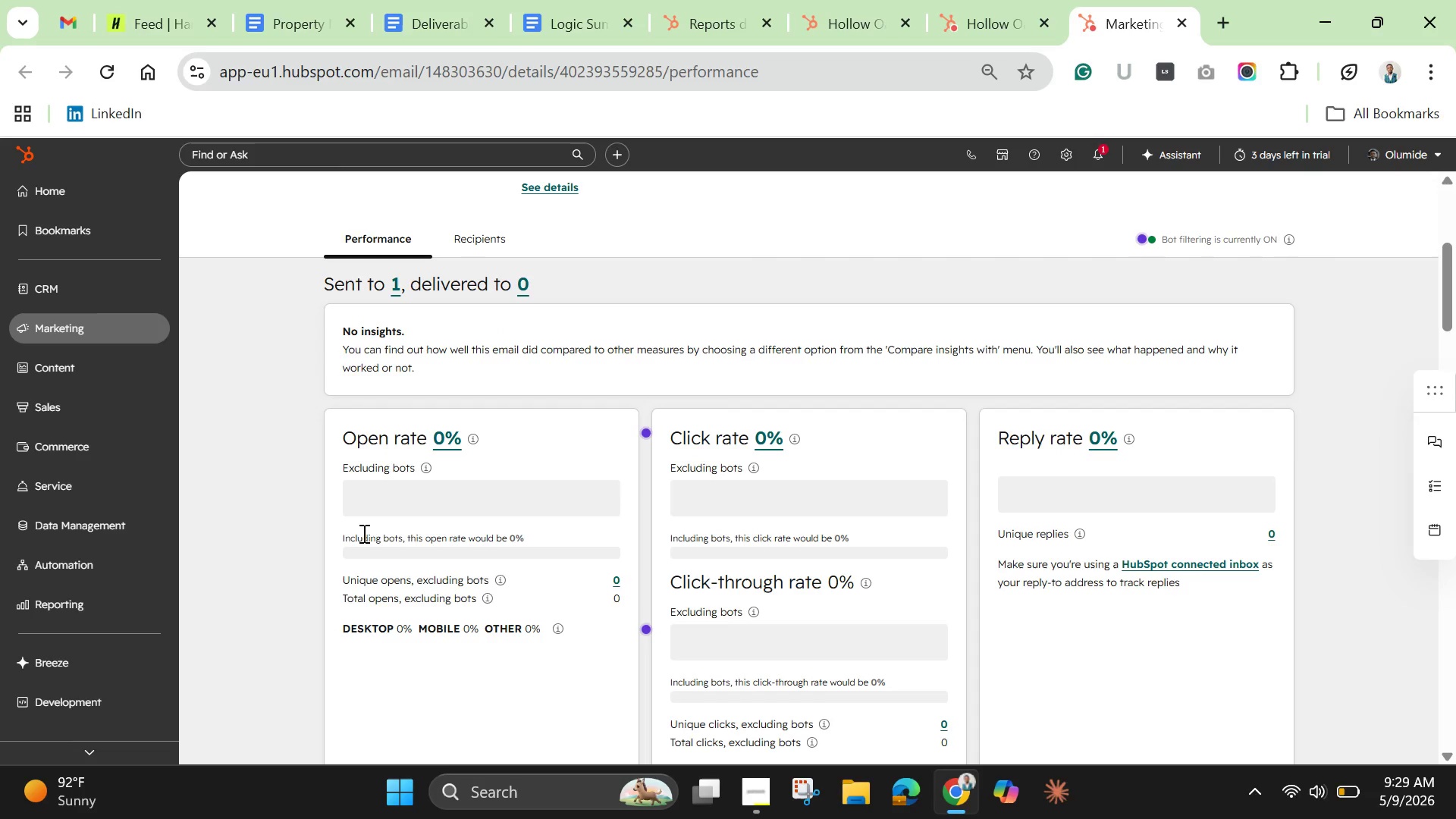 
scroll: coordinate [378, 562], scroll_direction: down, amount: 8.0
 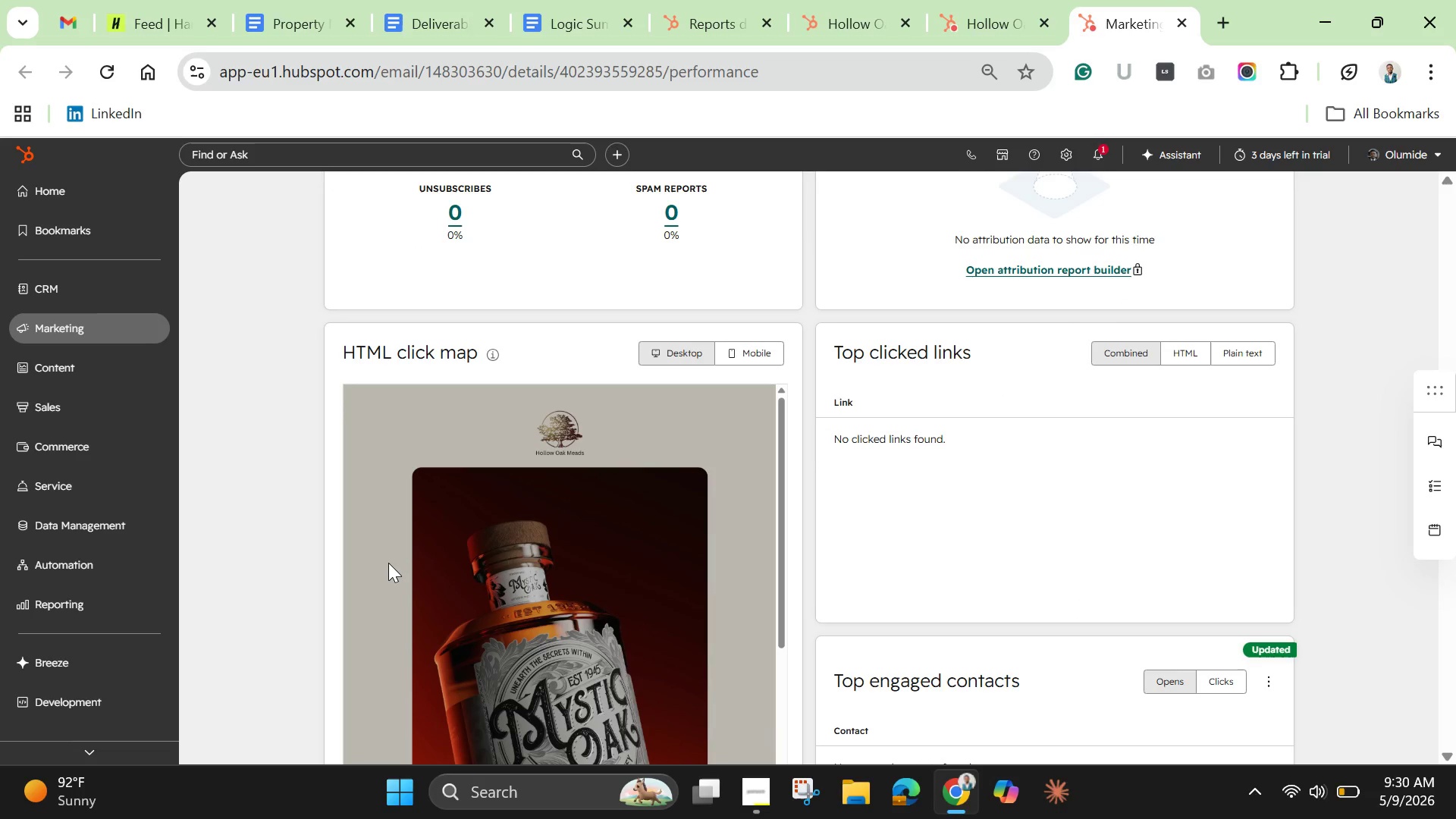 
wait(22.9)
 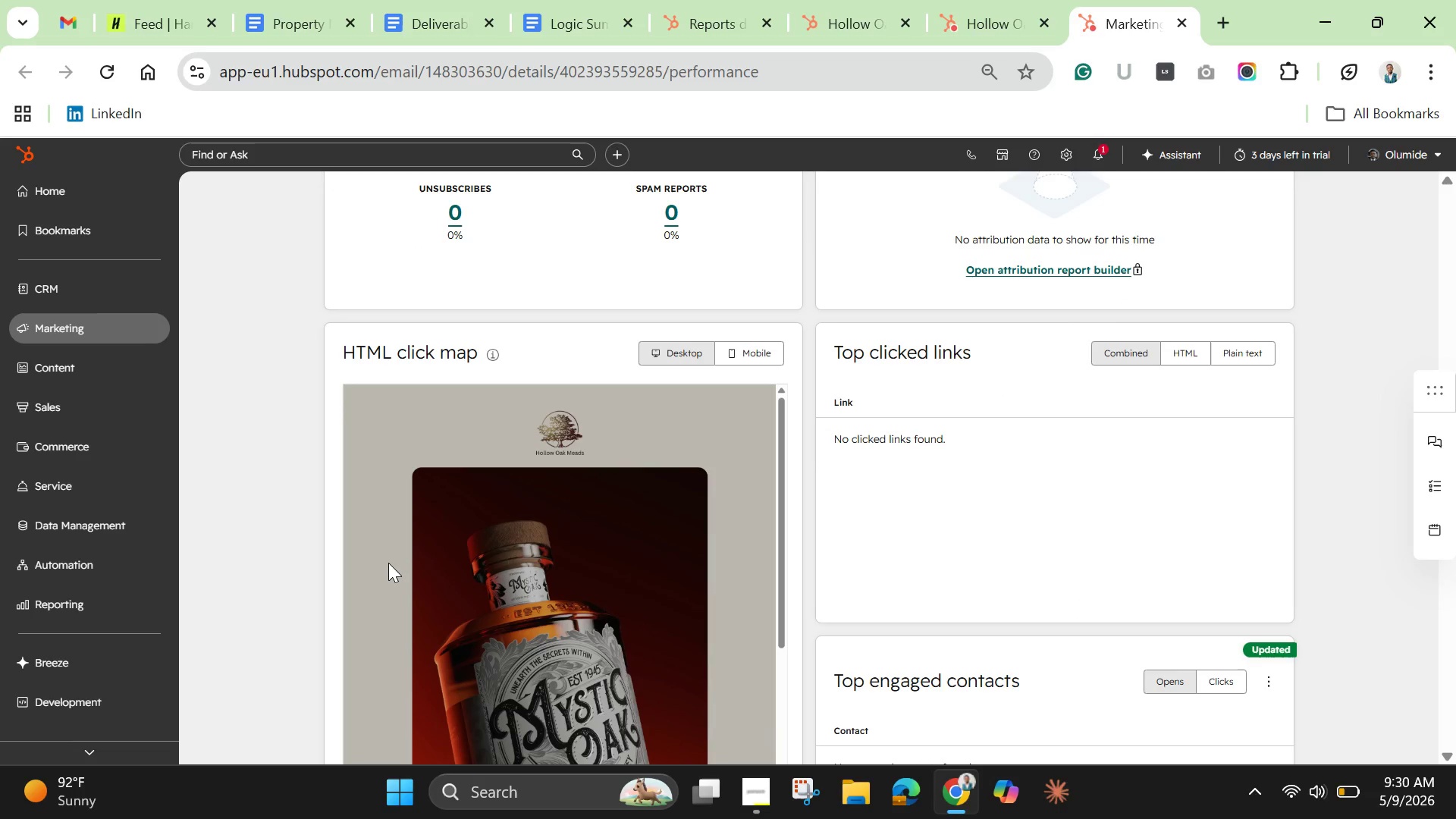 
left_click([993, 14])
 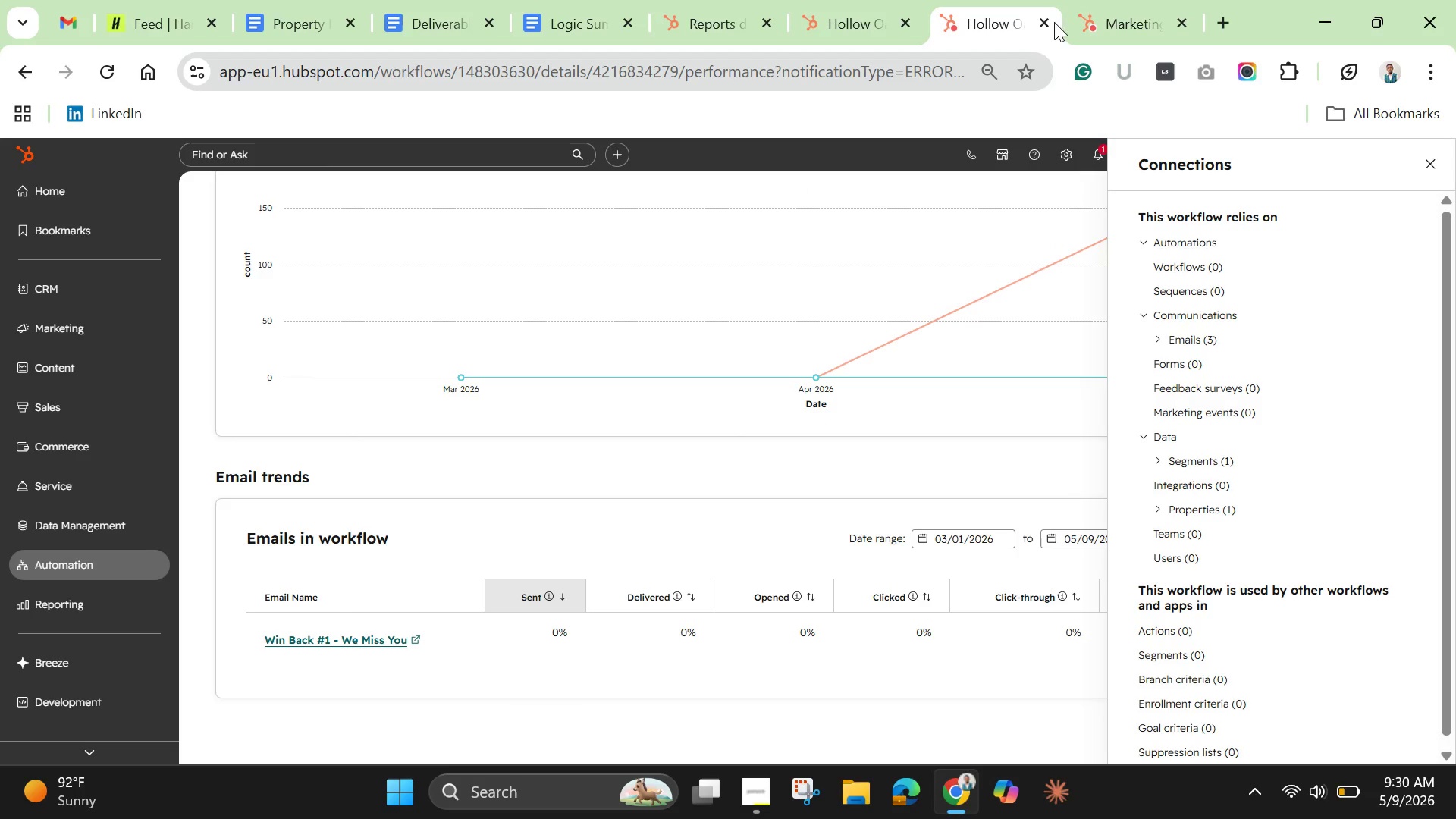 
left_click([1044, 26])
 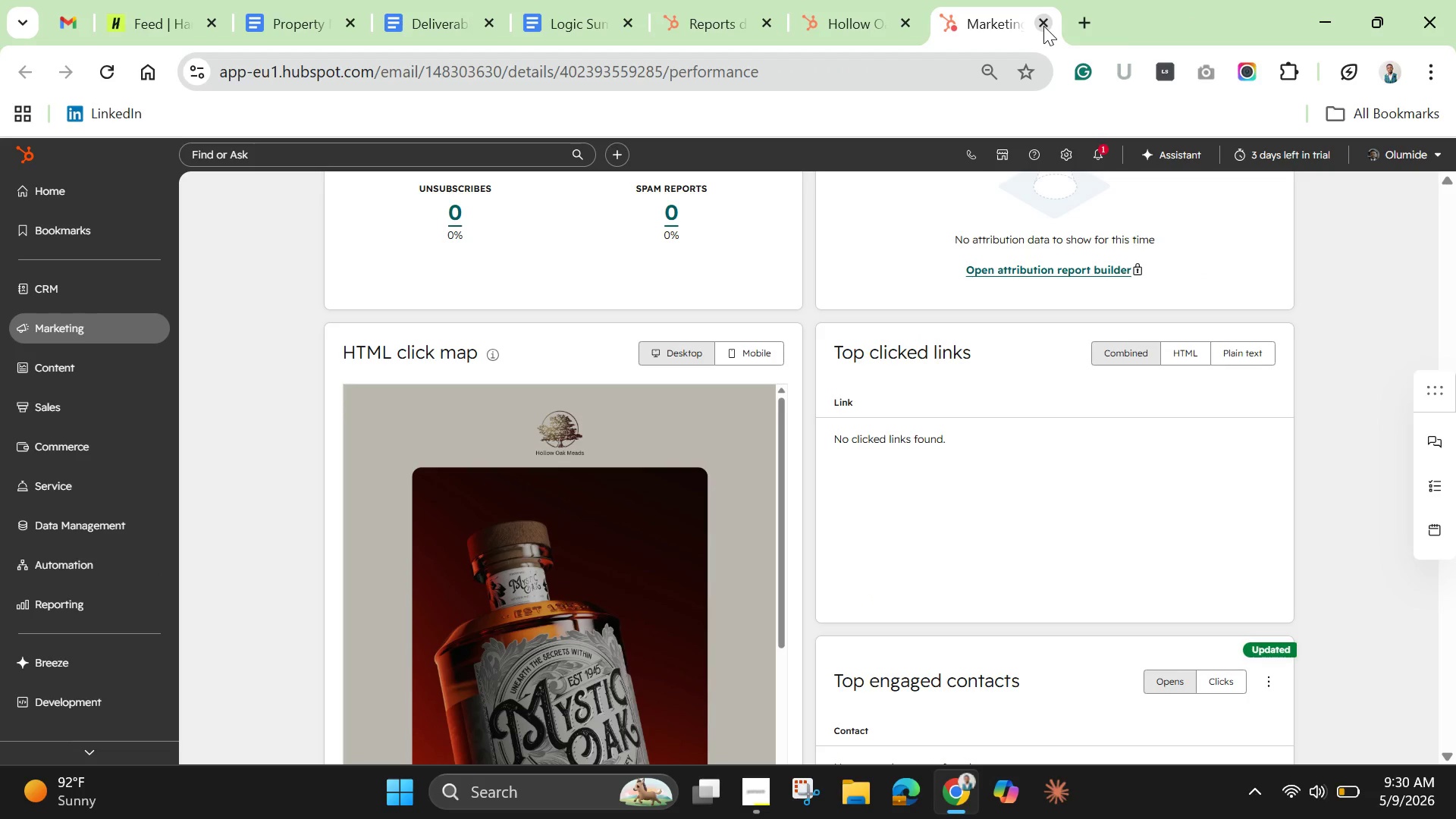 
left_click([1043, 26])
 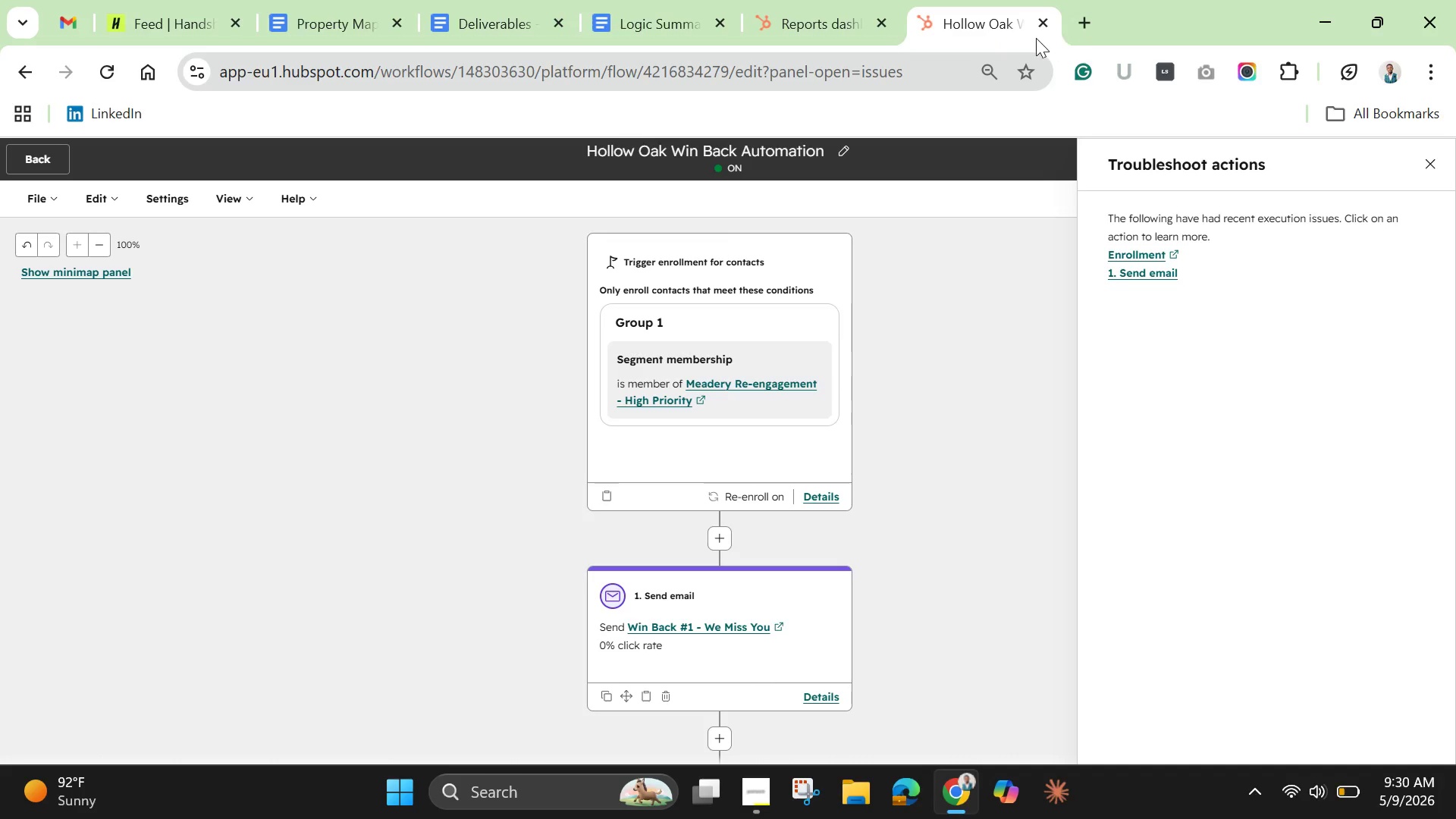 
left_click([1040, 24])
 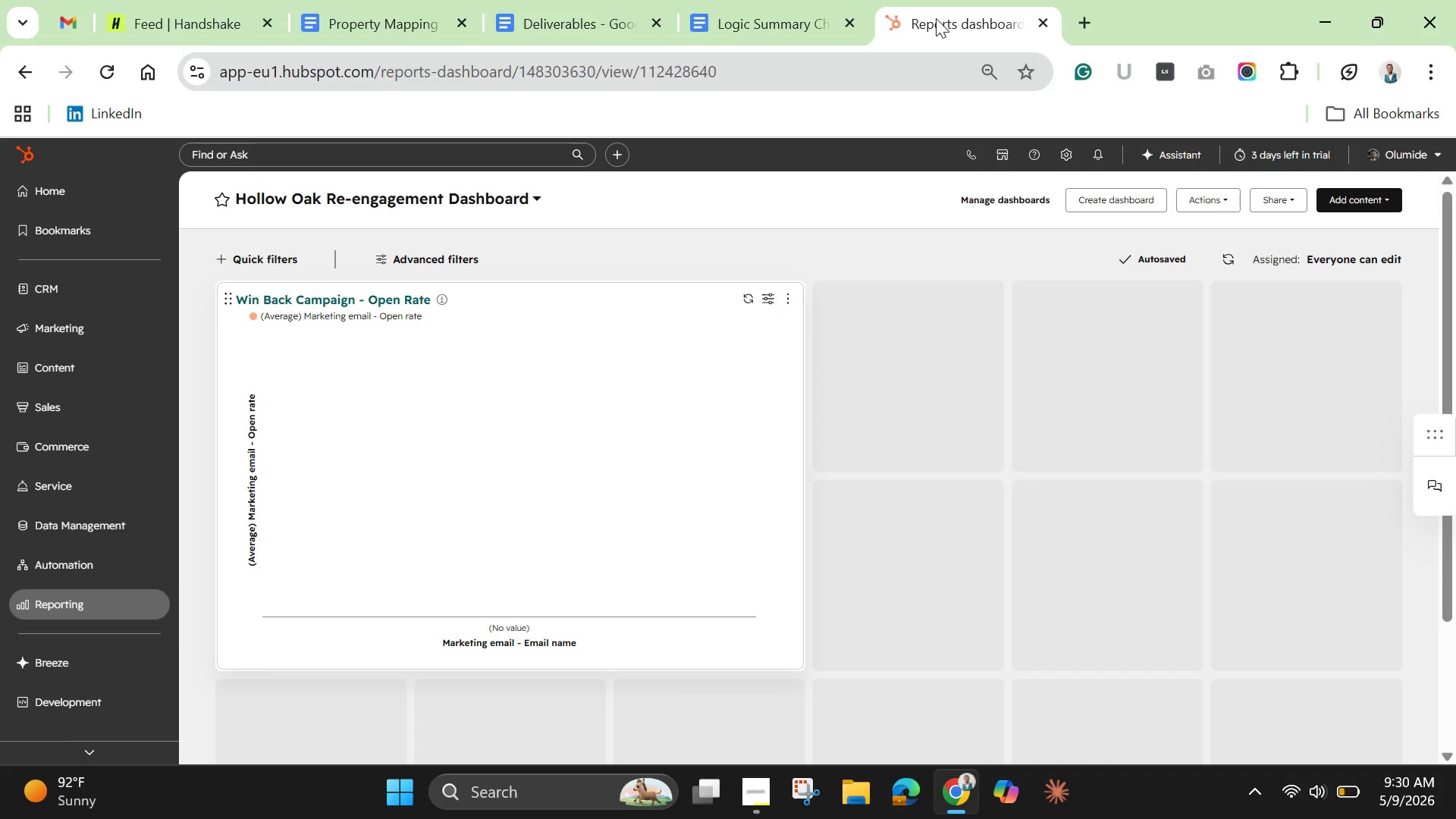 
left_click([936, 18])
 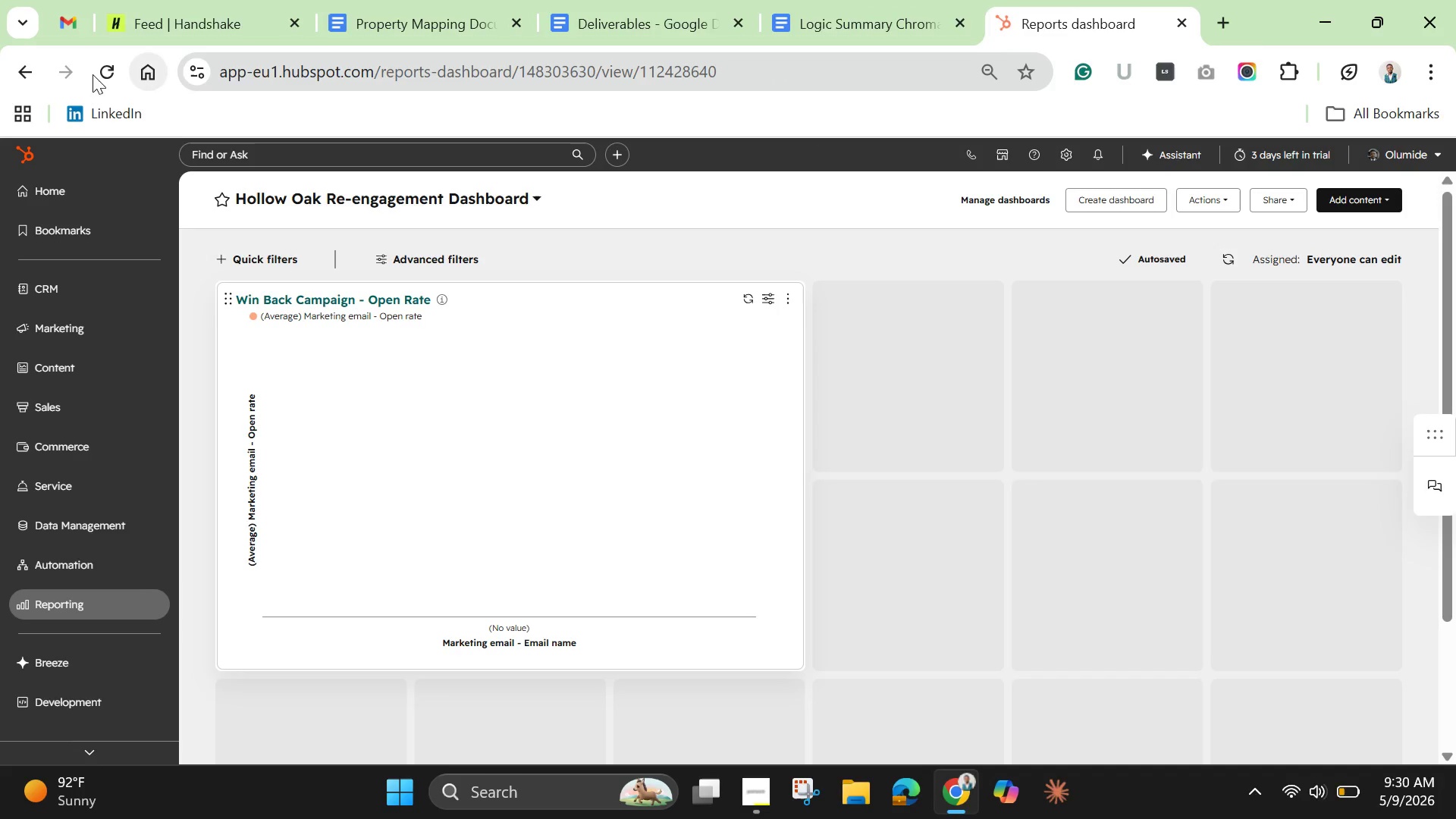 
left_click([131, 35])
 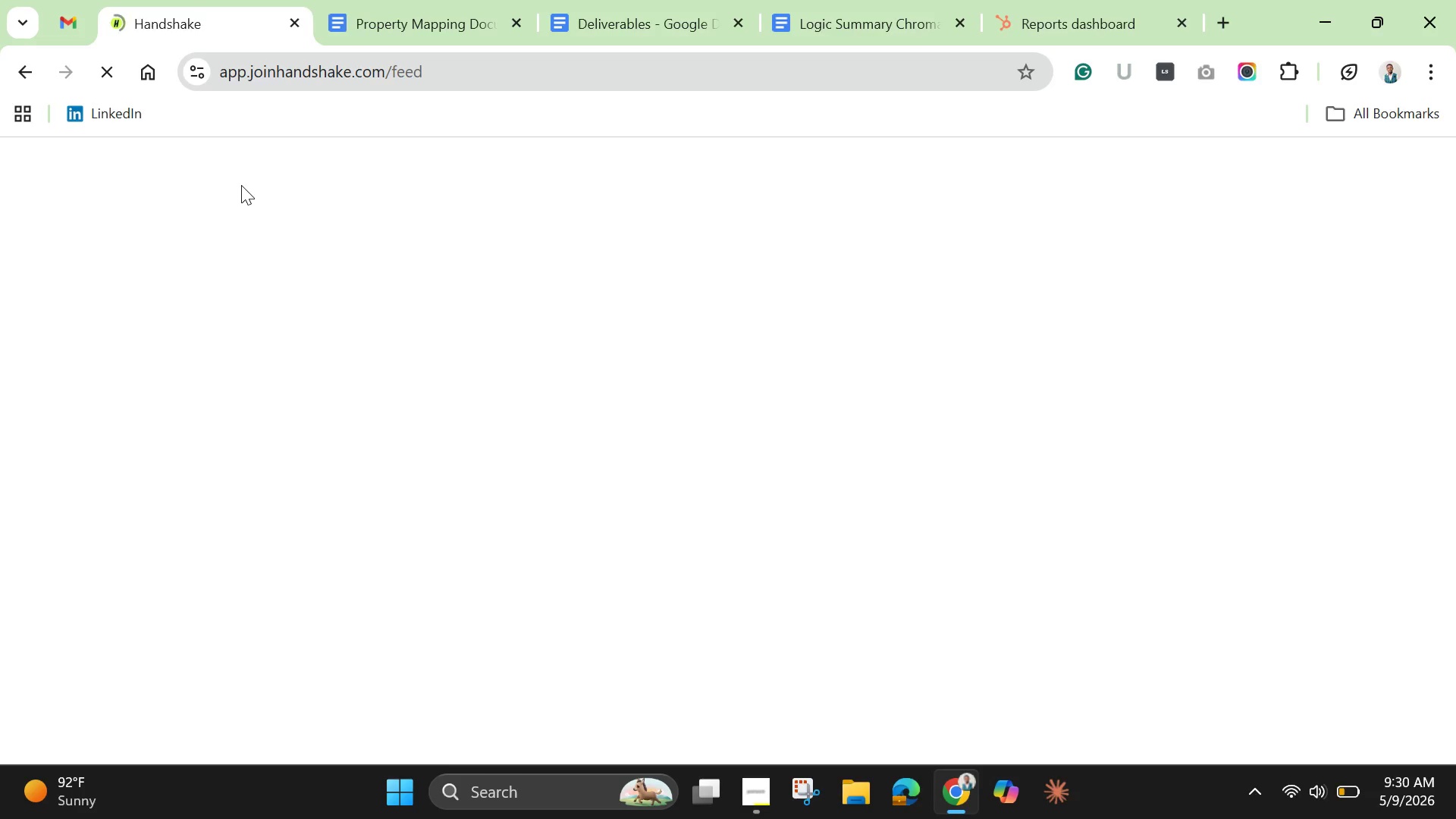 
wait(9.2)
 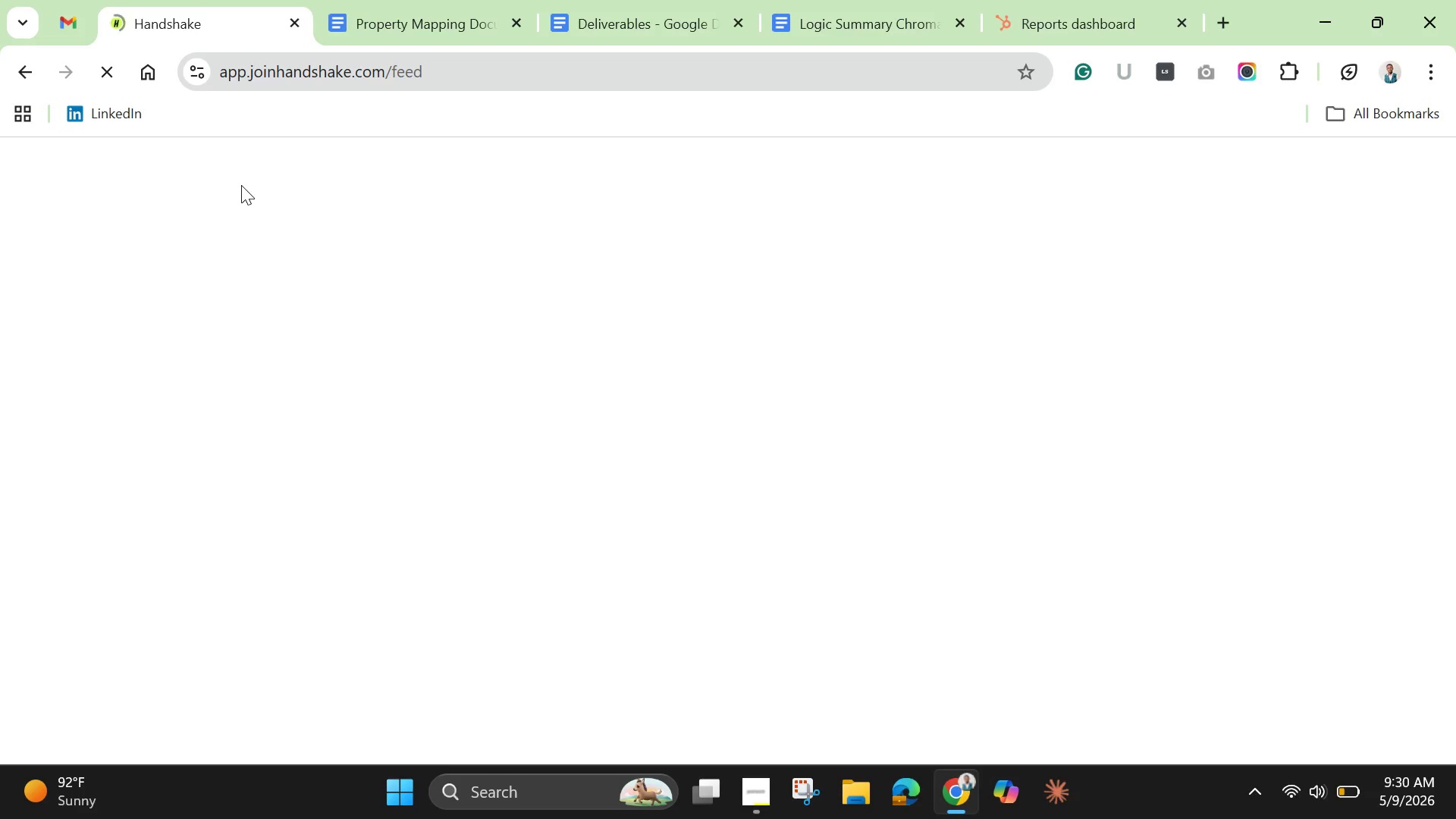 
left_click([1056, 22])
 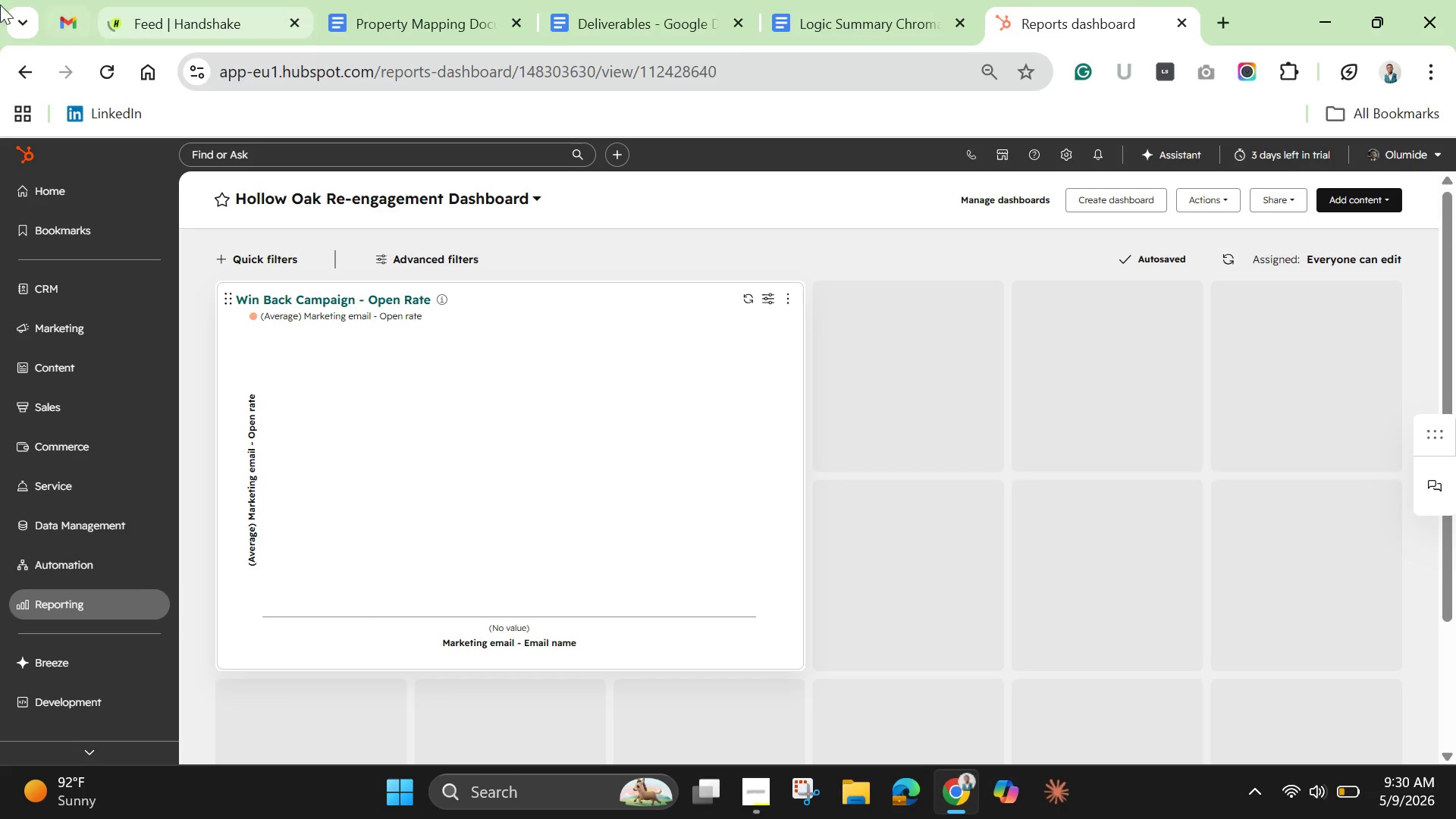 
left_click([105, 68])
 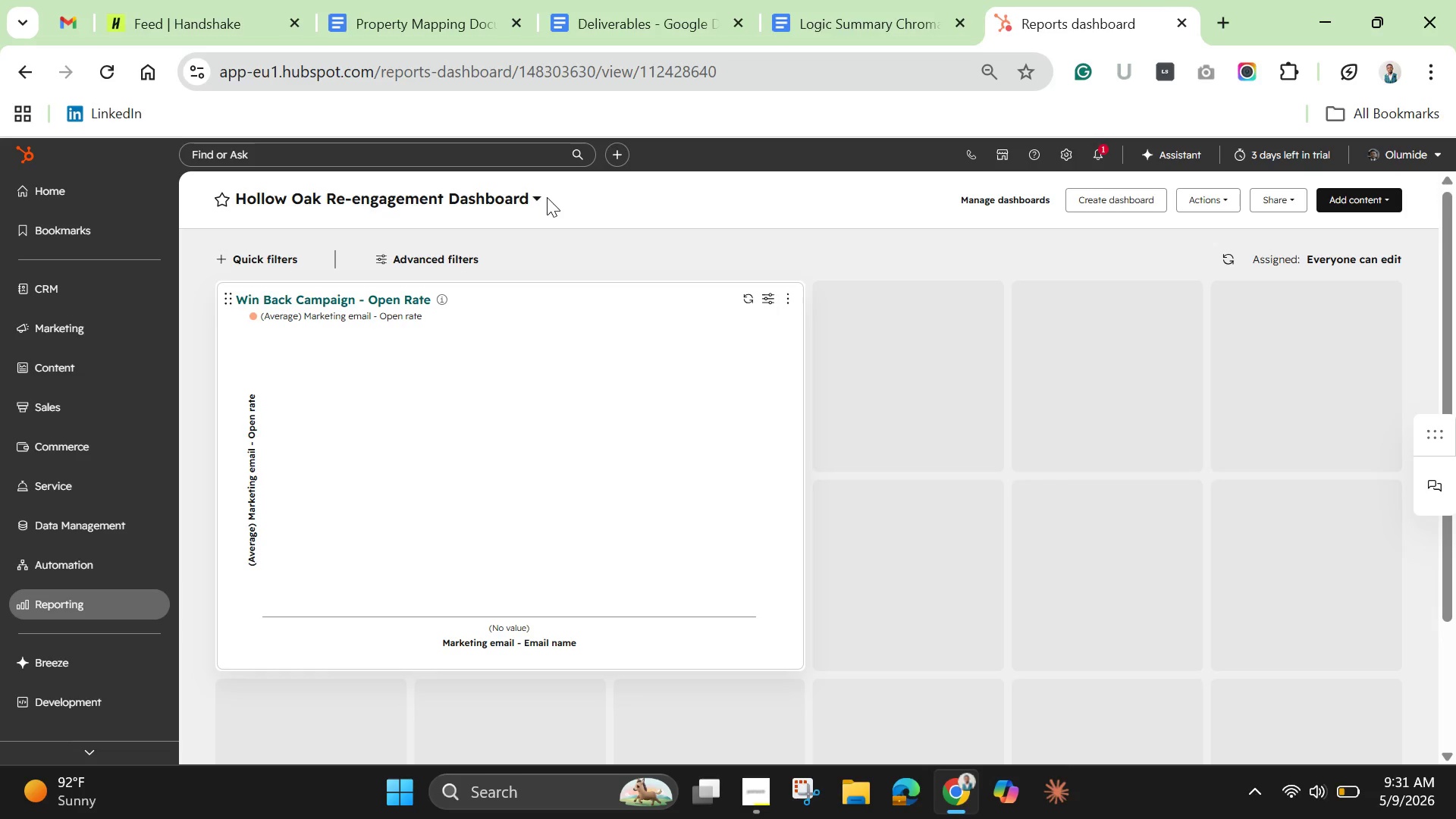 
wait(41.55)
 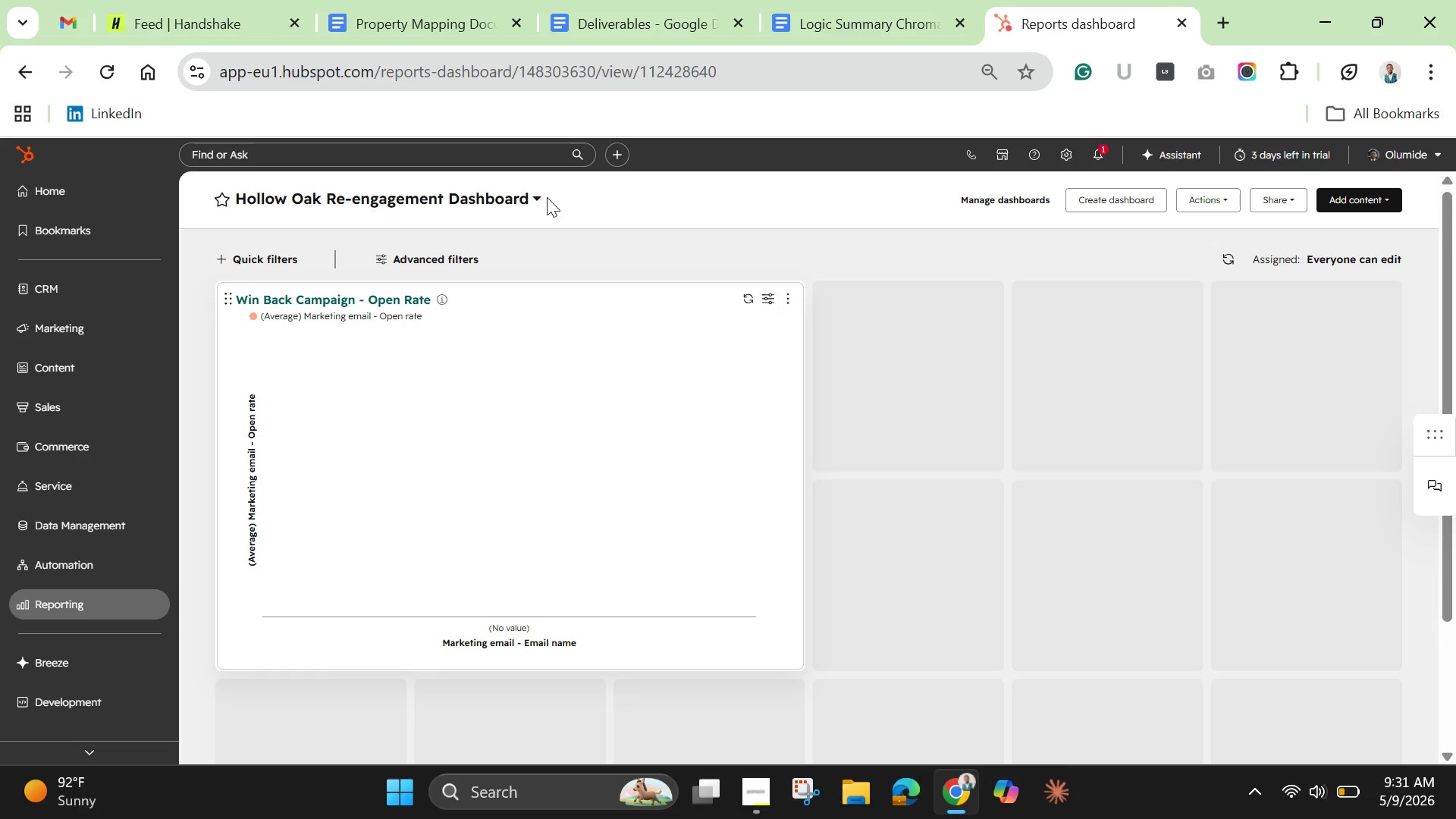 
left_click([1219, 199])
 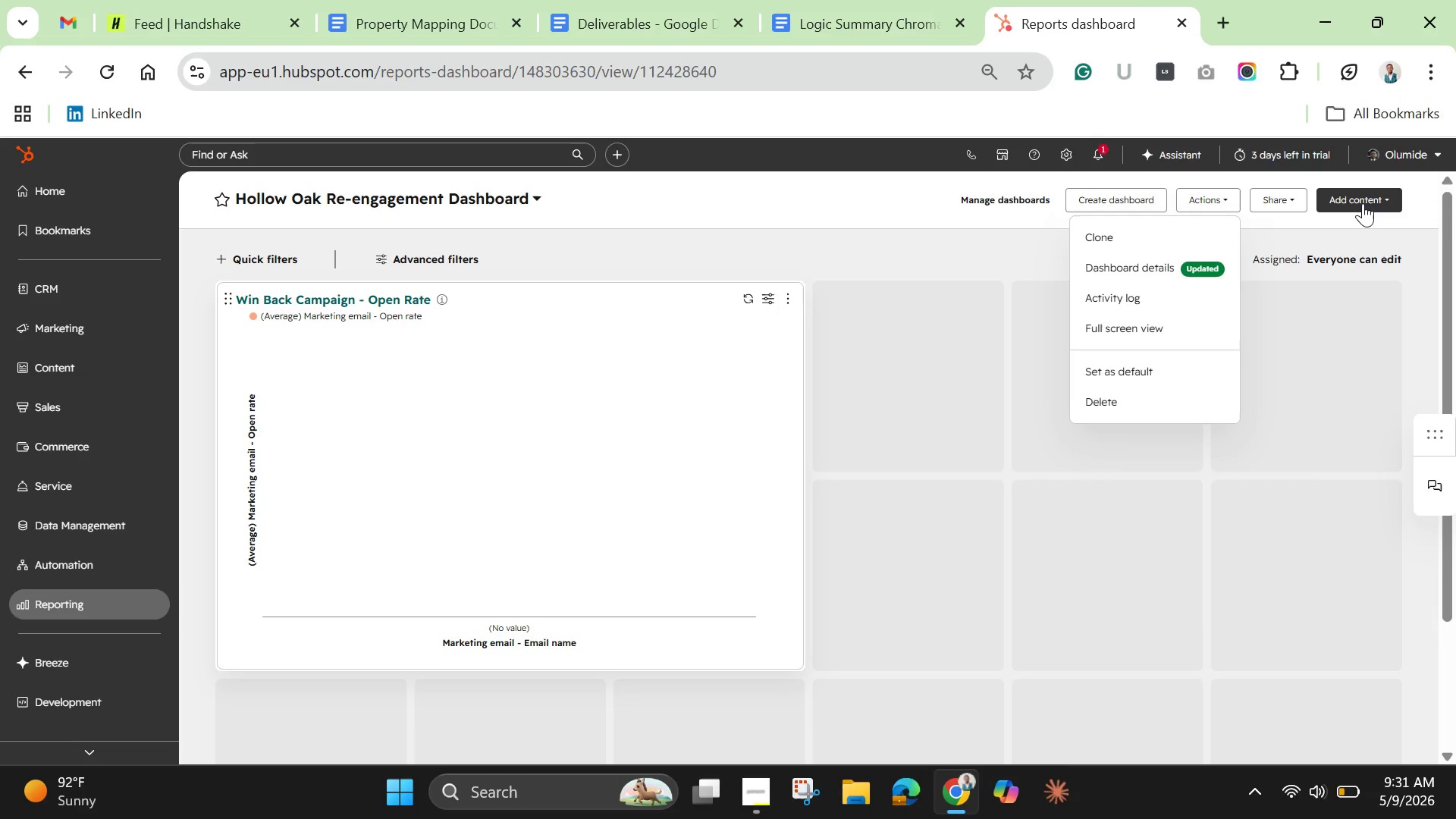 
left_click([1363, 203])
 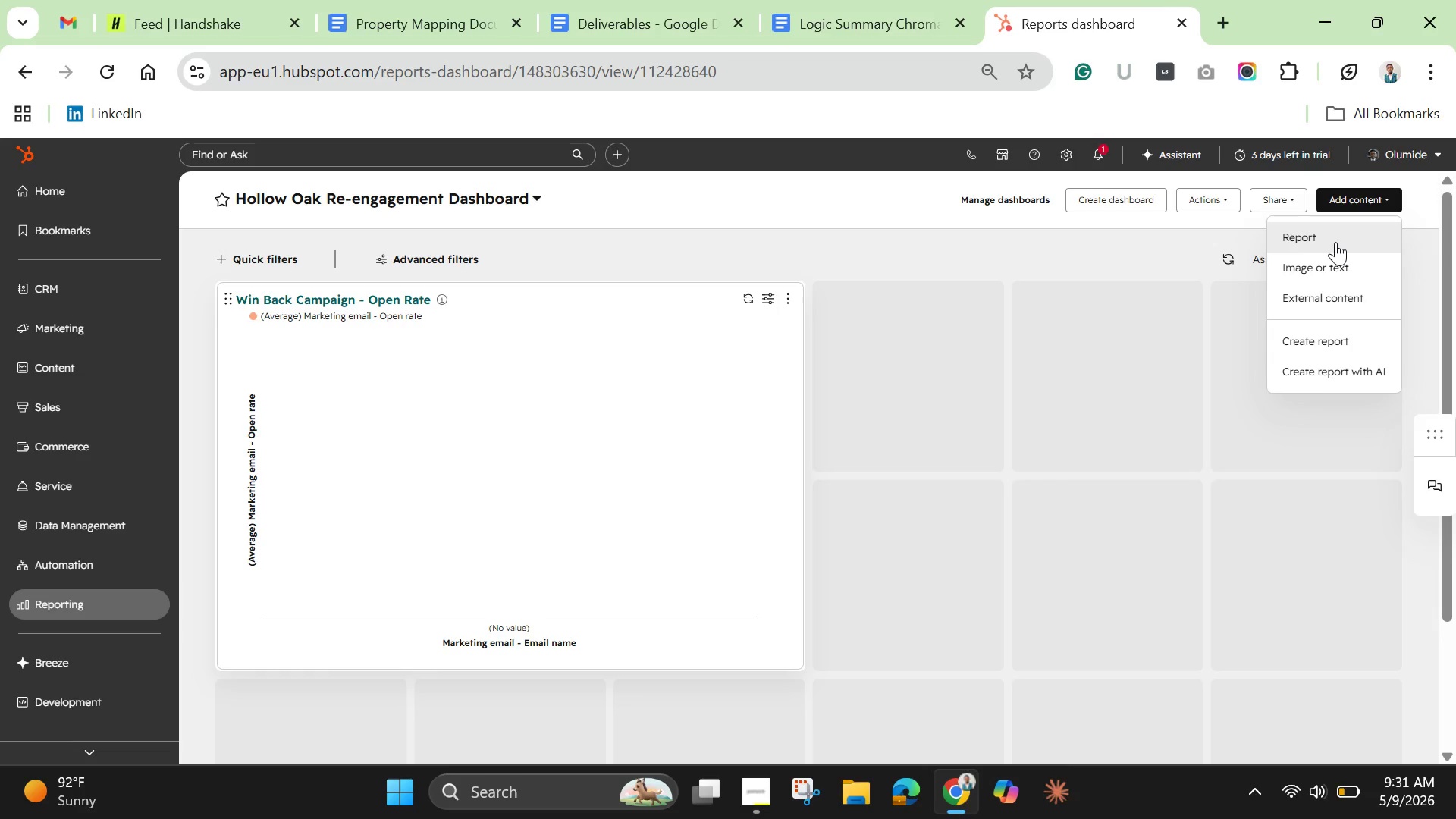 
left_click([1335, 242])
 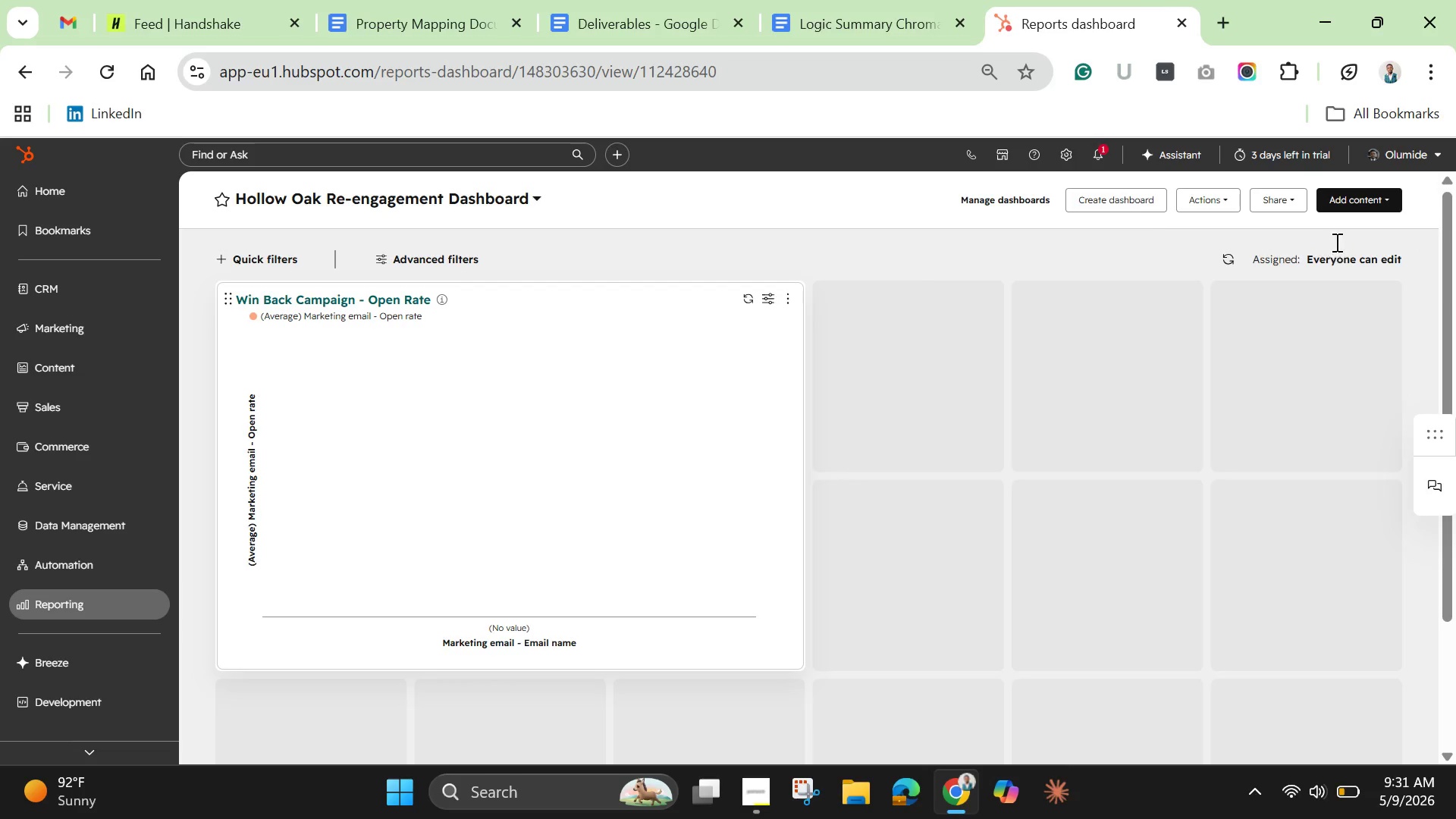 
mouse_move([1329, 246])
 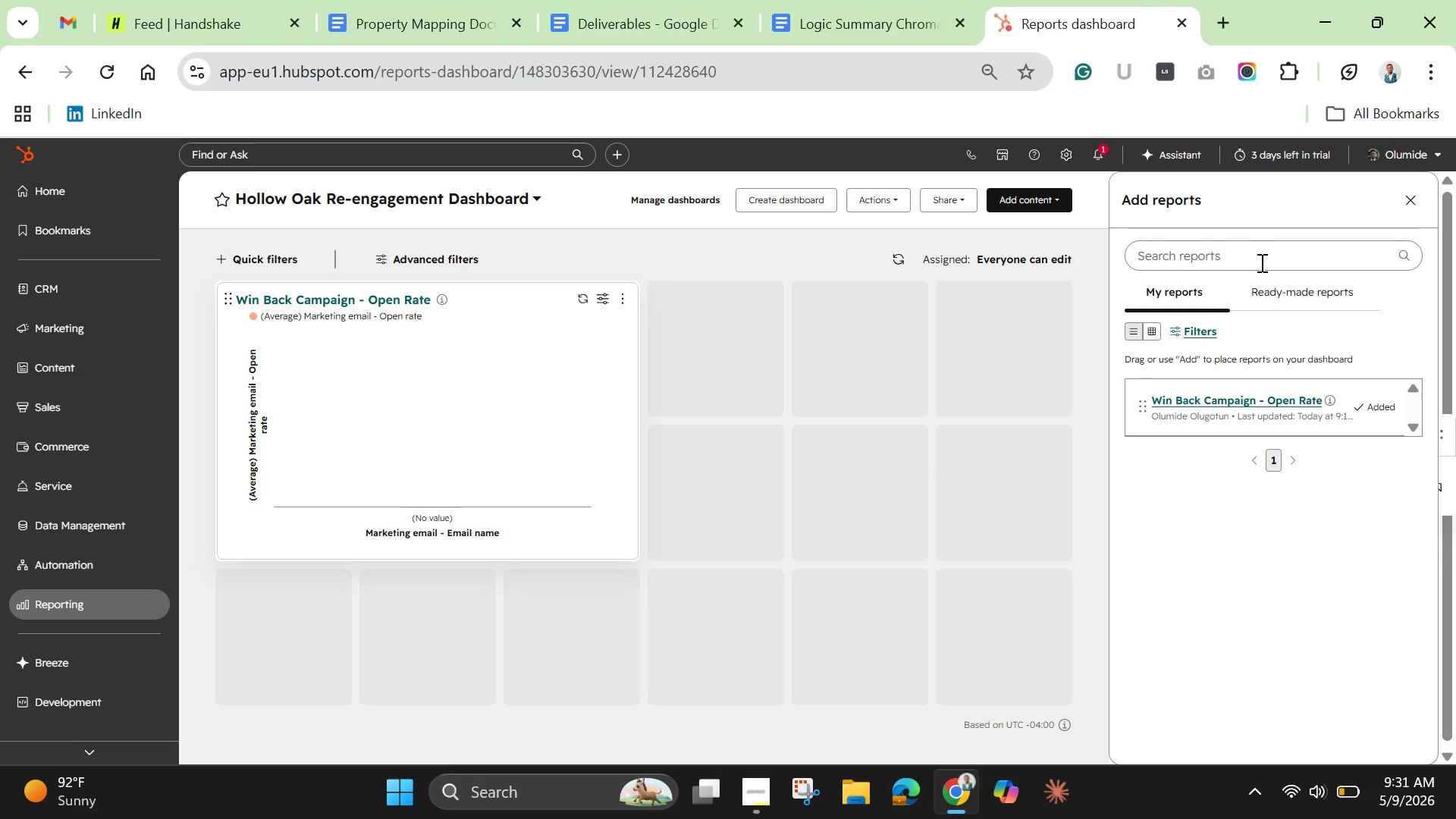 
left_click([1272, 293])
 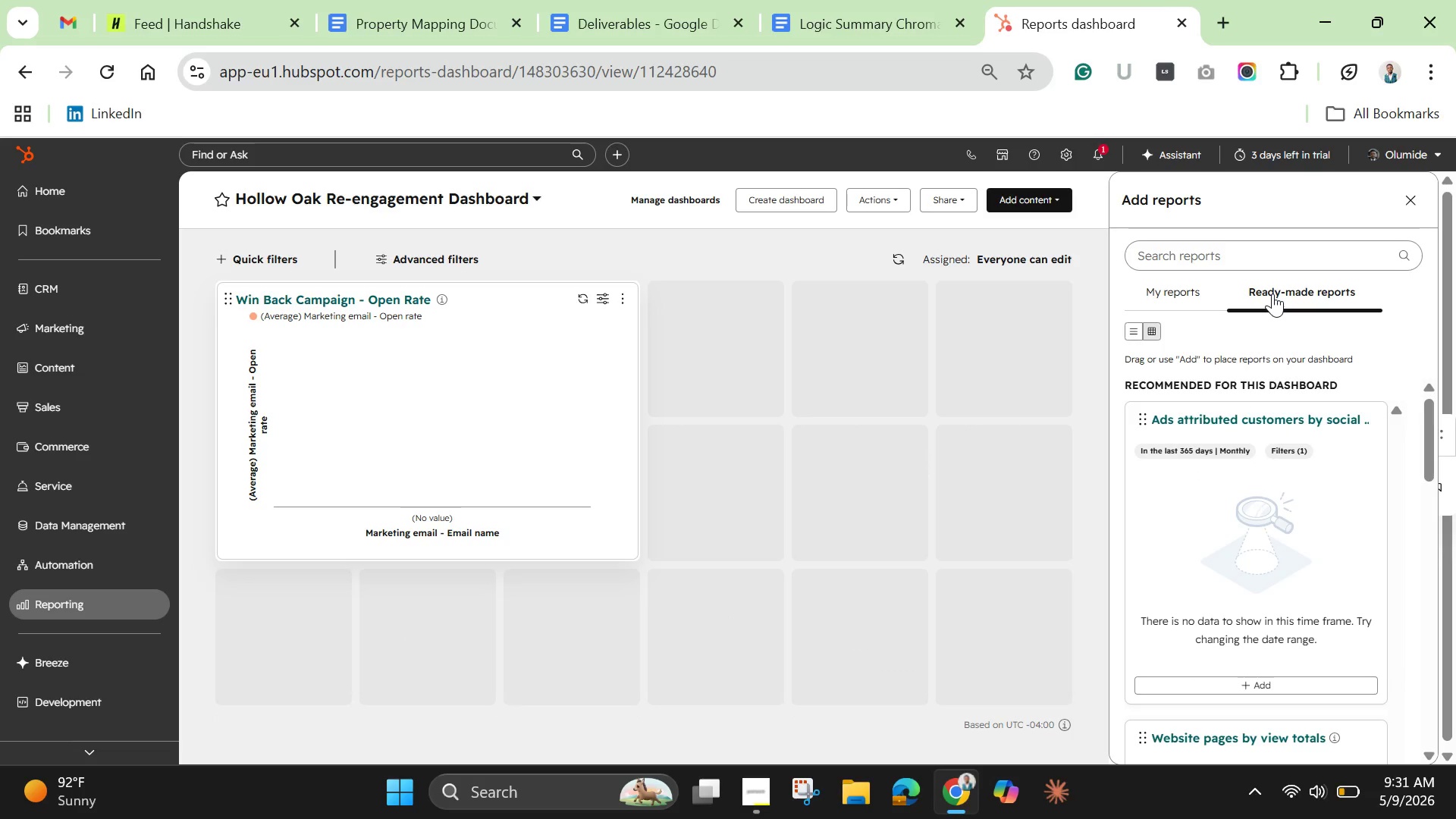 
scroll: coordinate [1269, 492], scroll_direction: down, amount: 2.0
 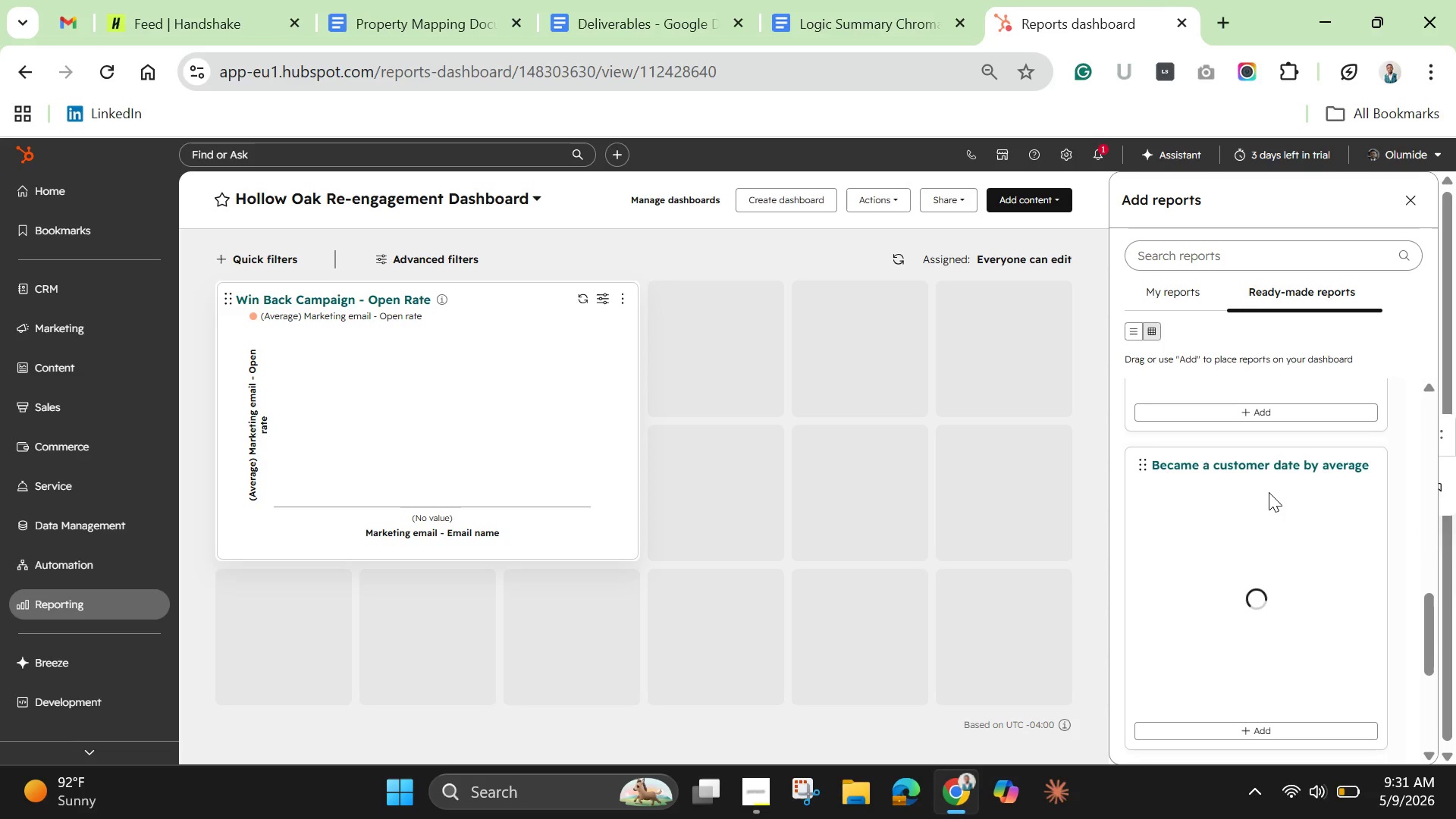 
scroll: coordinate [1269, 492], scroll_direction: up, amount: 1.0
 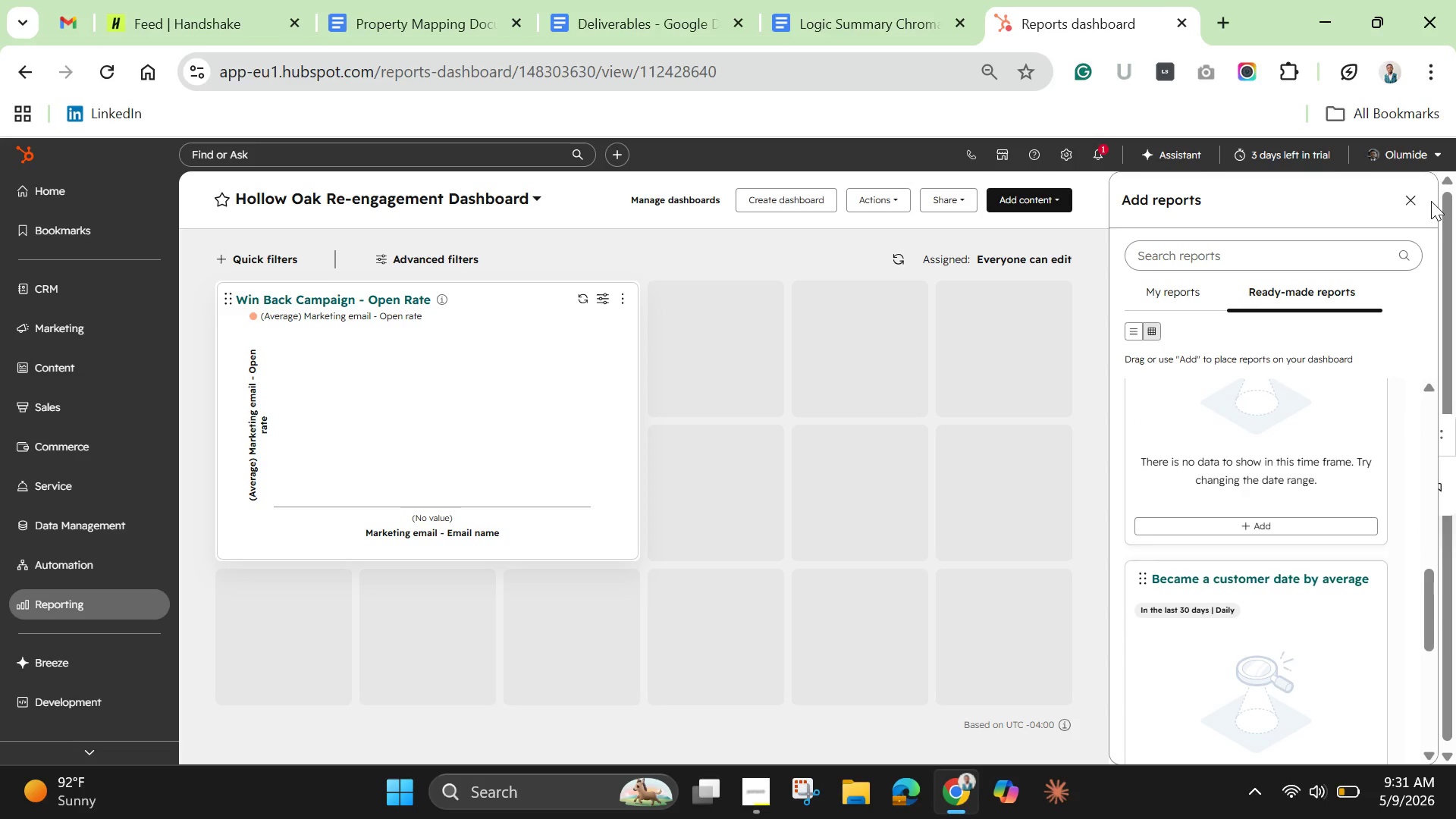 
left_click([1412, 195])
 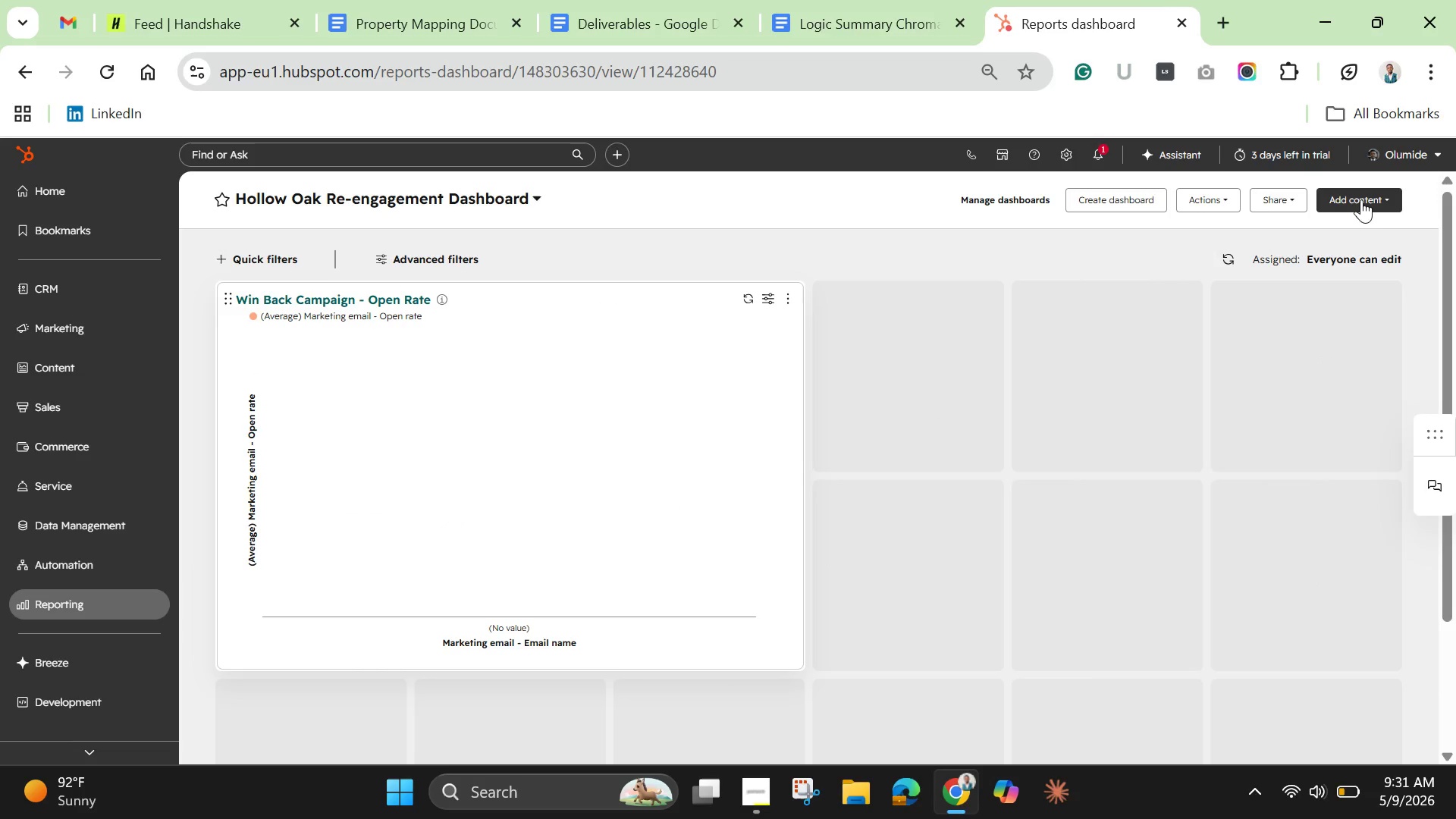 
left_click([1363, 199])
 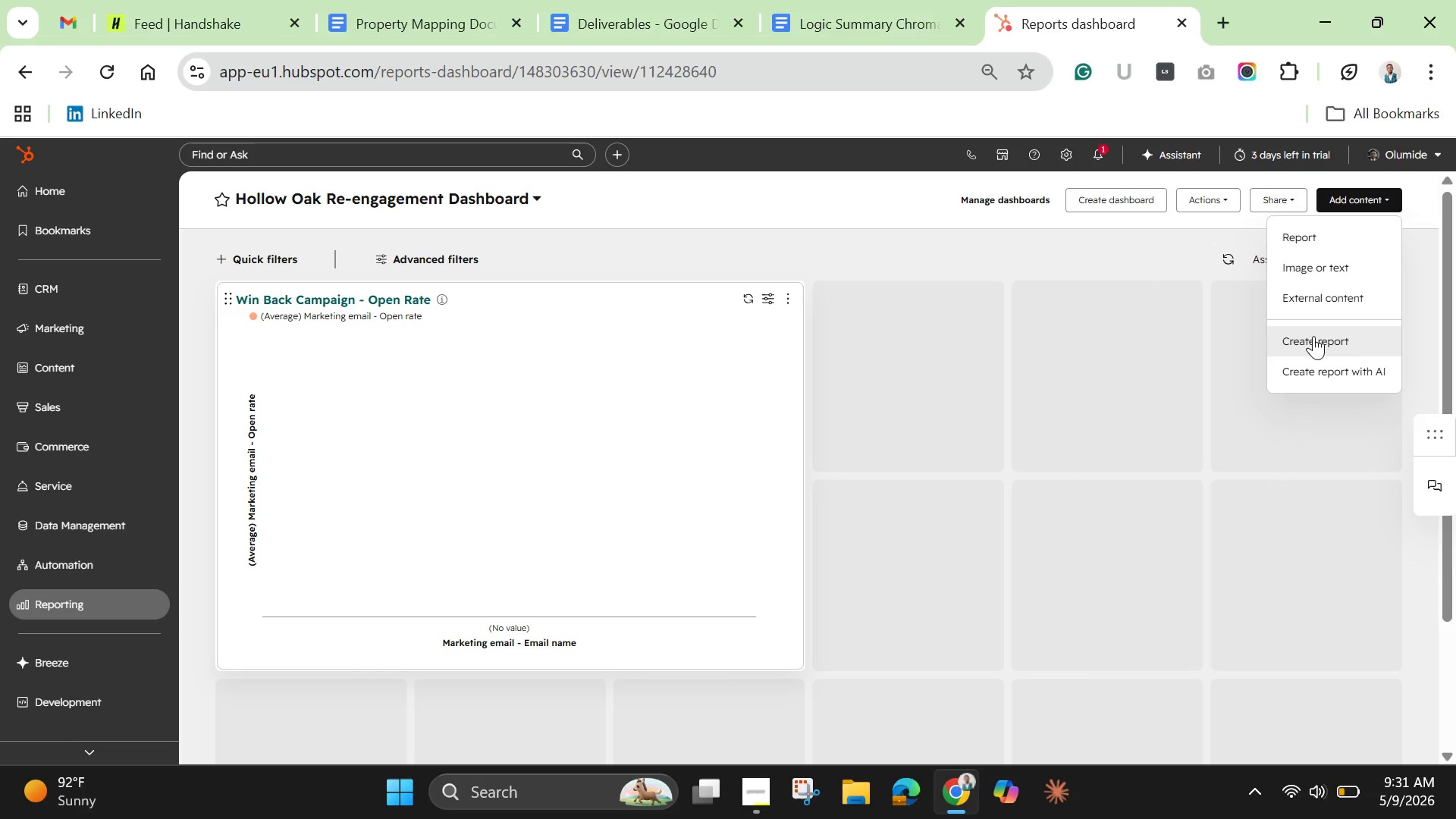 
left_click([1313, 337])
 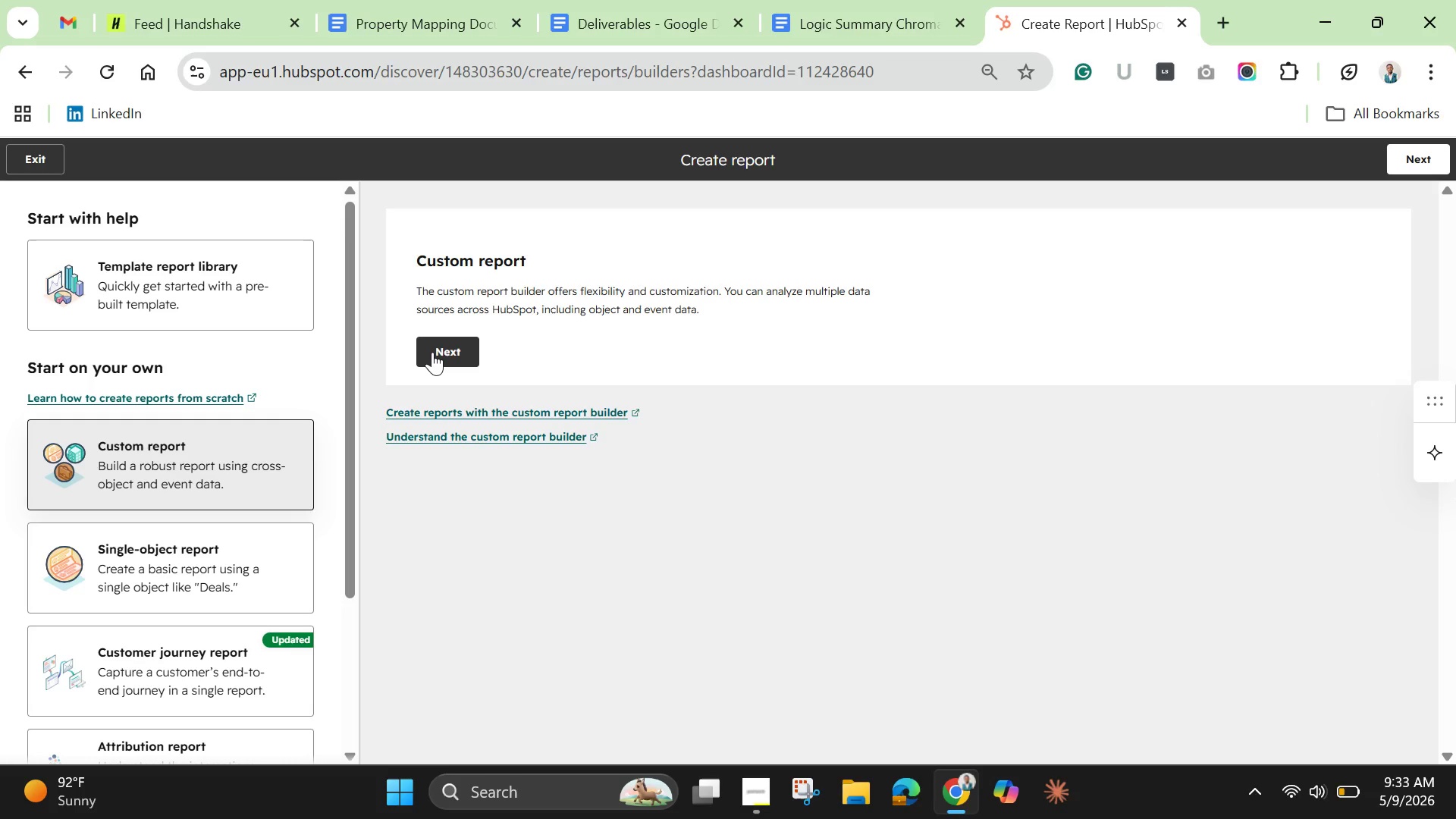 
wait(89.66)
 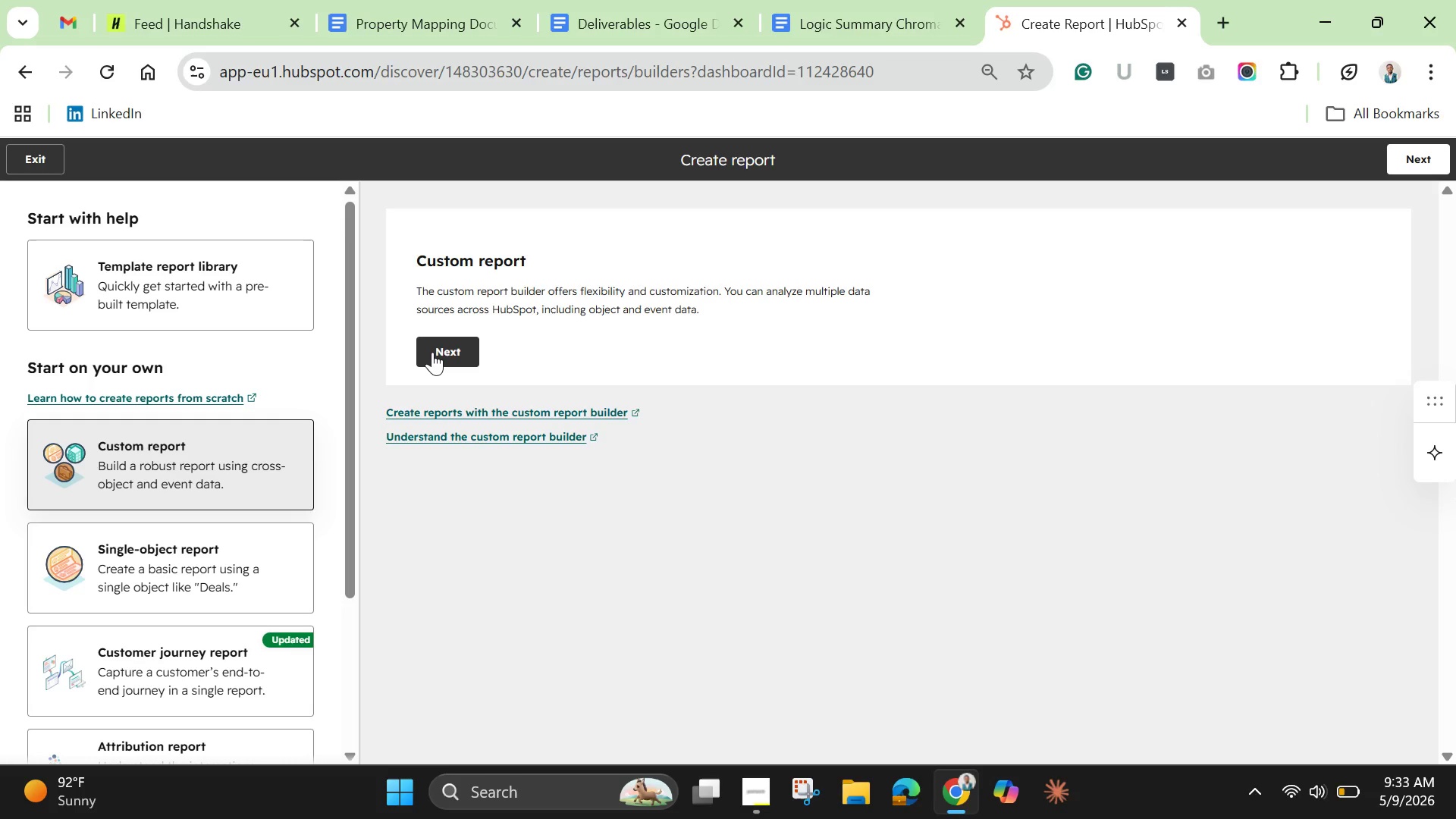 
left_click([180, 561])
 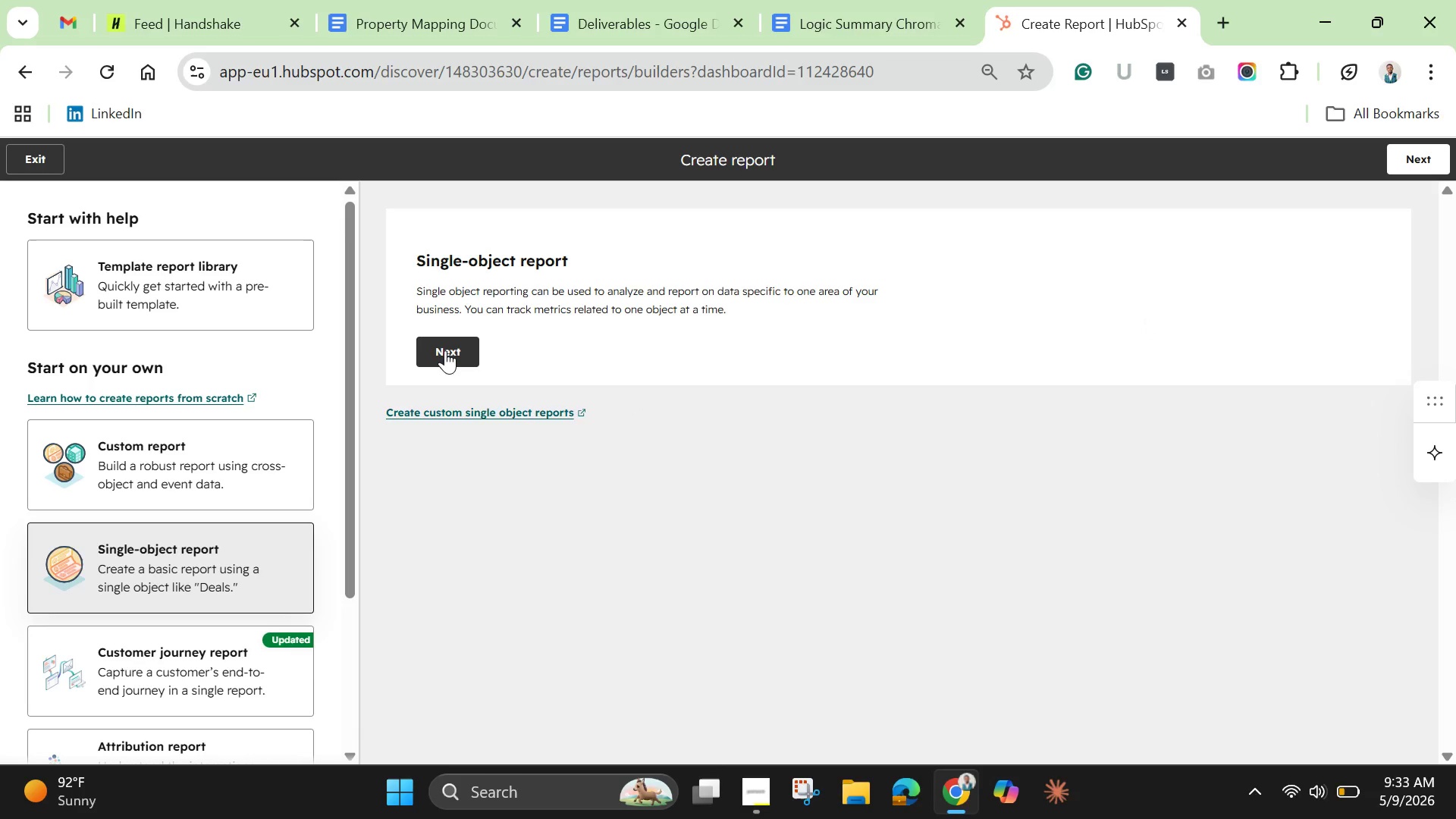 
left_click([445, 350])
 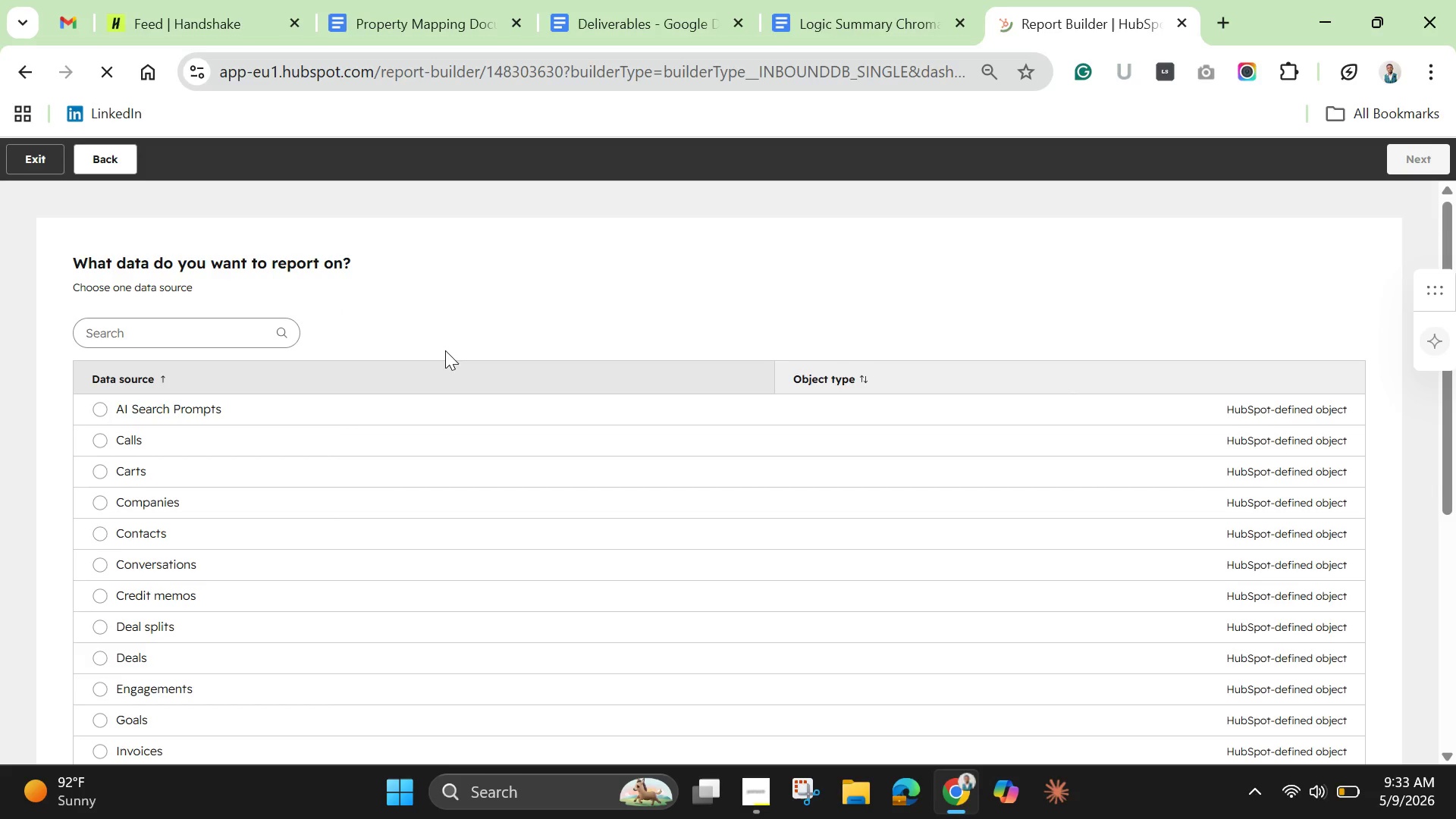 
scroll: coordinate [164, 595], scroll_direction: down, amount: 5.0
 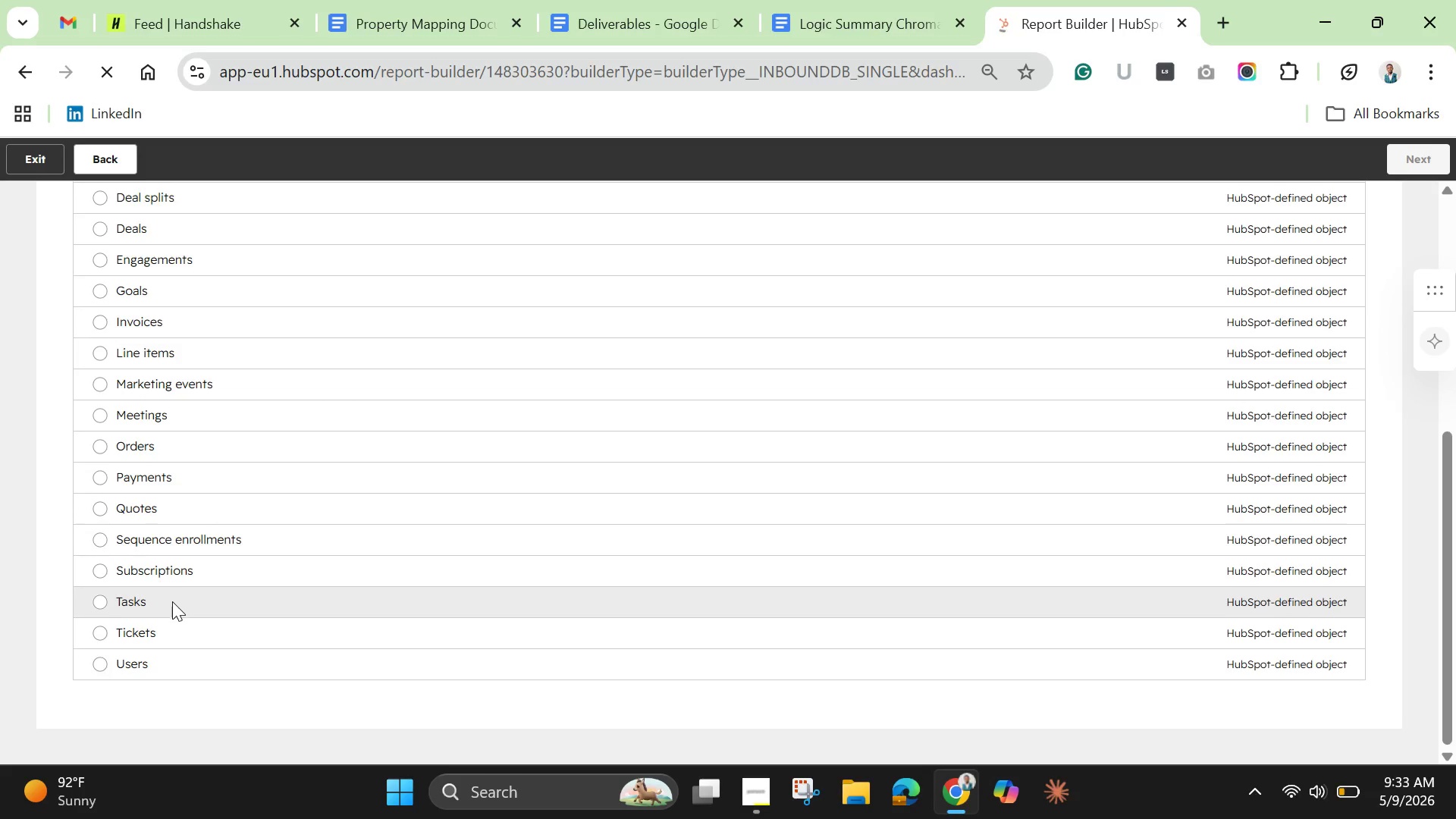 
scroll: coordinate [172, 602], scroll_direction: none, amount: 0.0
 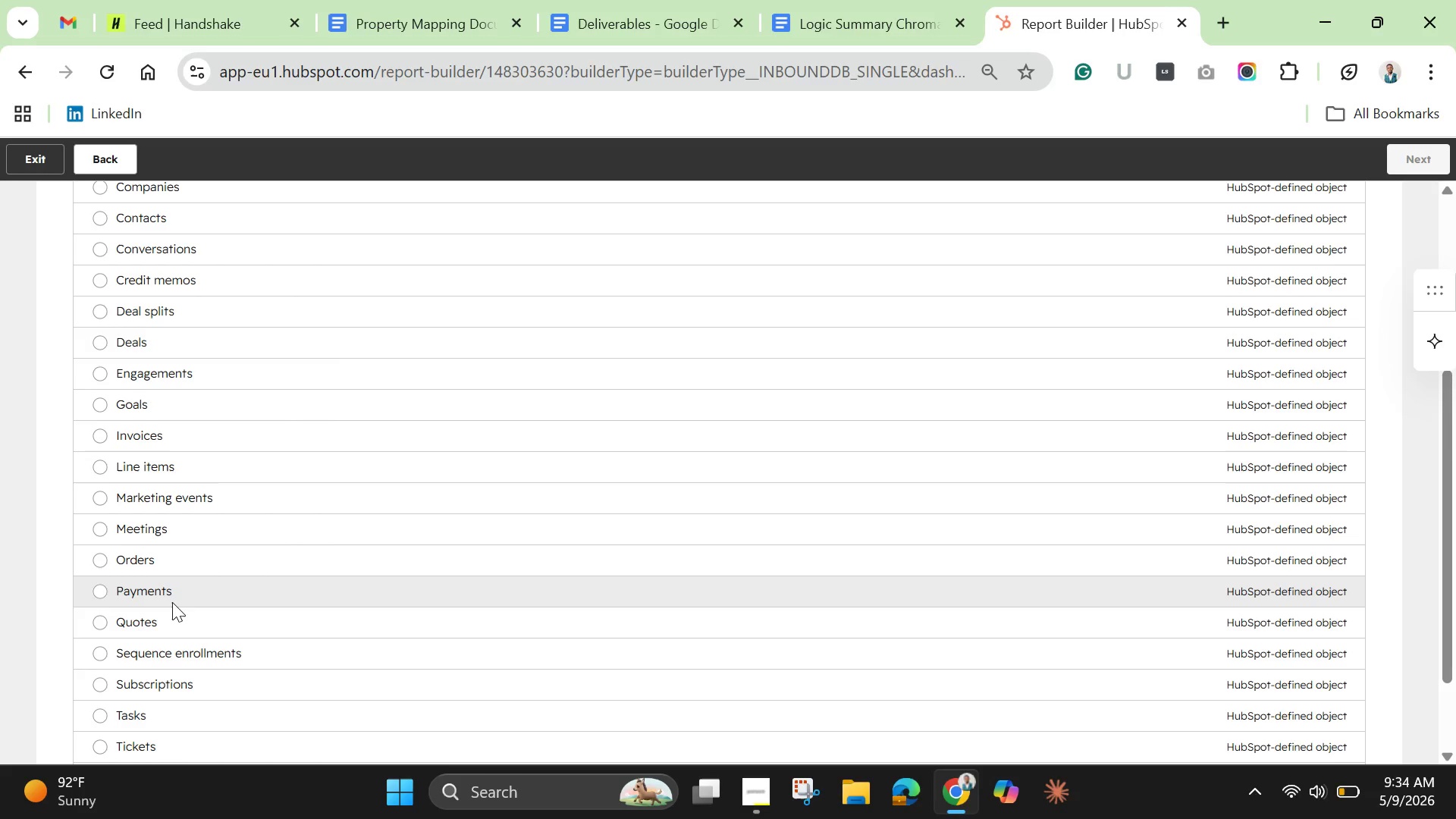 
wait(42.27)
 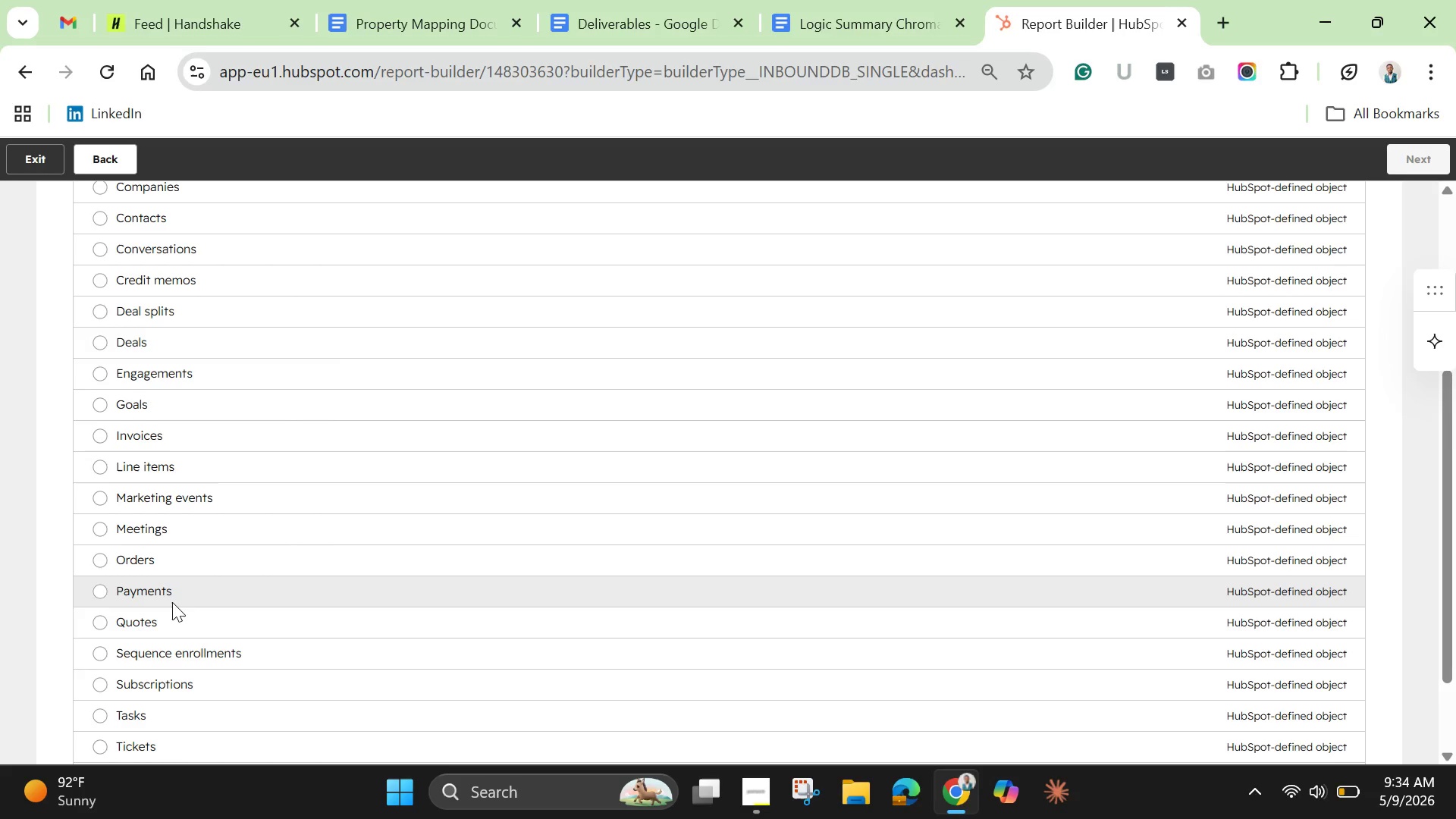 
scroll: coordinate [190, 522], scroll_direction: up, amount: 4.0
 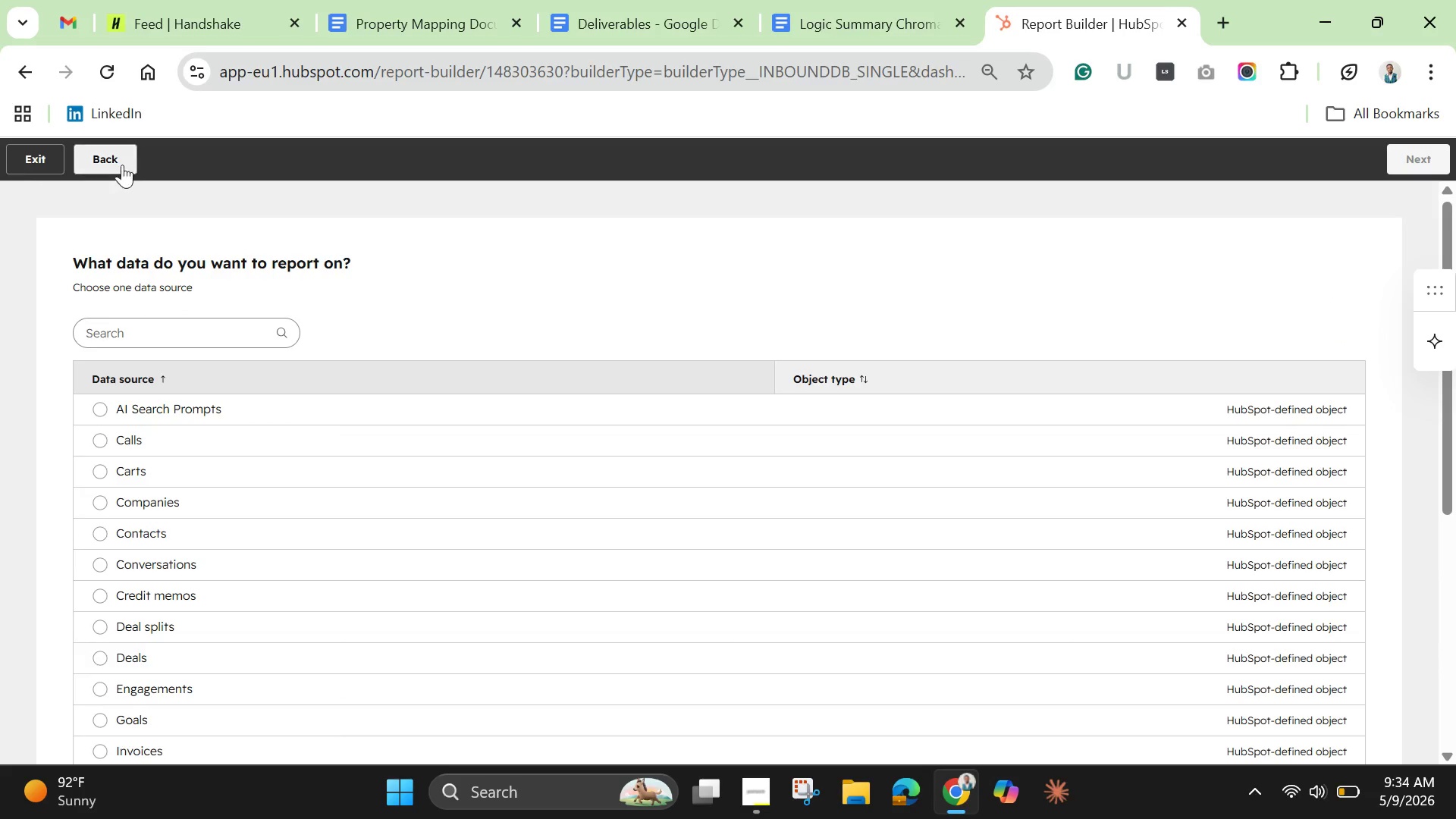 
left_click([118, 156])
 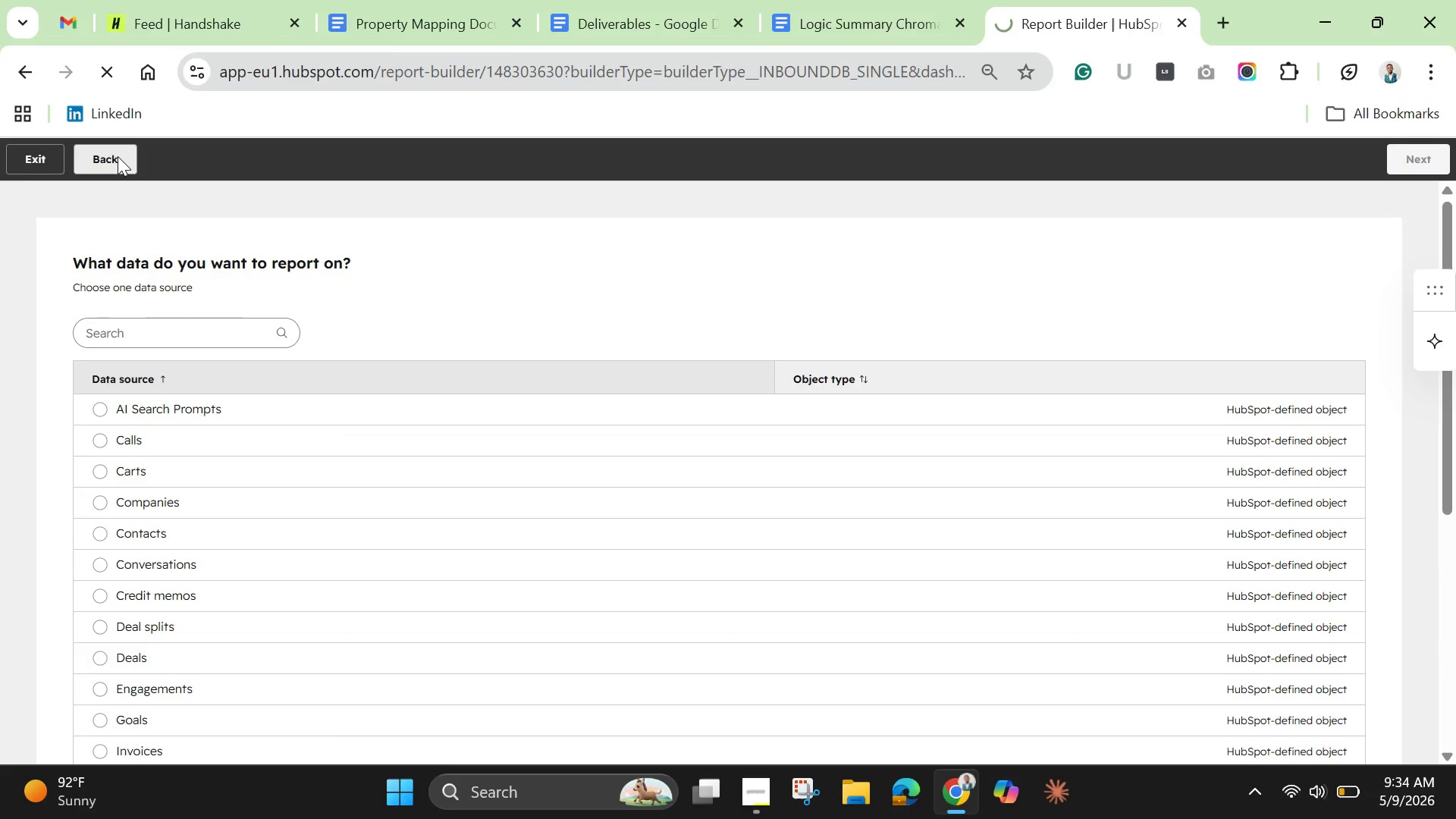 
mouse_move([123, 176])
 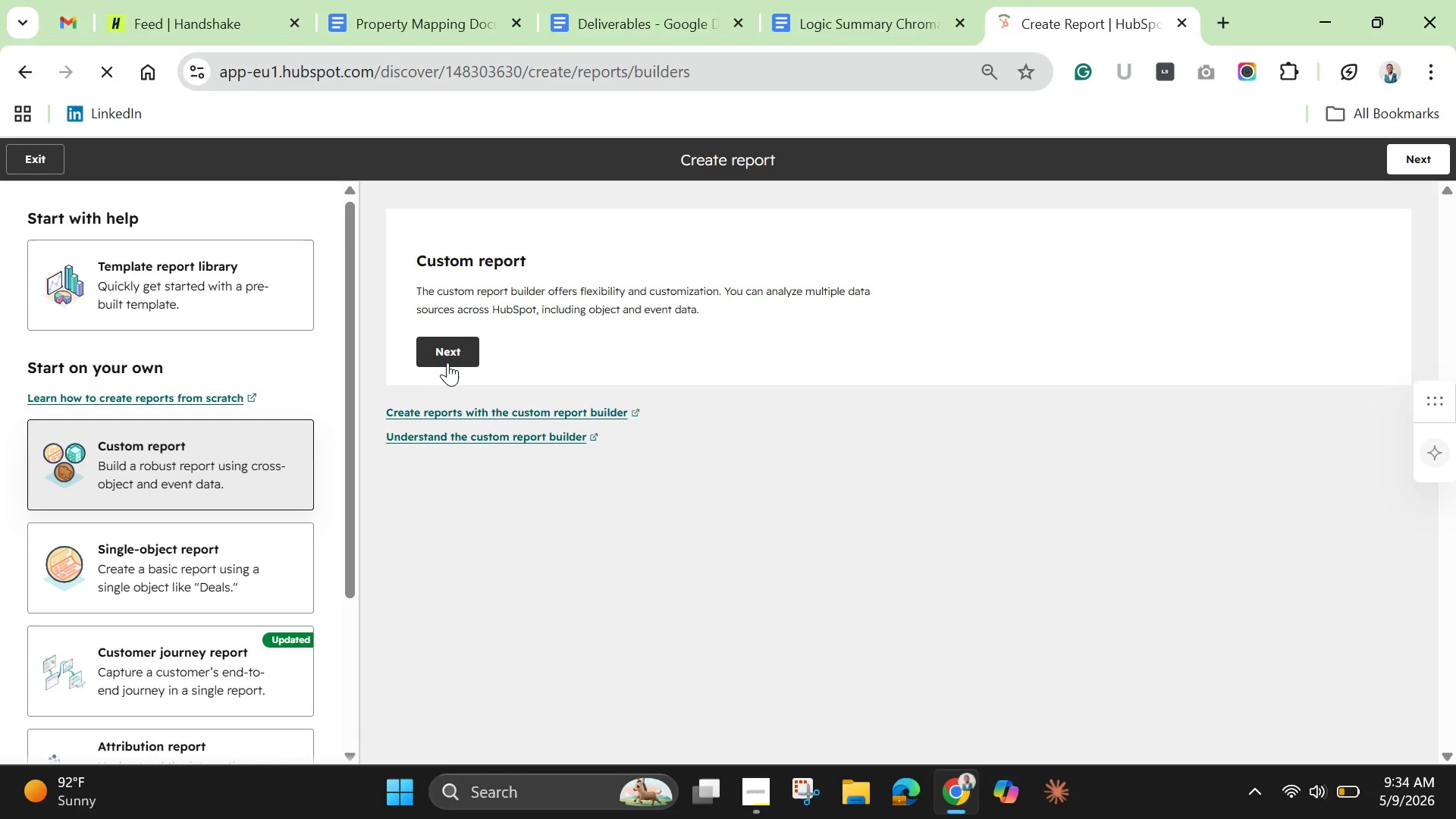 
left_click([449, 362])
 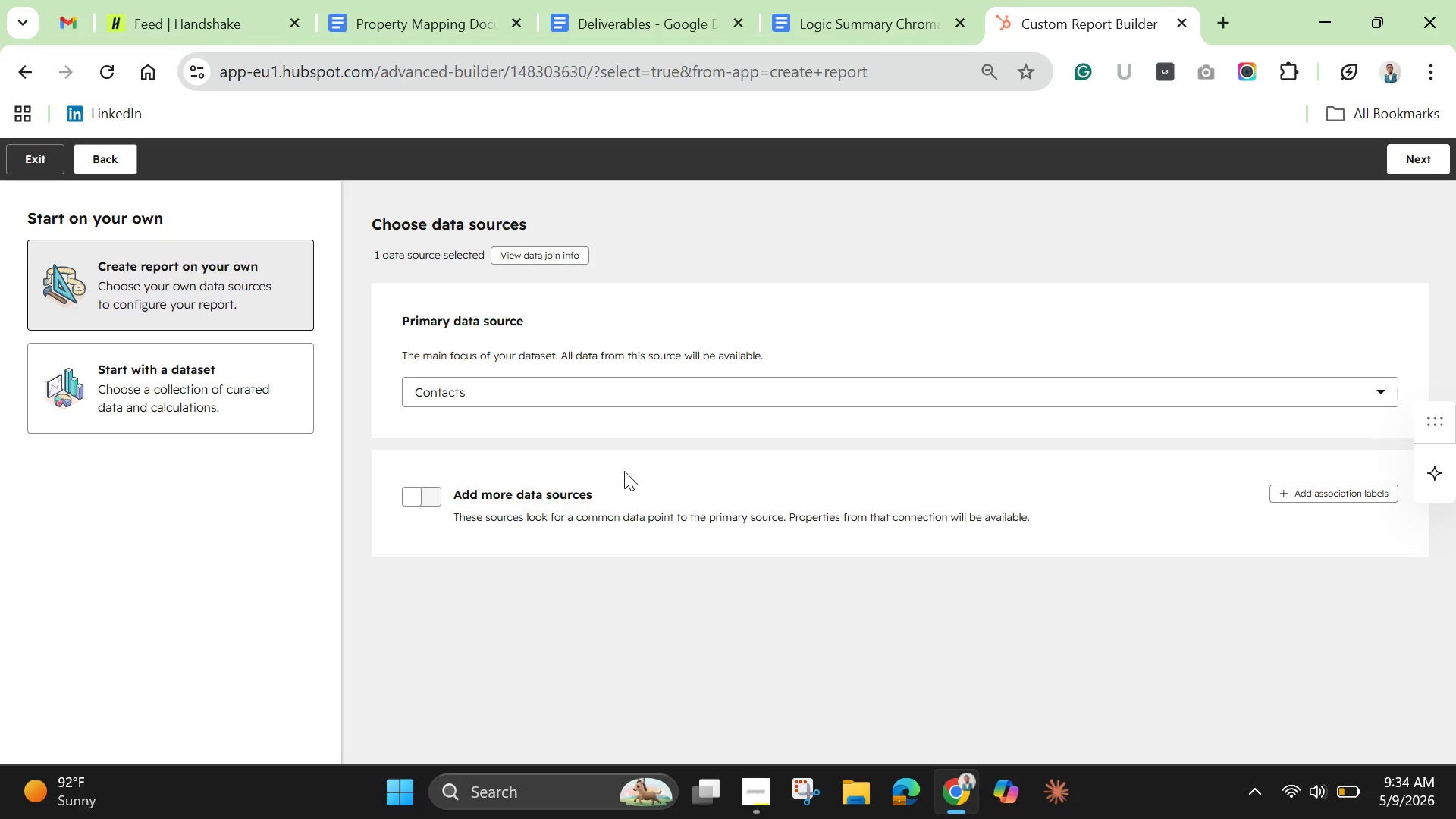 
wait(45.77)
 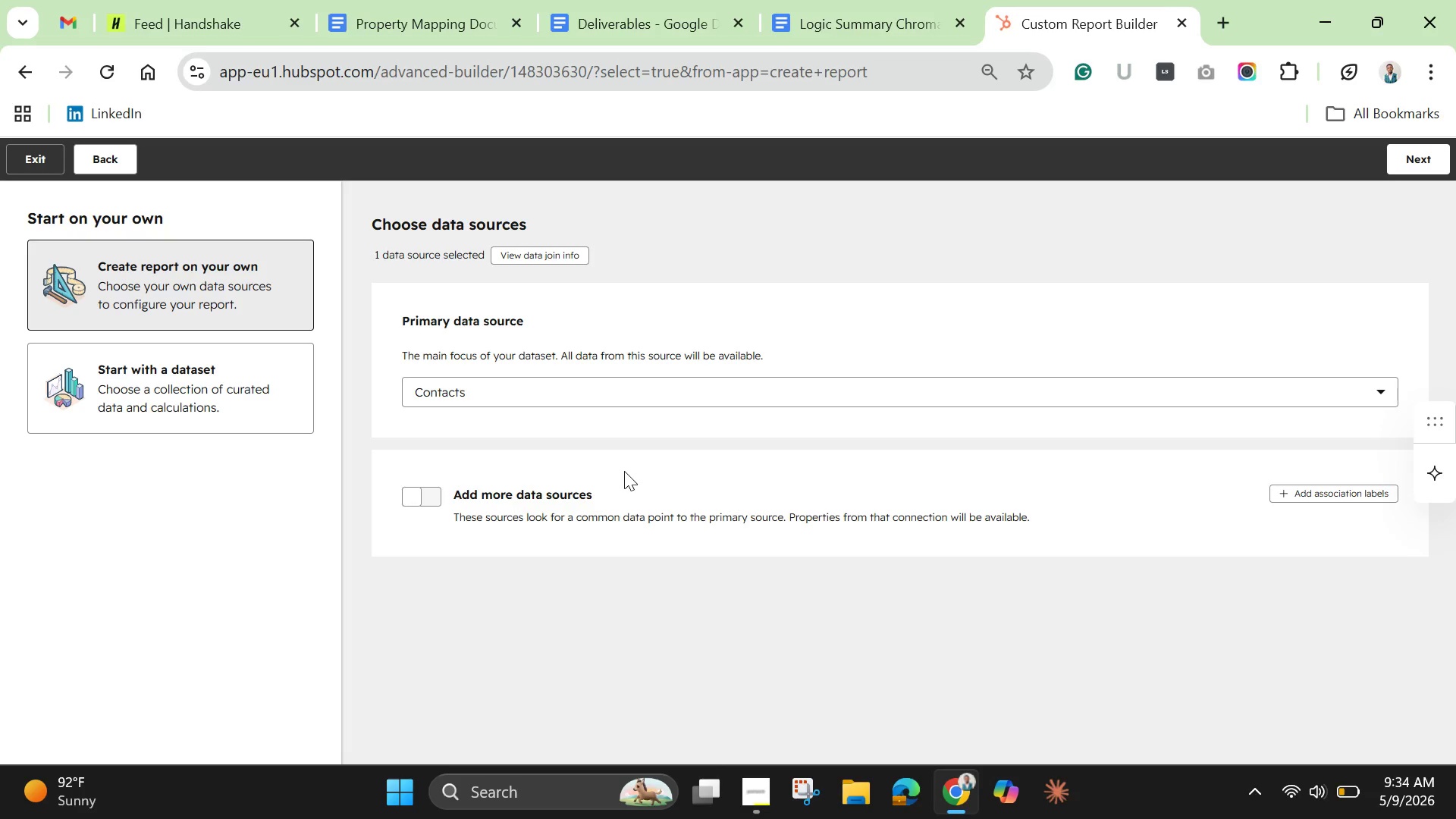 
left_click([38, 163])
 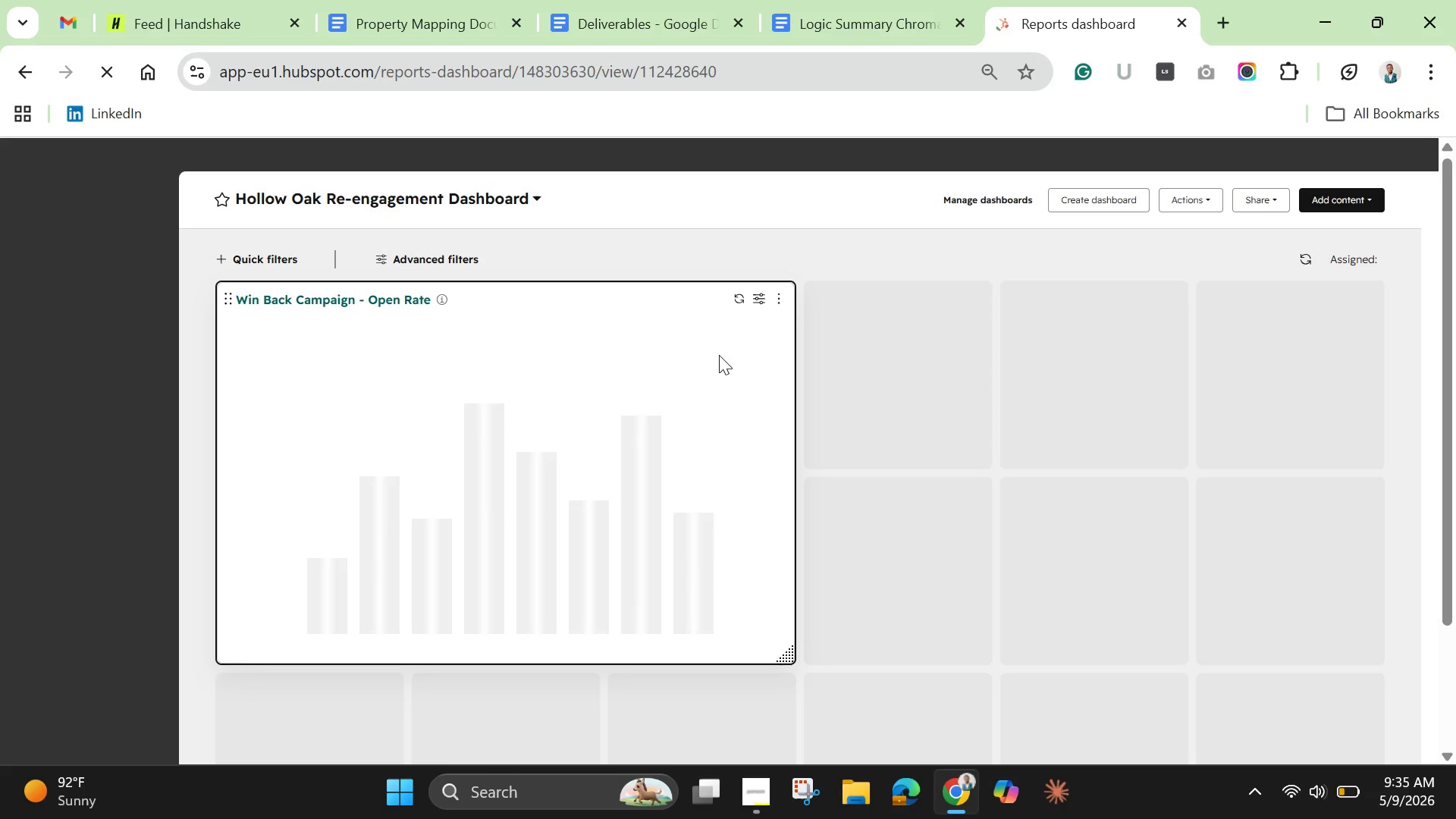 
wait(5.19)
 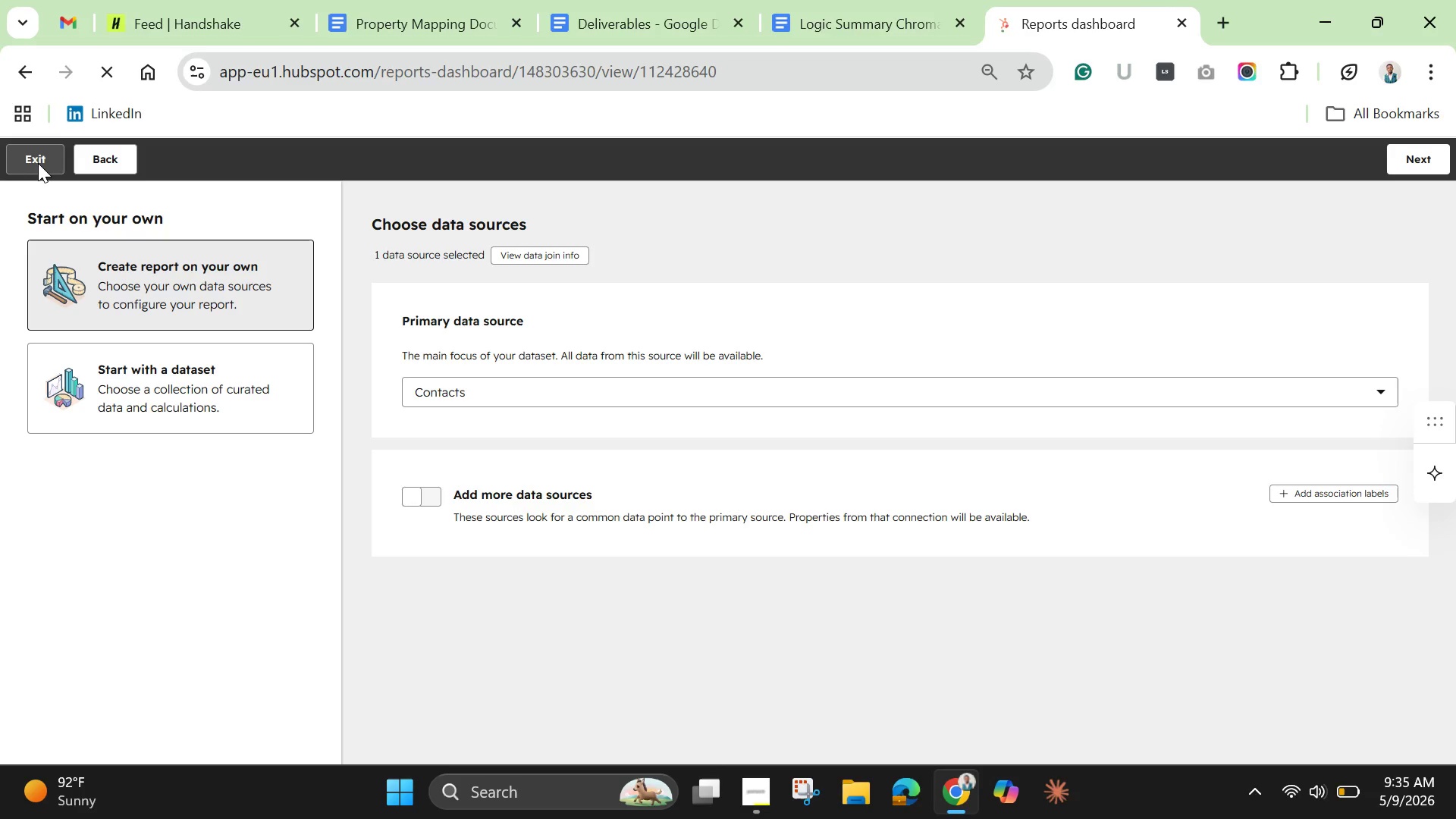 
left_click([786, 300])
 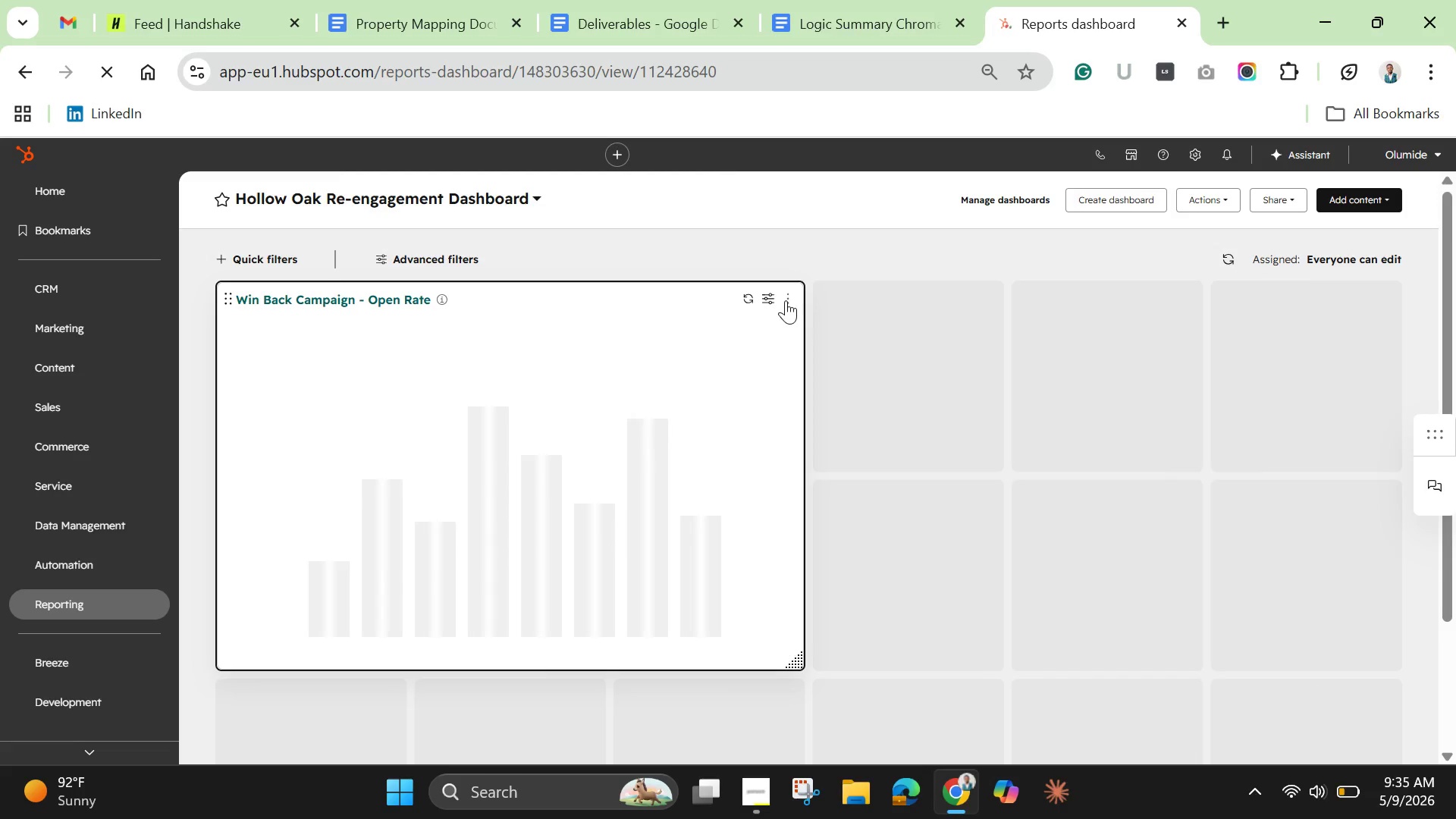 
mouse_move([777, 316])
 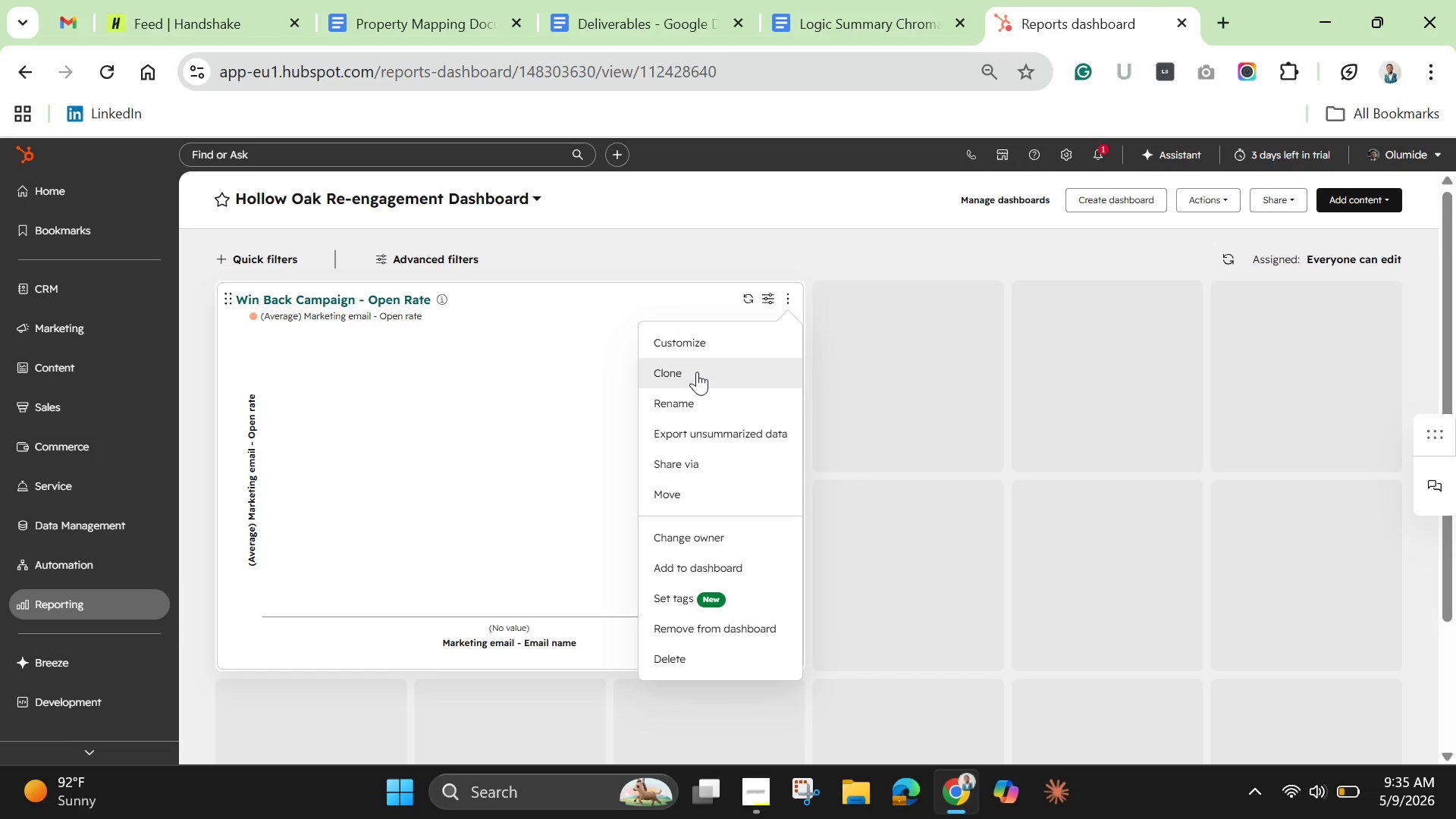 
wait(5.54)
 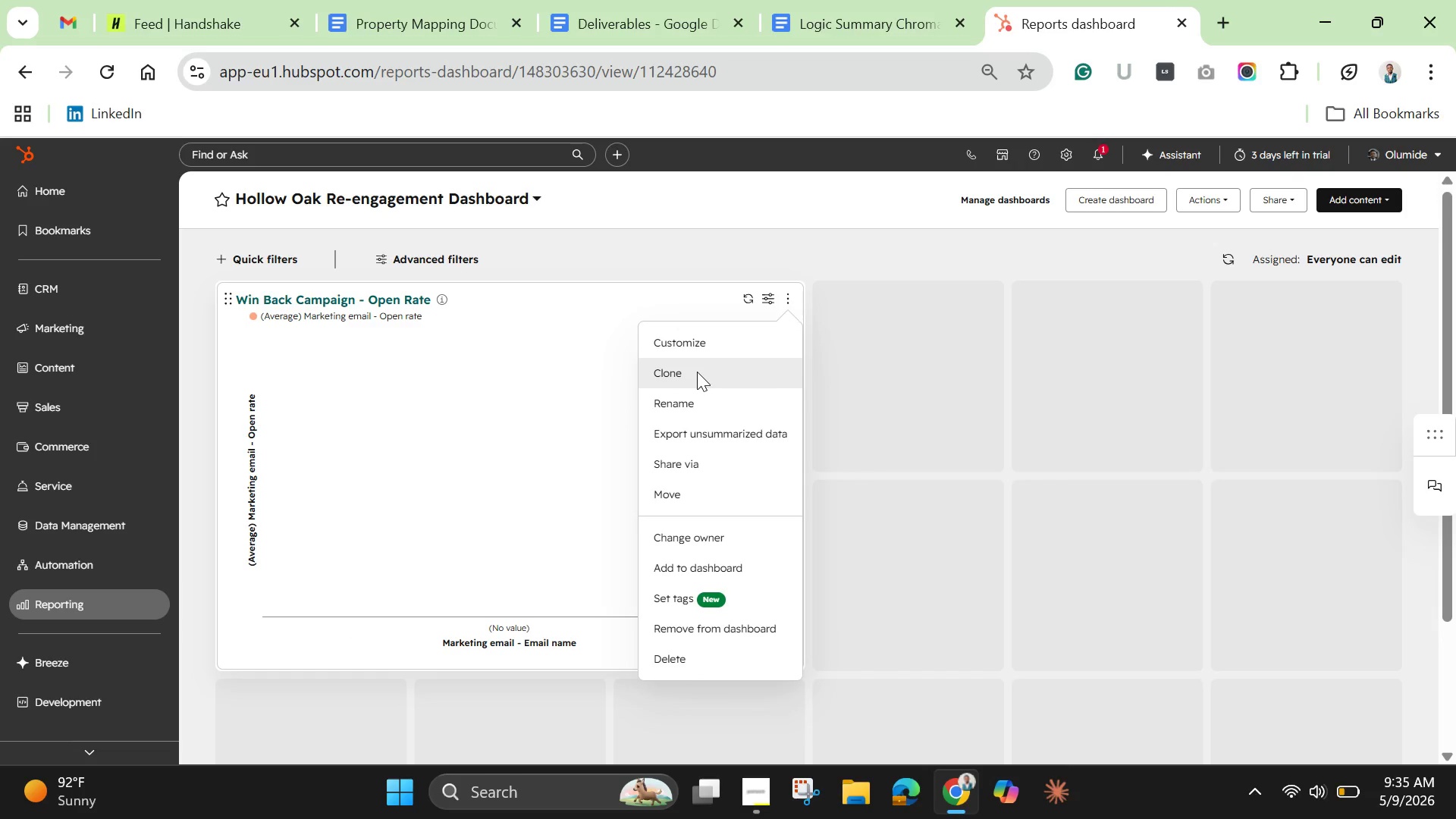 
left_click([697, 372])
 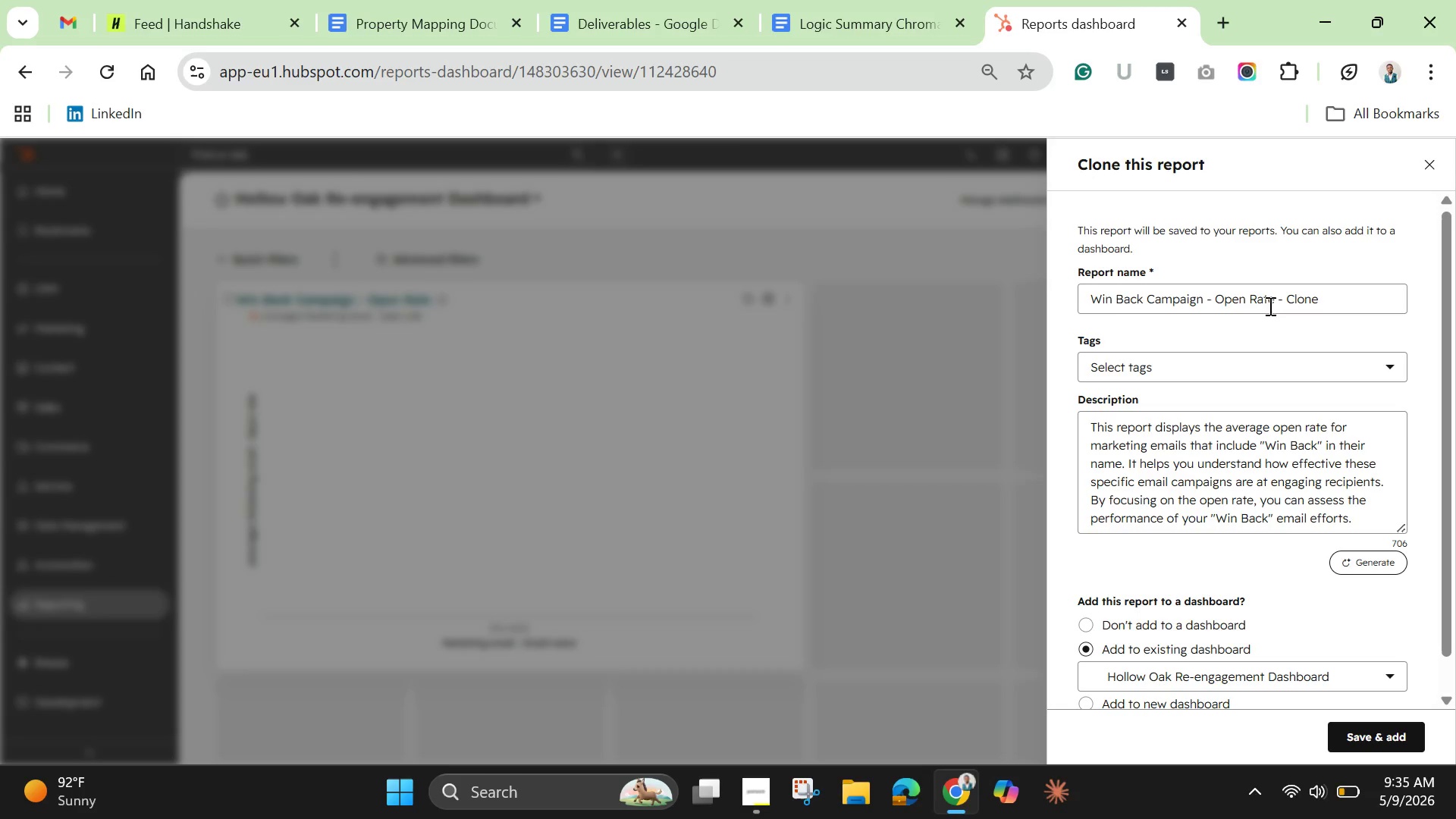 
wait(13.53)
 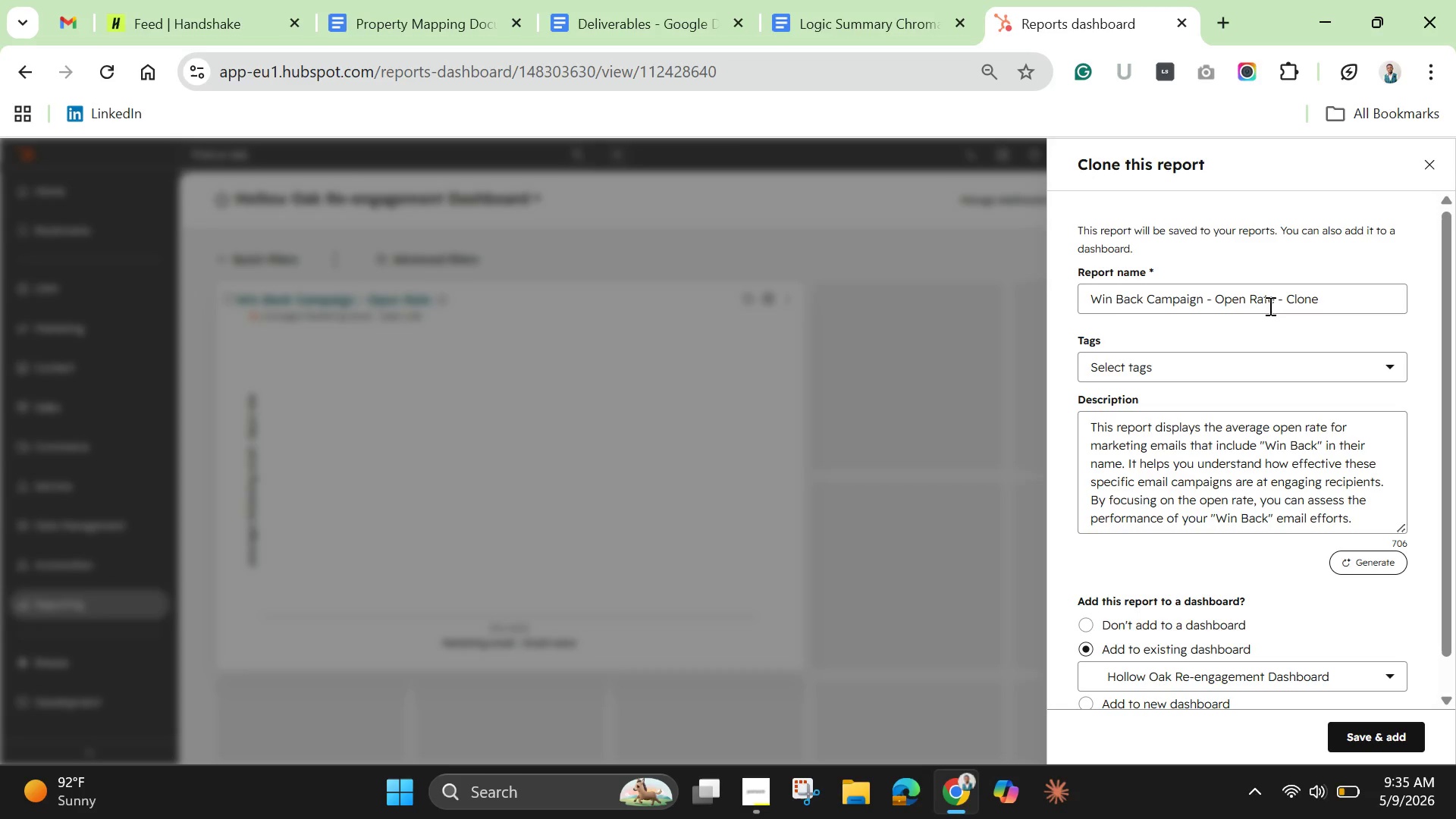 
left_click([1323, 299])
 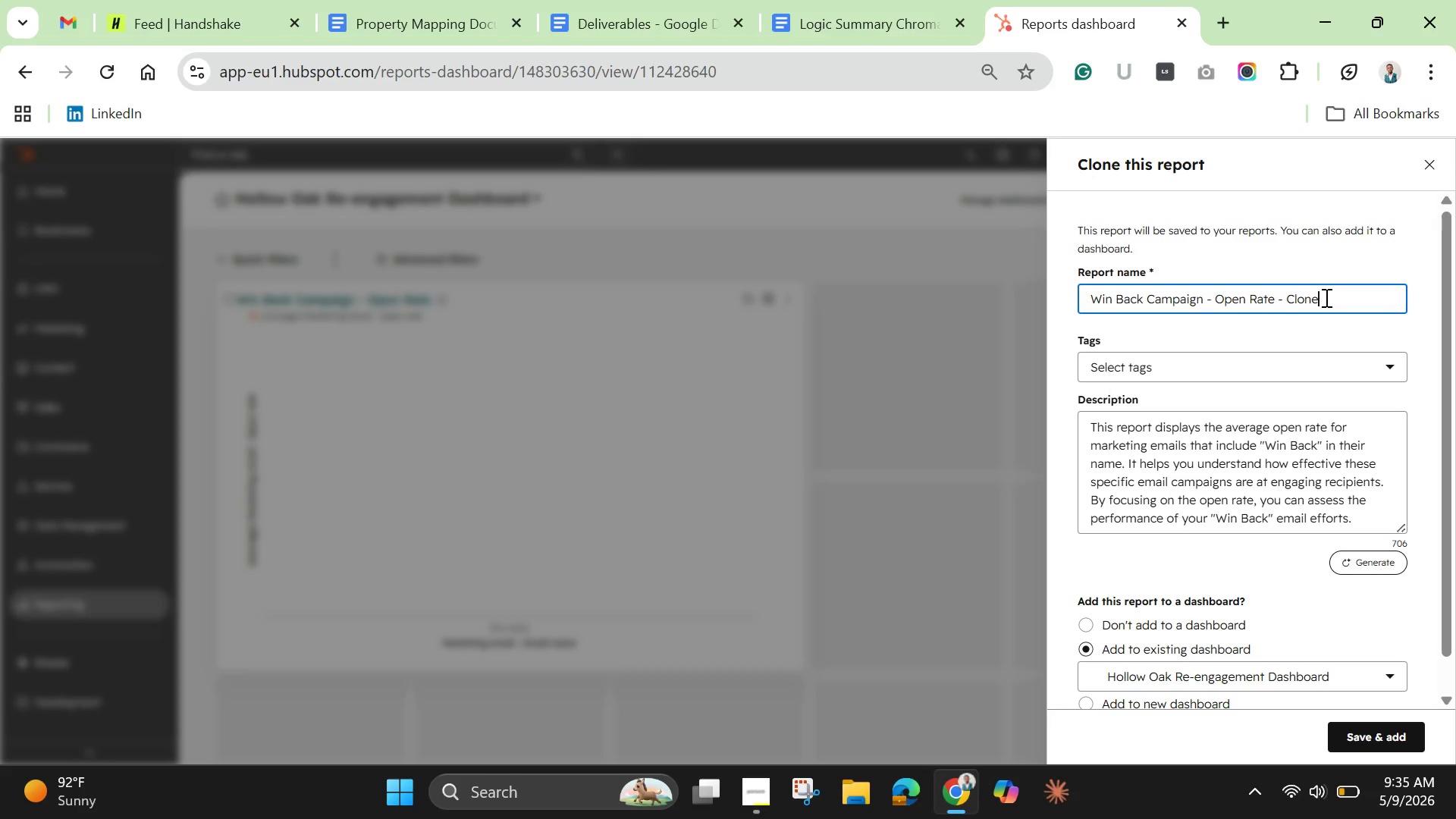 
hold_key(key=Backspace, duration=0.95)
 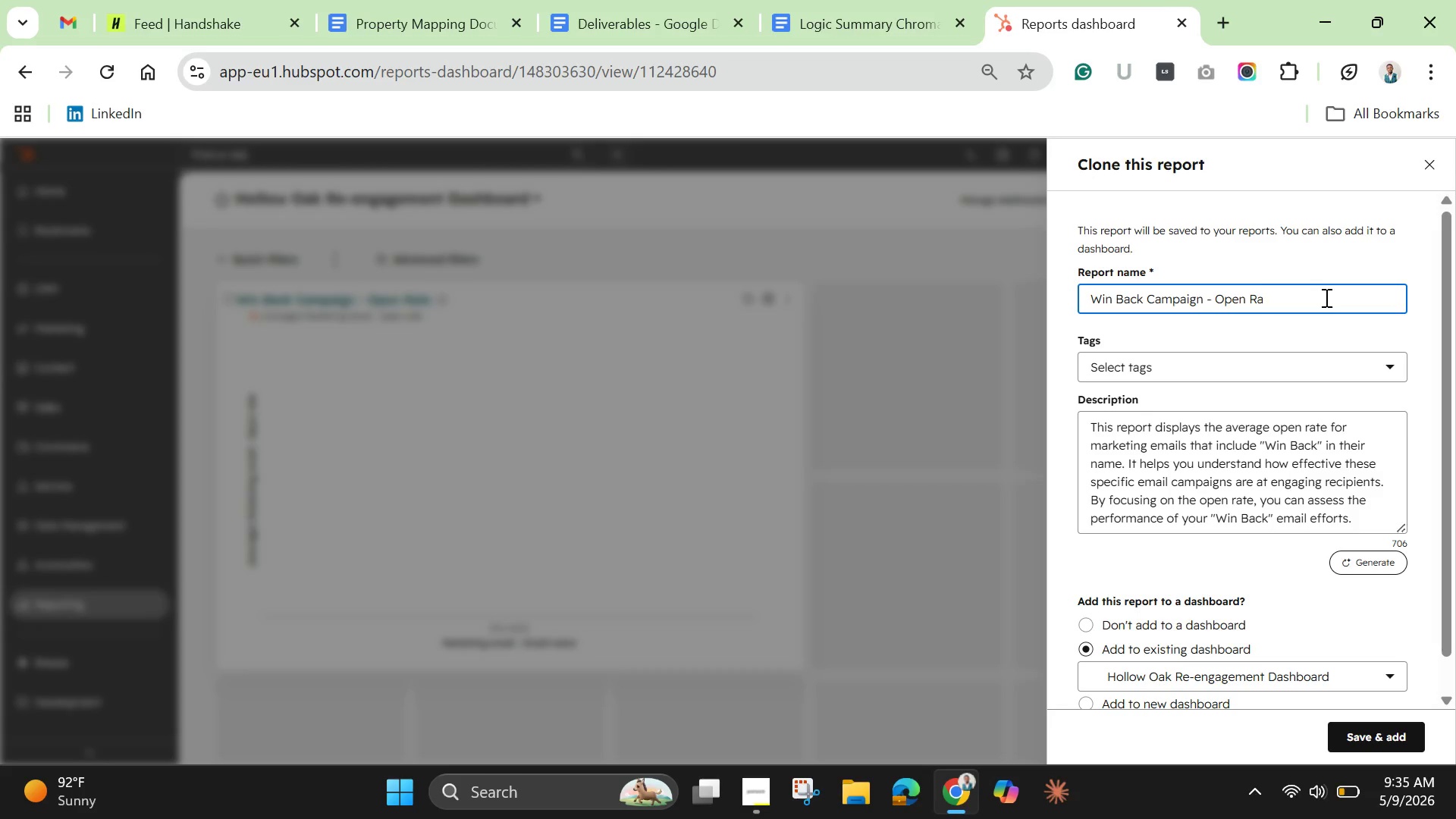 
key(Backspace)
 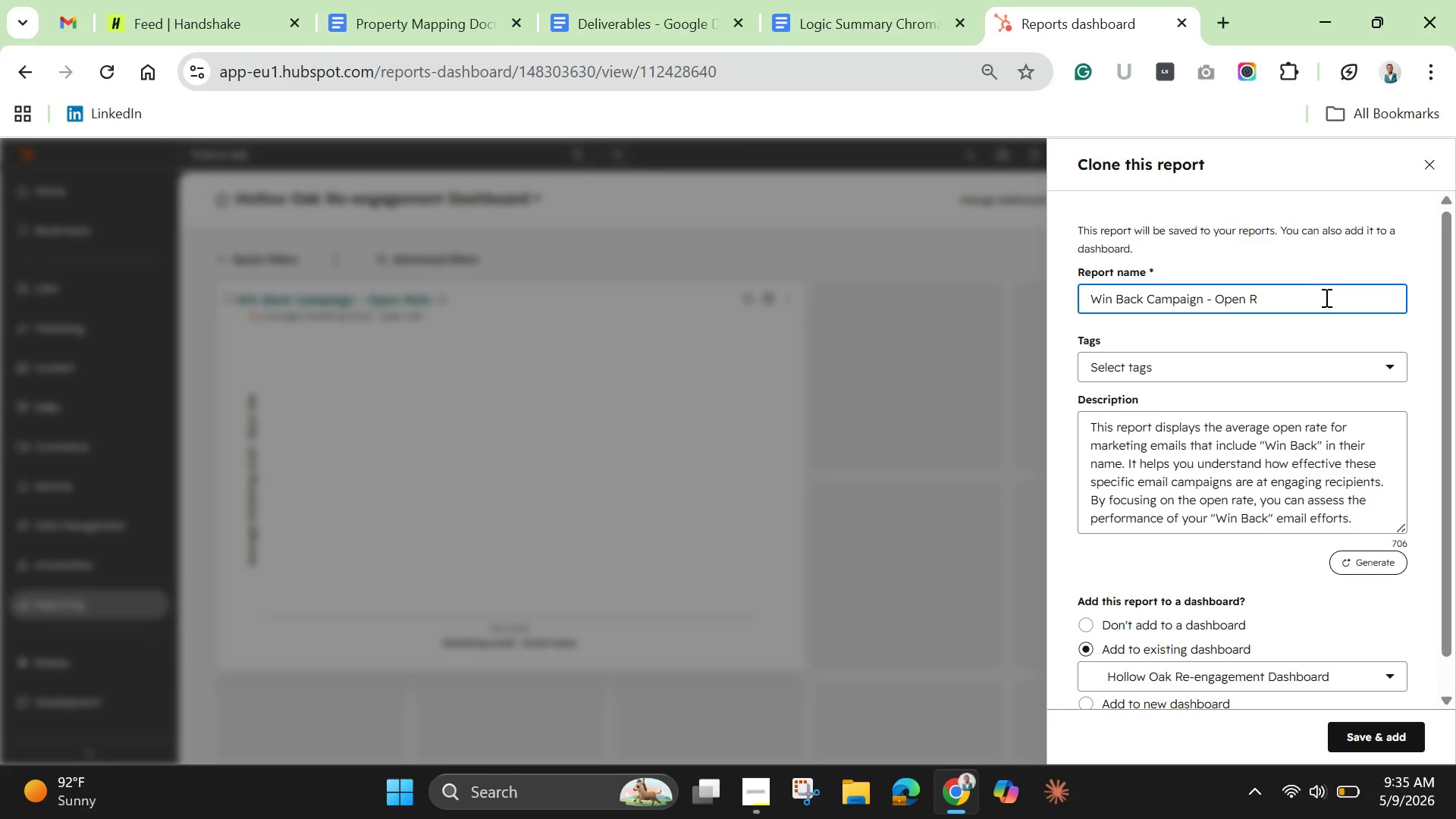 
key(Backspace)
 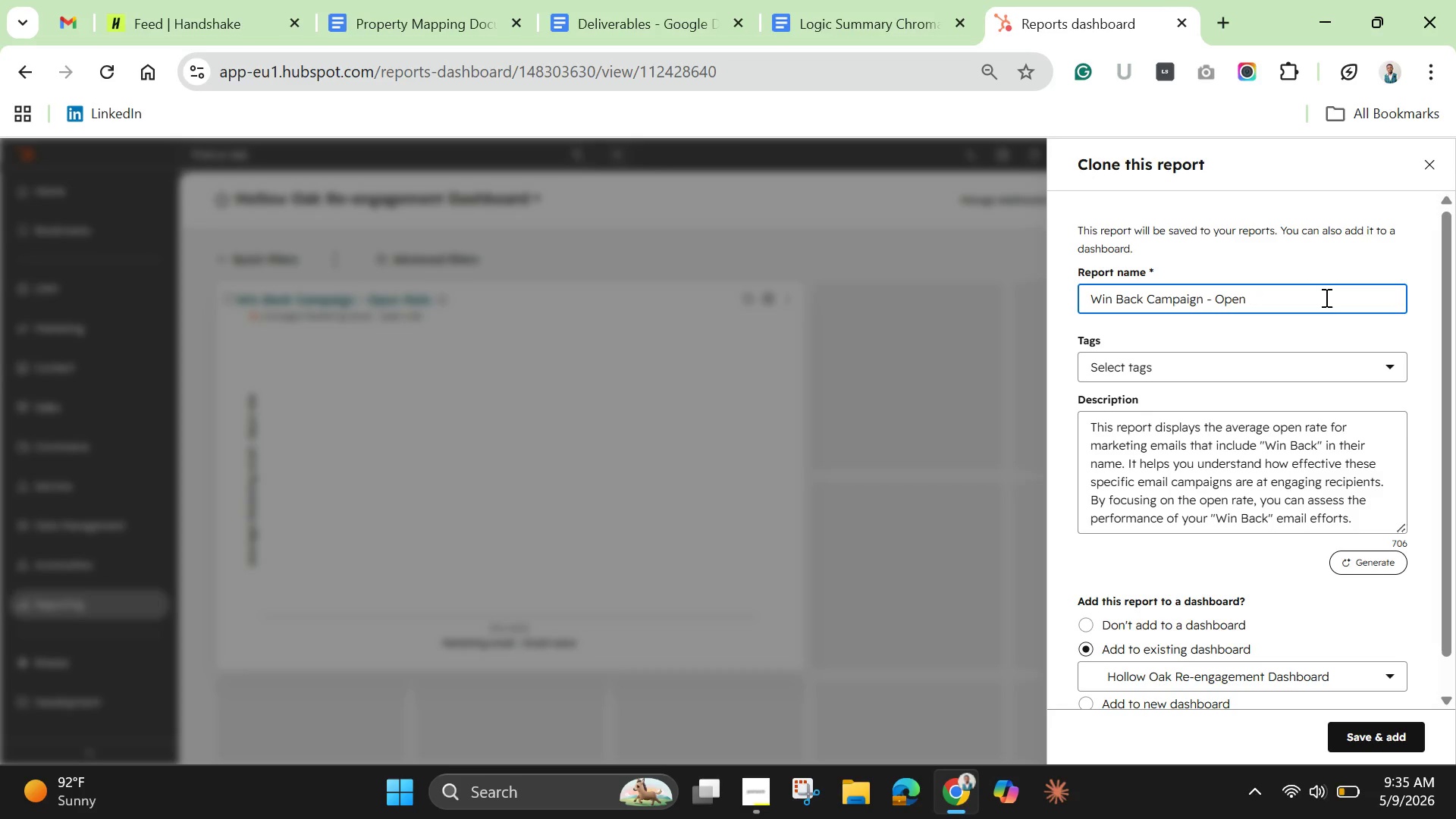 
key(Backspace)
 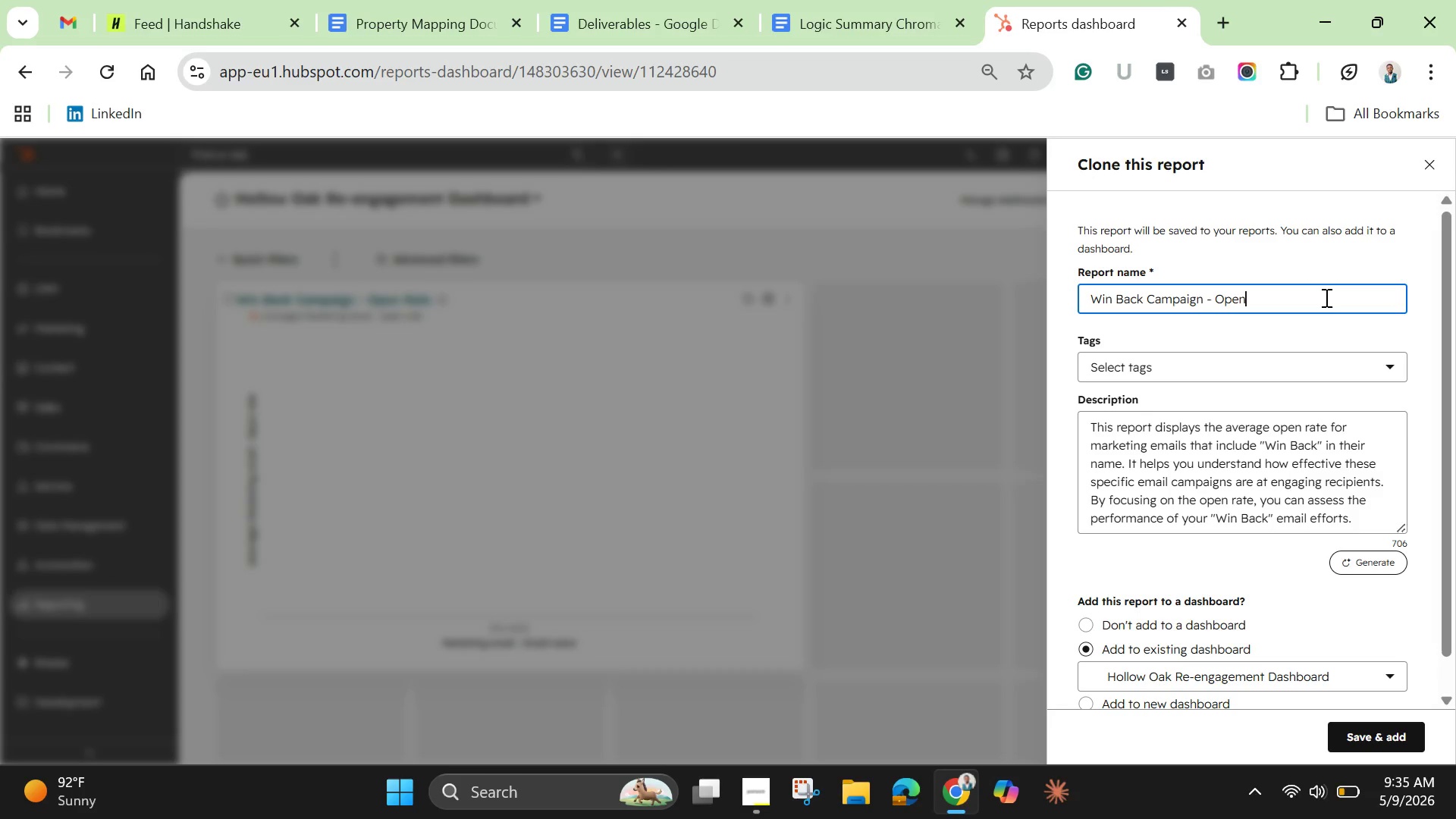 
hold_key(key=Backspace, duration=0.33)
 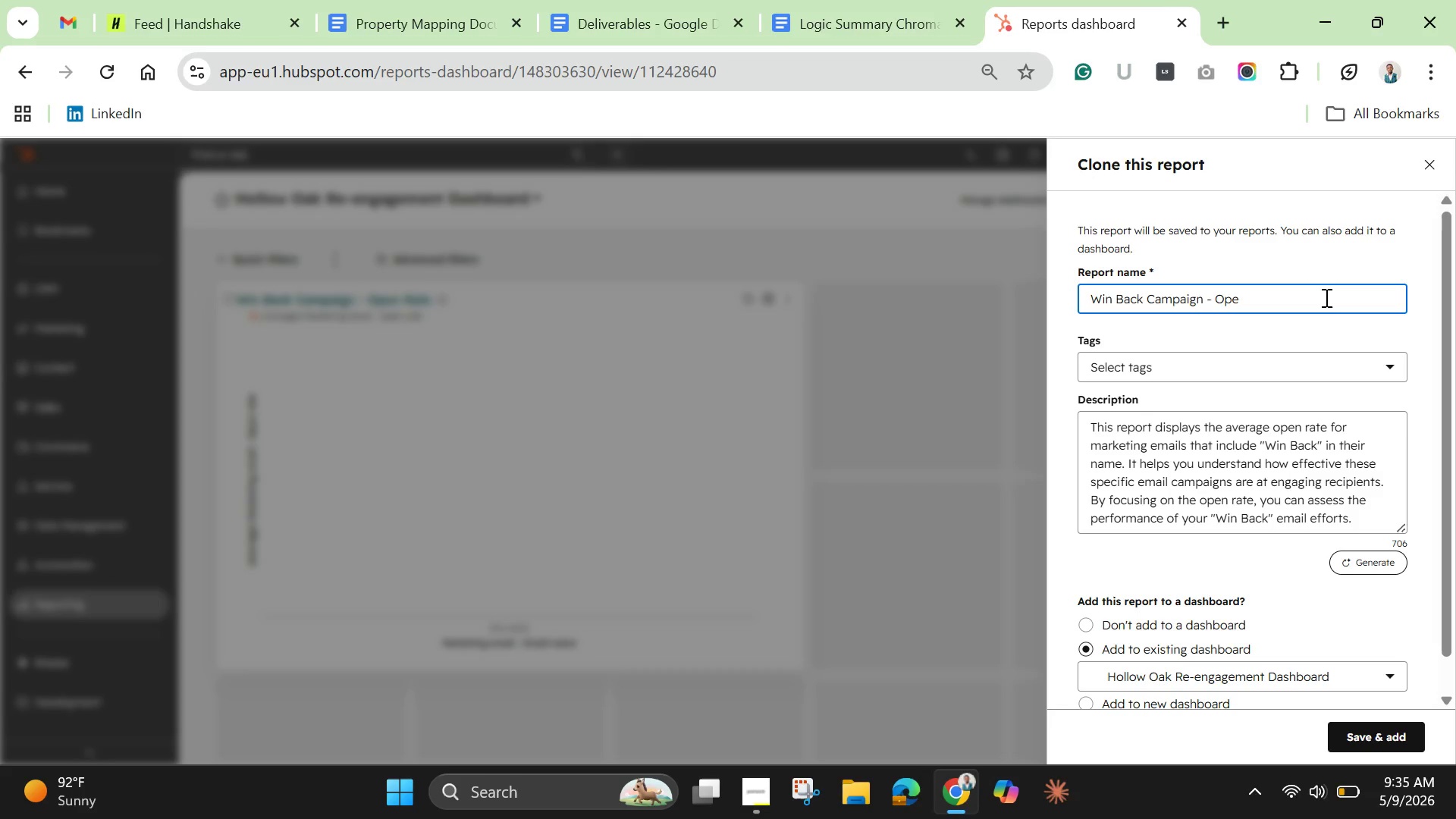 
key(Backspace)
 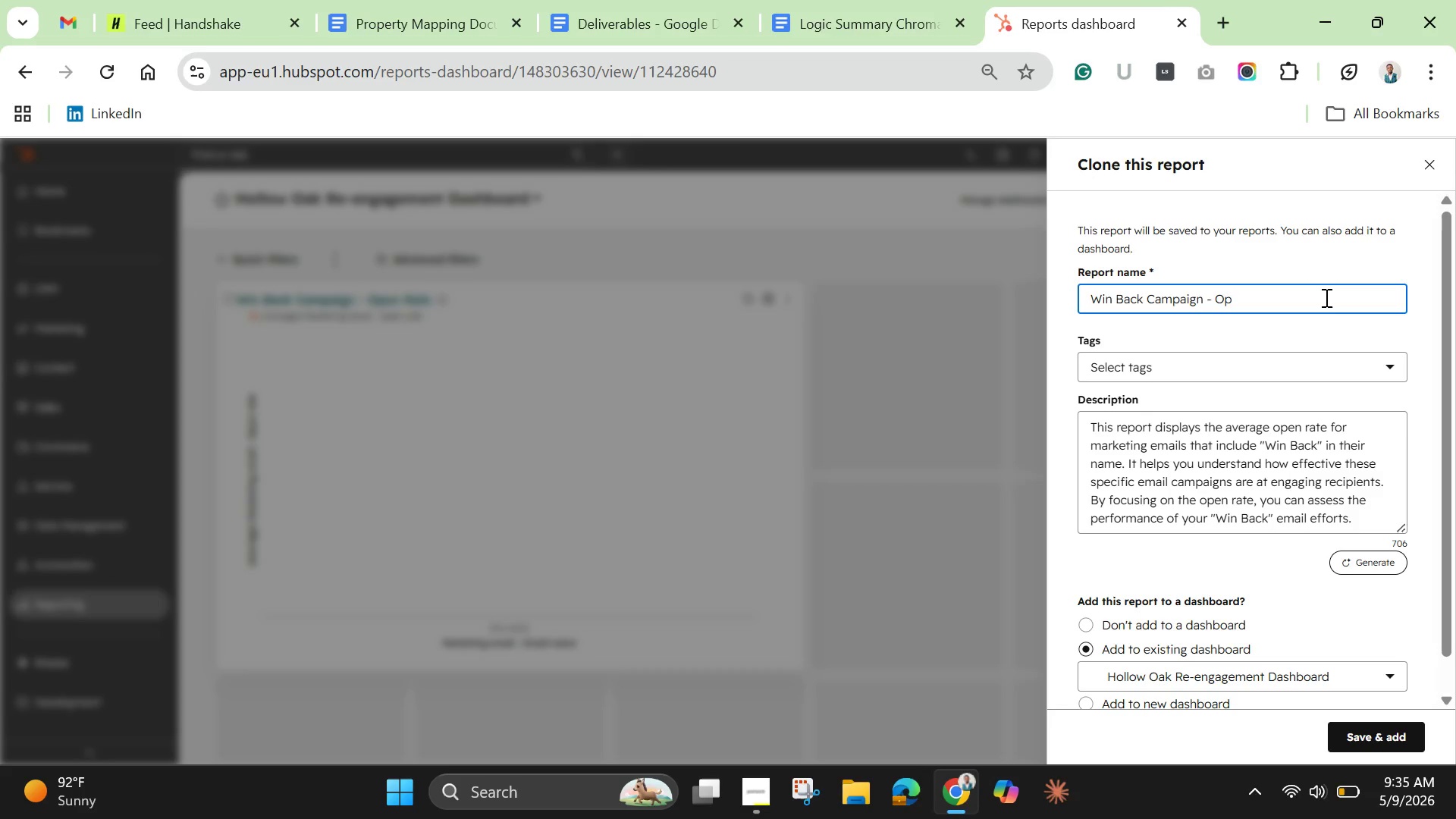 
key(Backspace)
 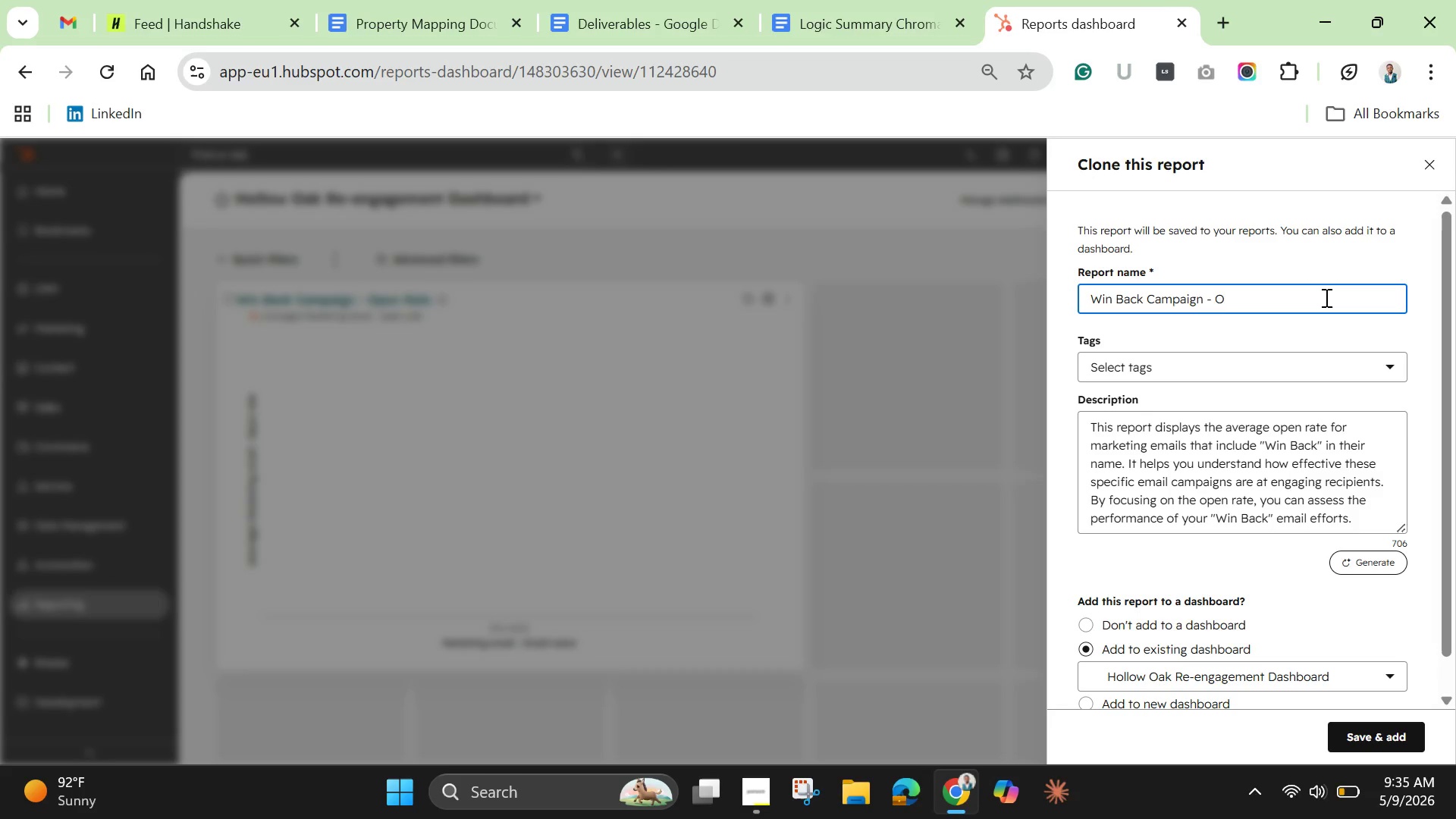 
key(Backspace)
 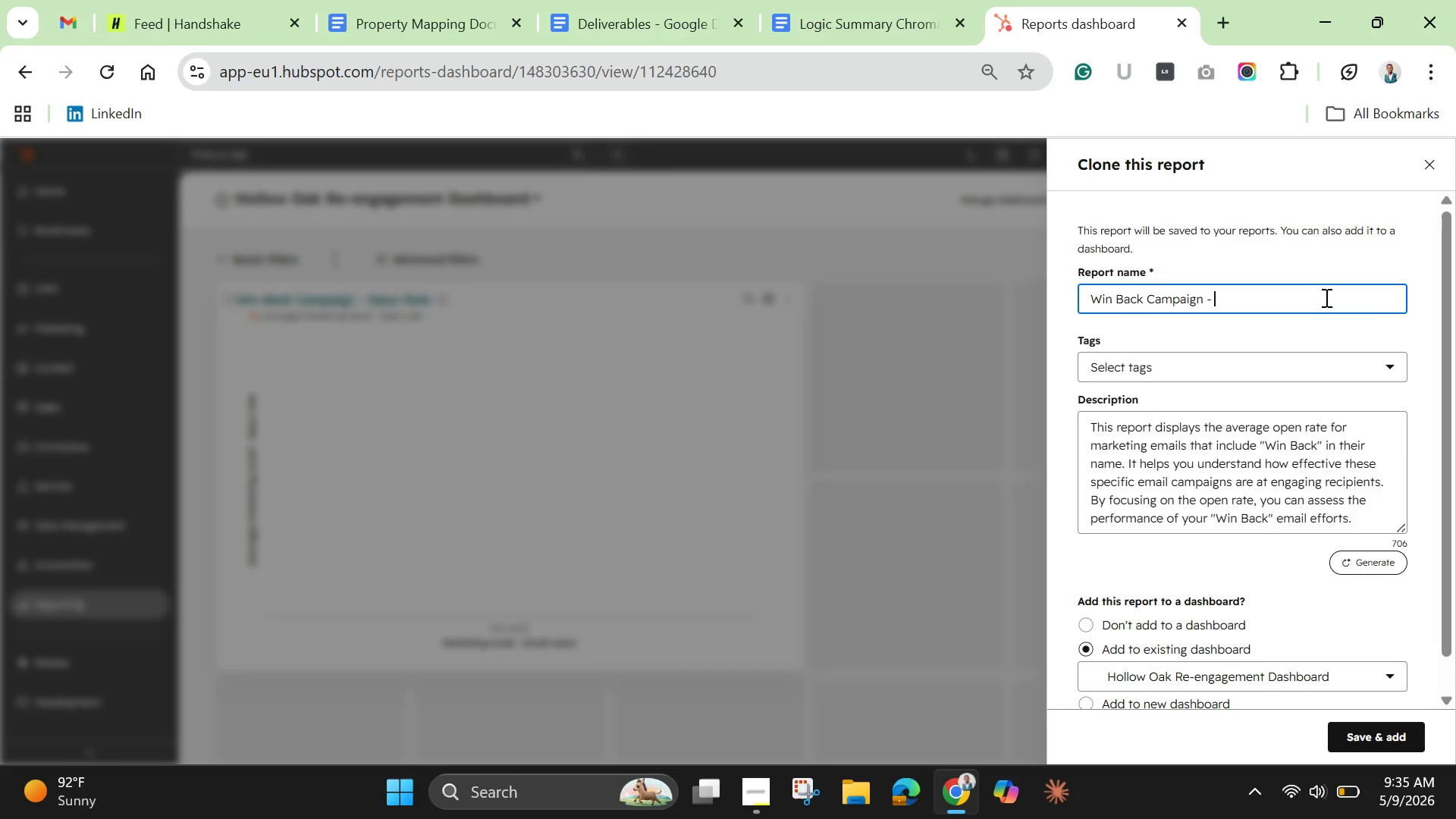 
key(Backspace)
 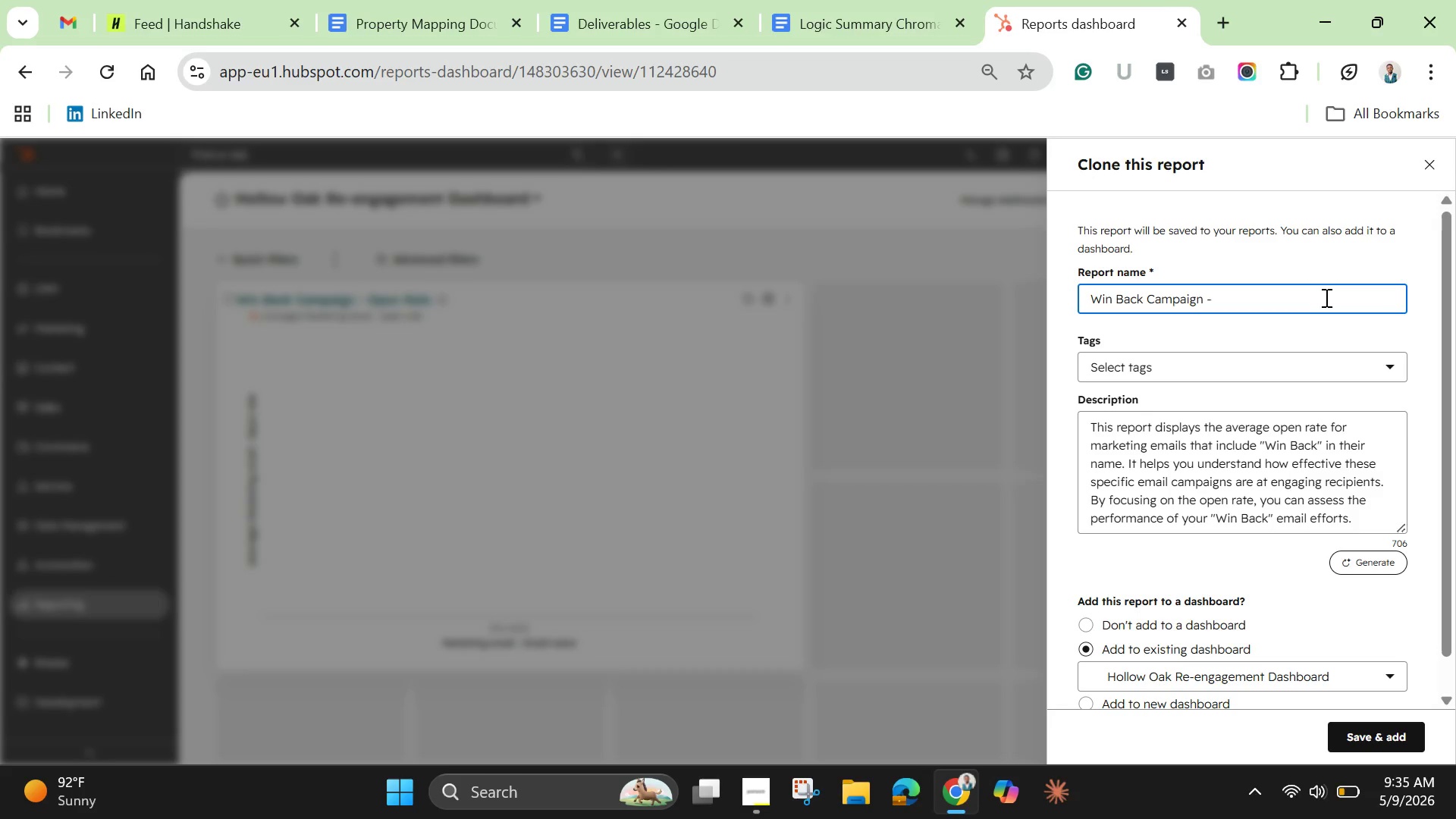 
key(Control+ControlLeft)
 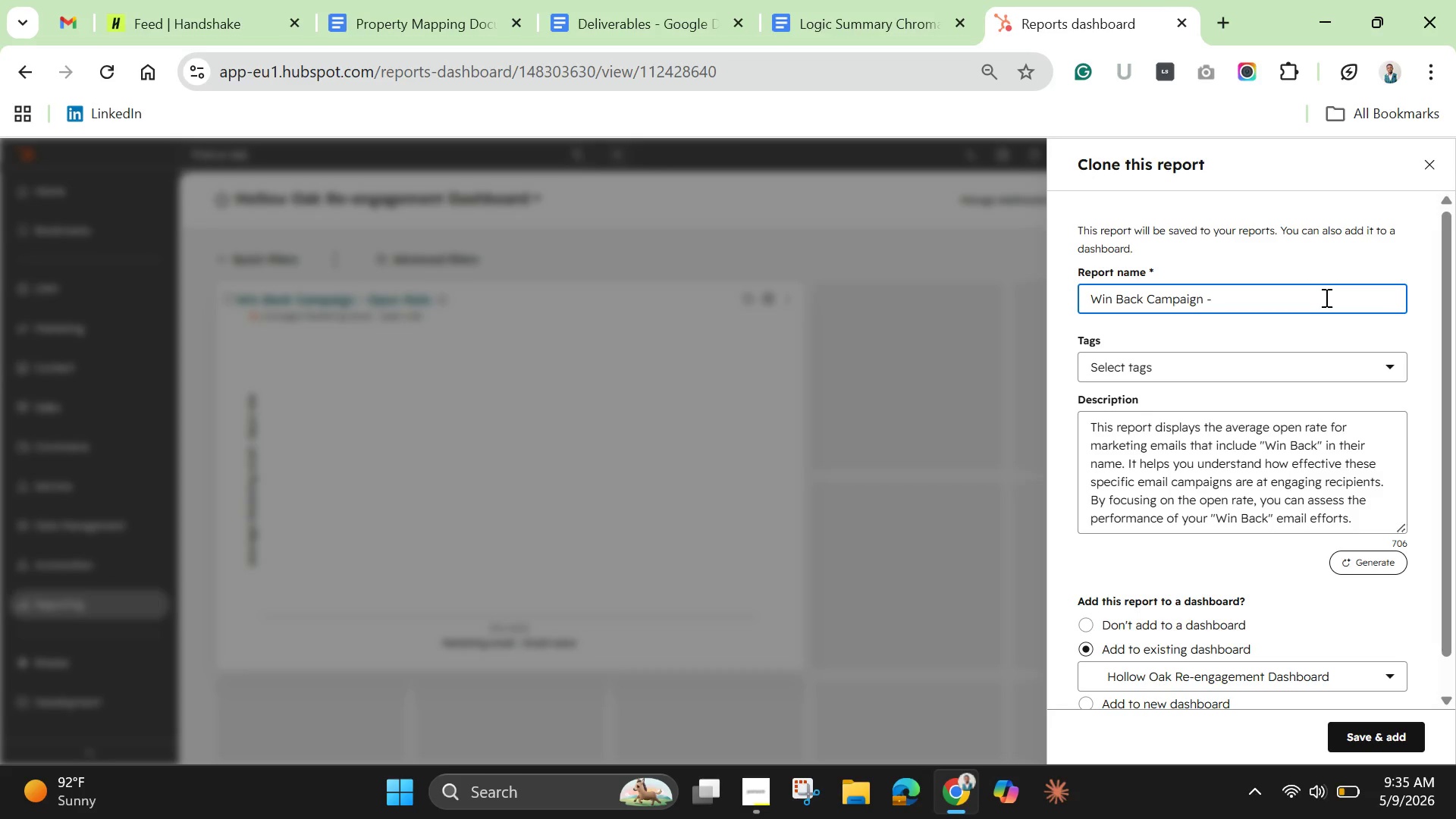 
type(Click )
 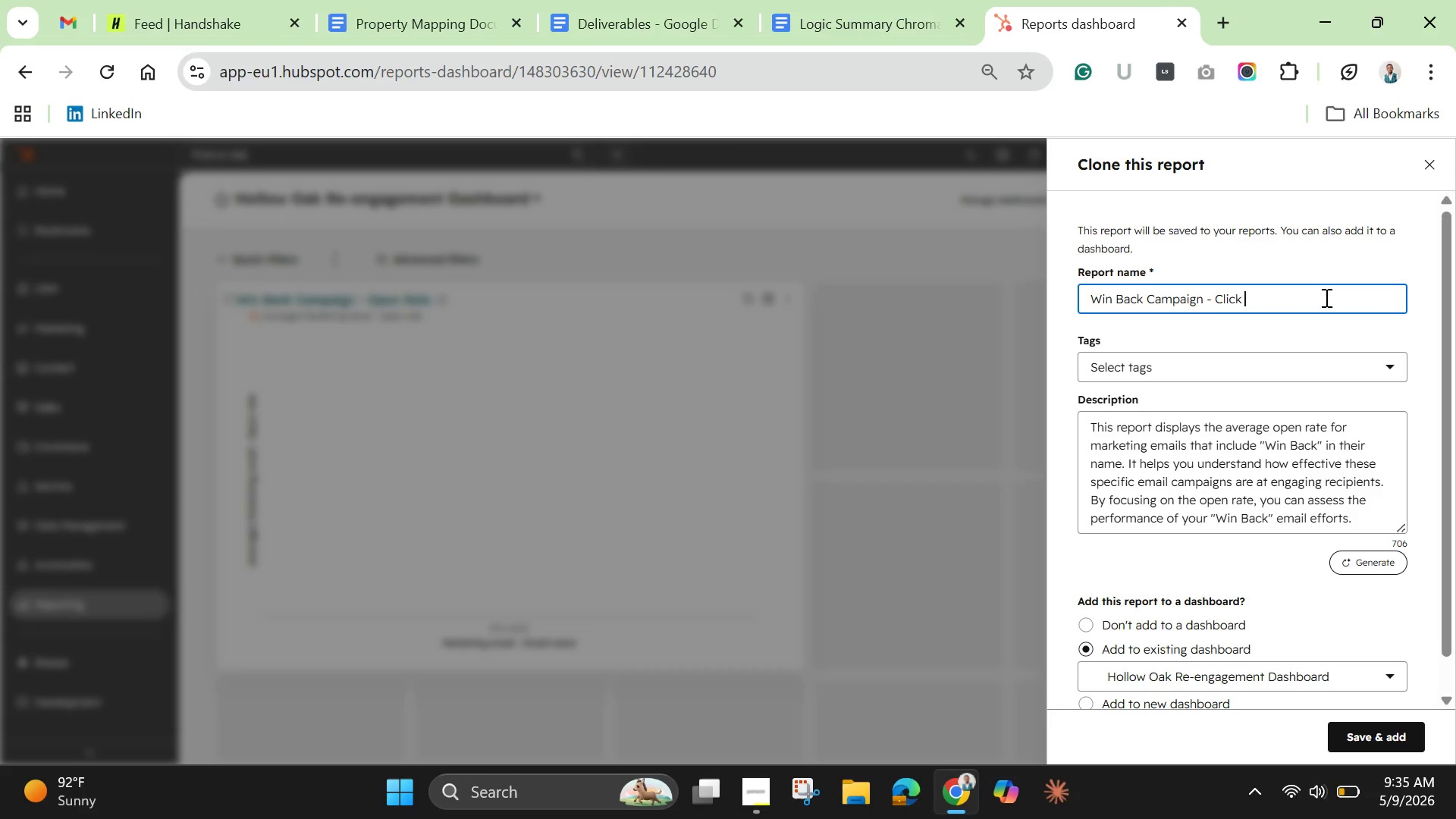 
type(through rate)
 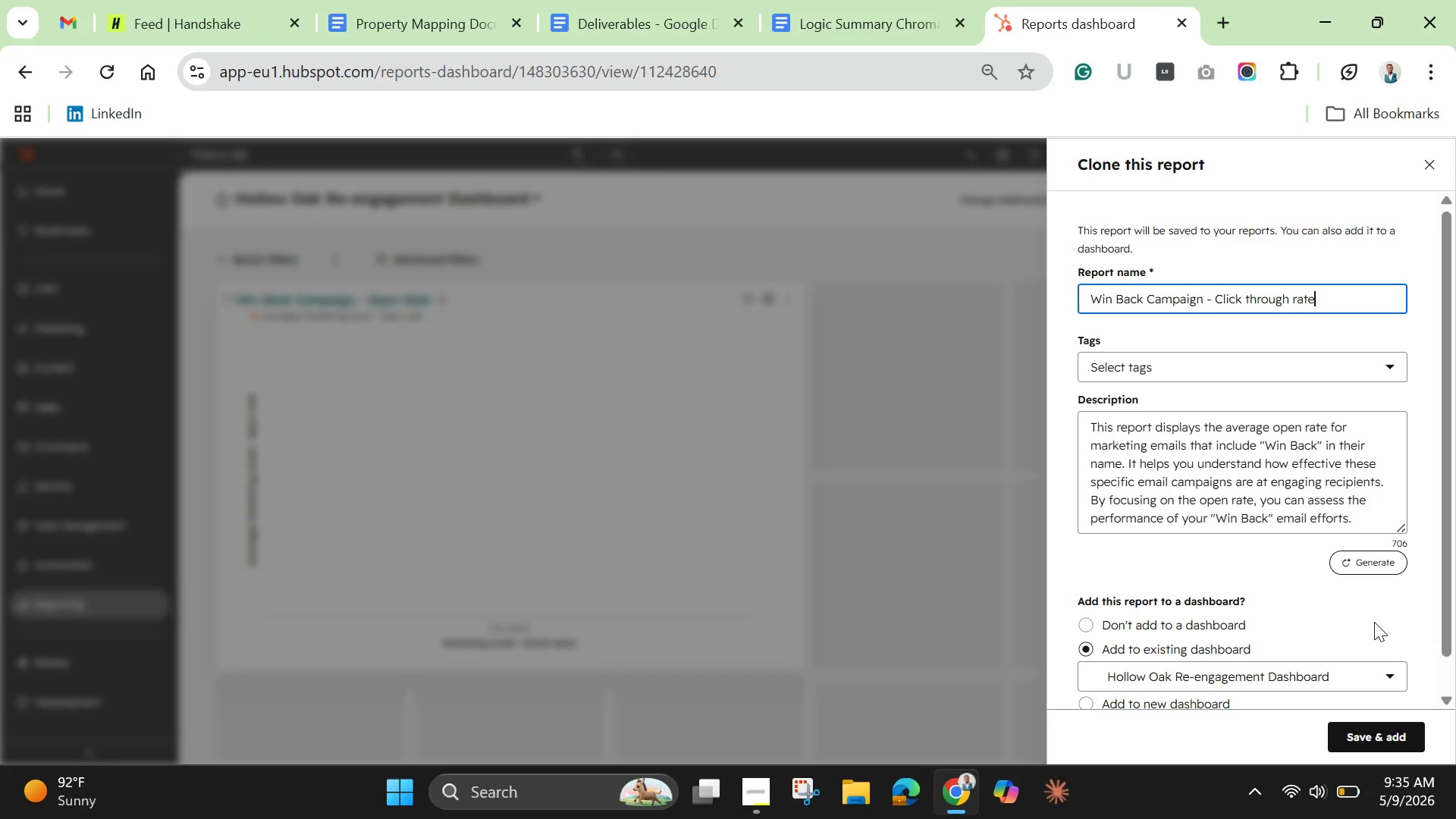 
scroll: coordinate [1367, 620], scroll_direction: down, amount: 1.0
 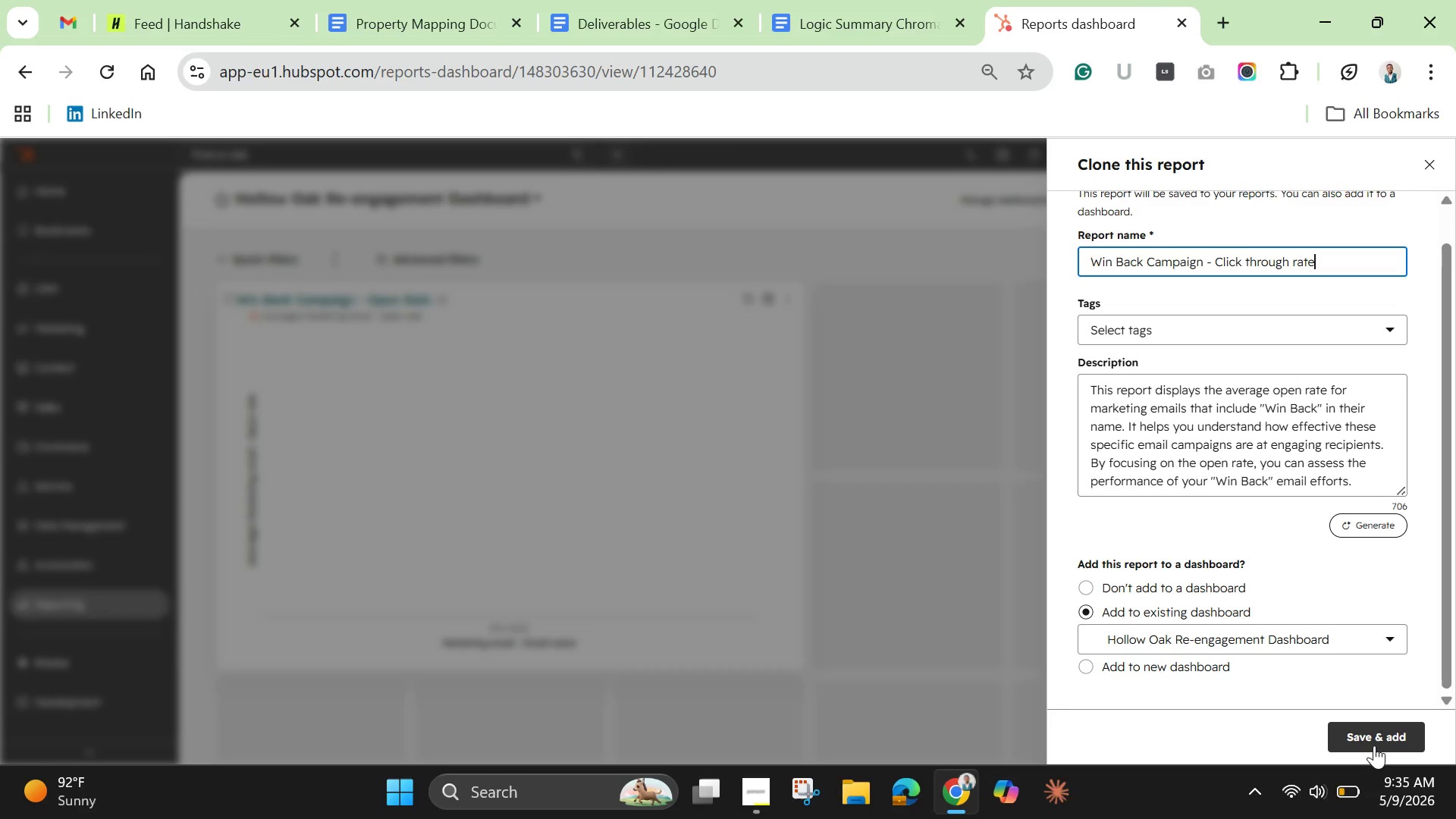 
left_click([1374, 745])
 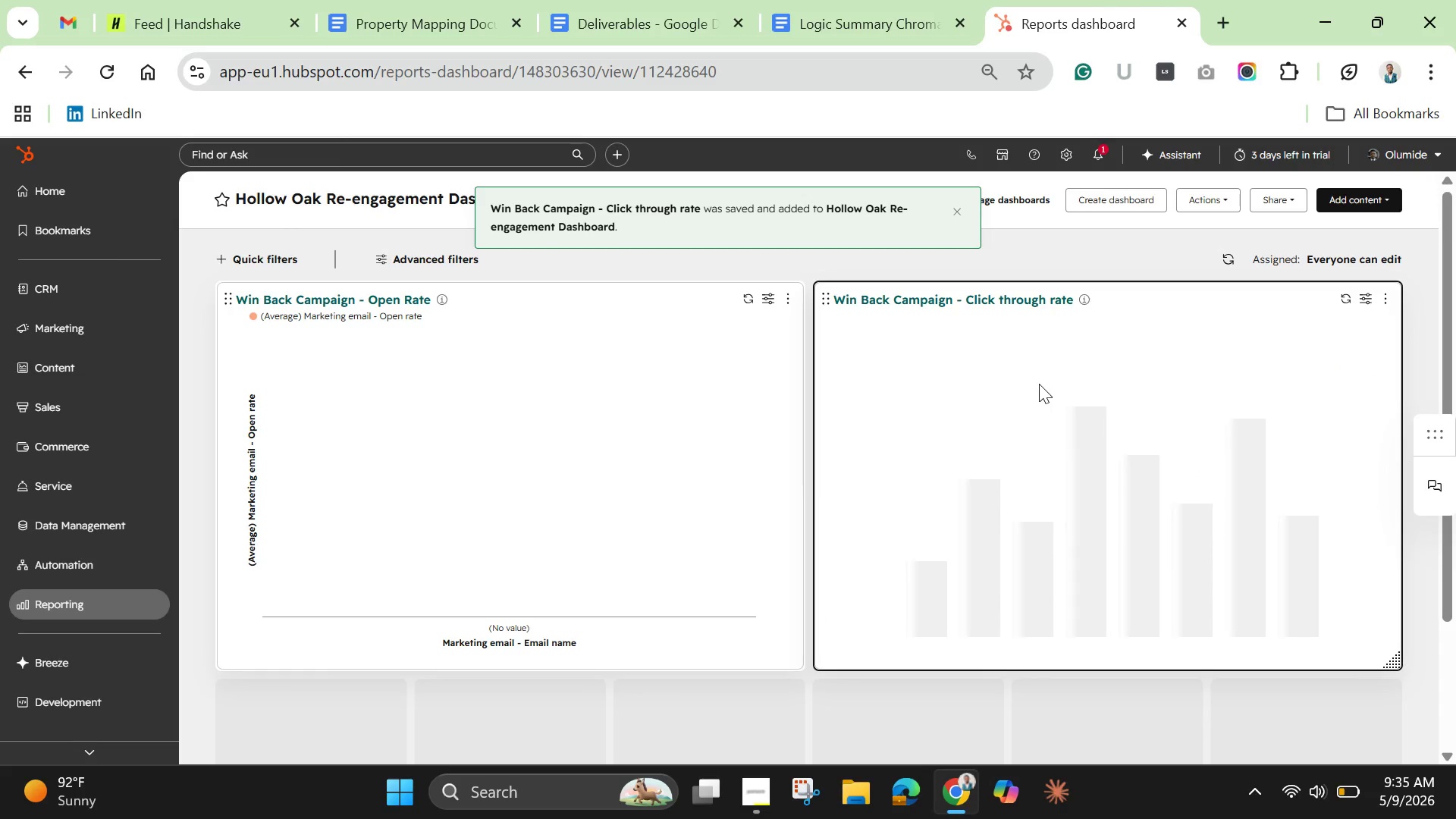 
wait(11.41)
 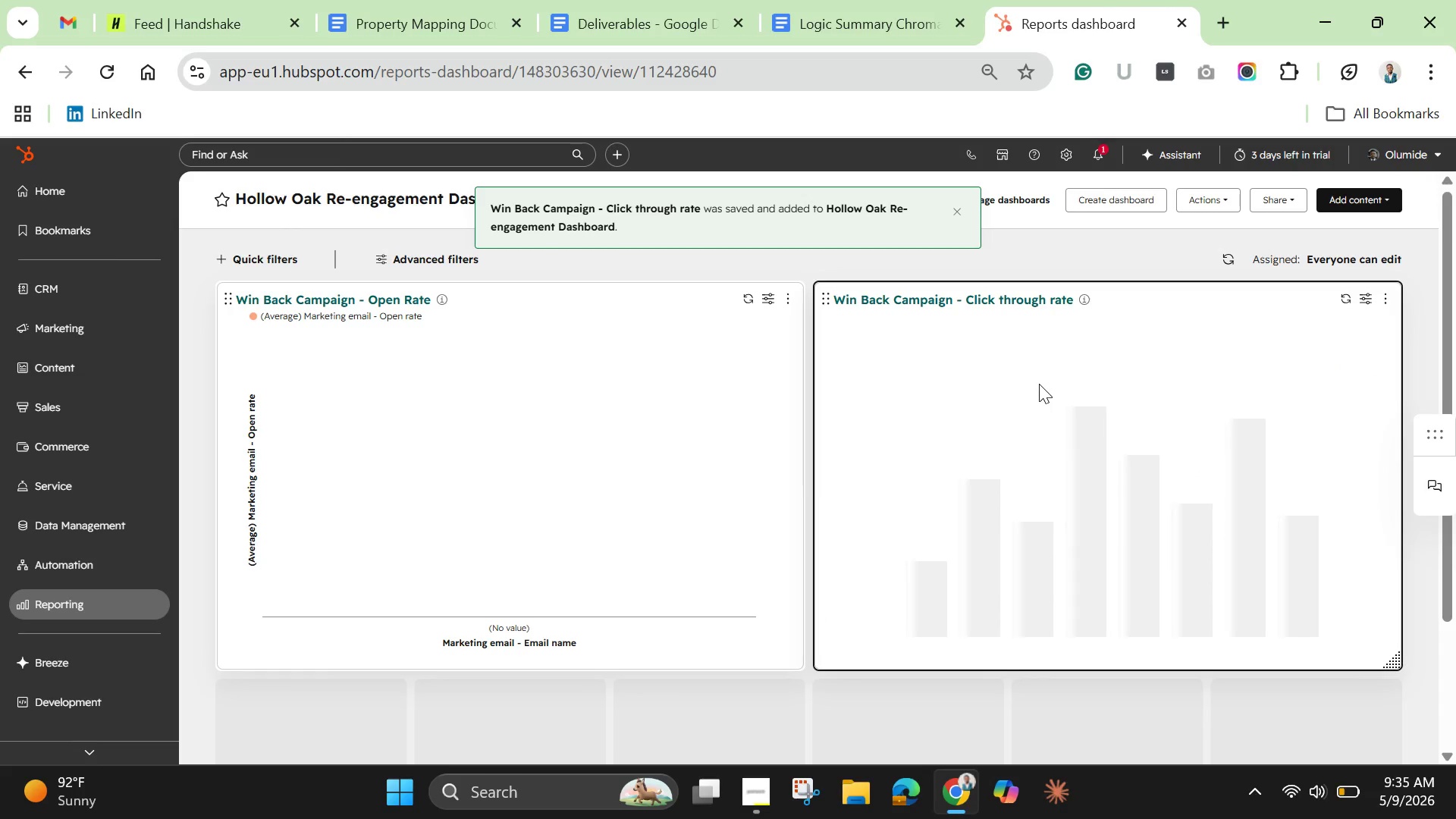 
left_click([1039, 384])
 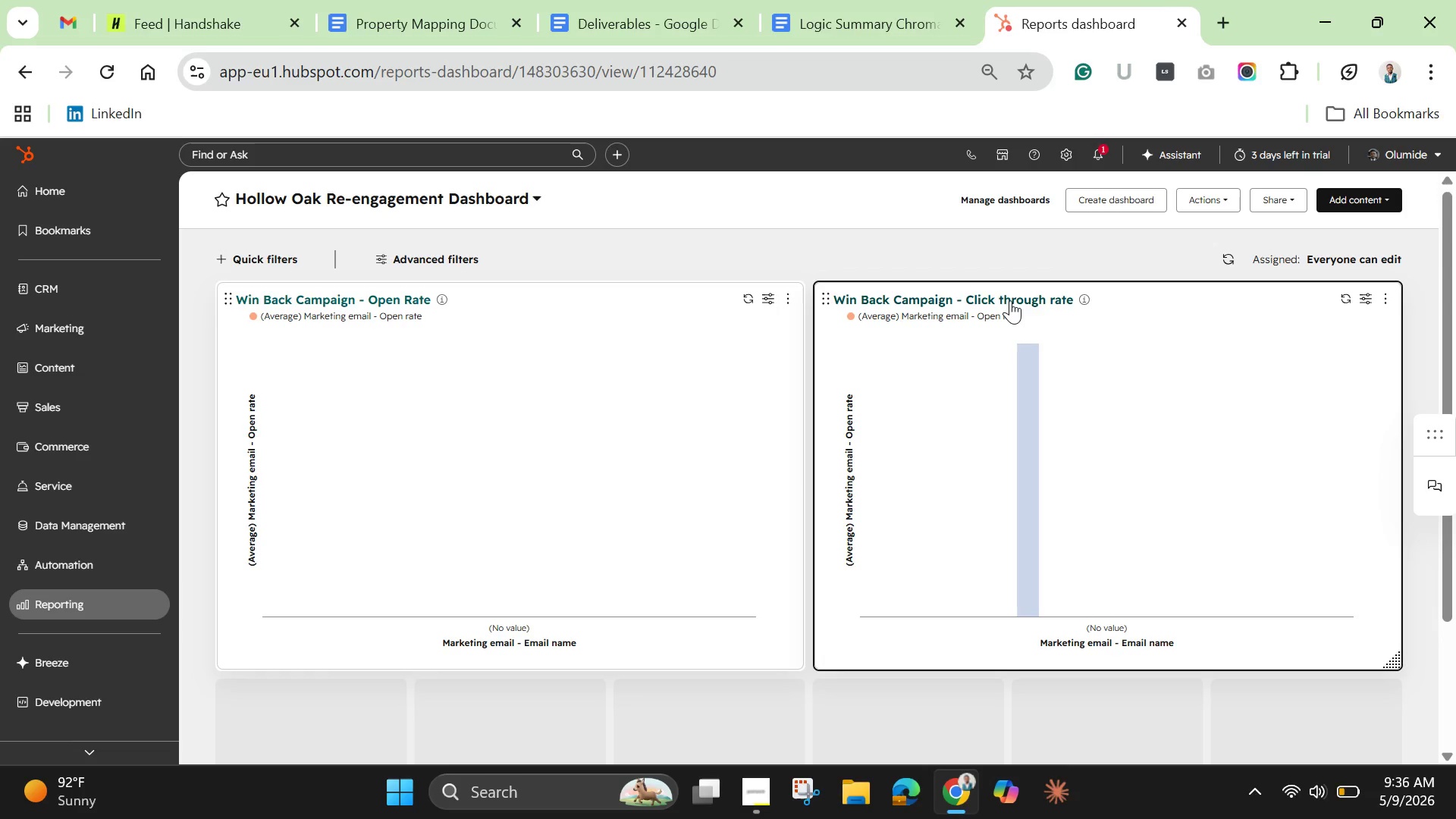 
left_click([1010, 300])
 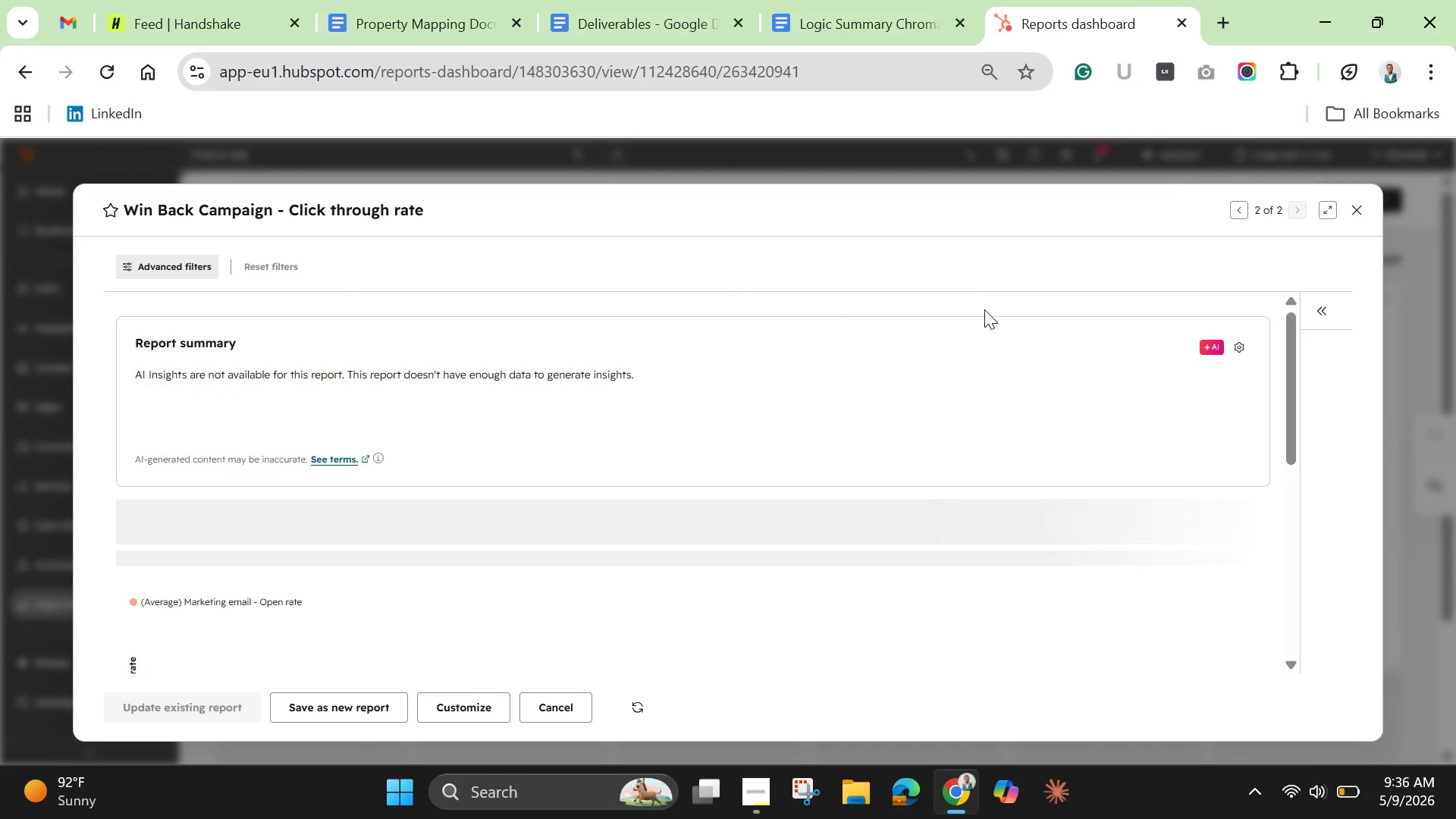 
wait(10.42)
 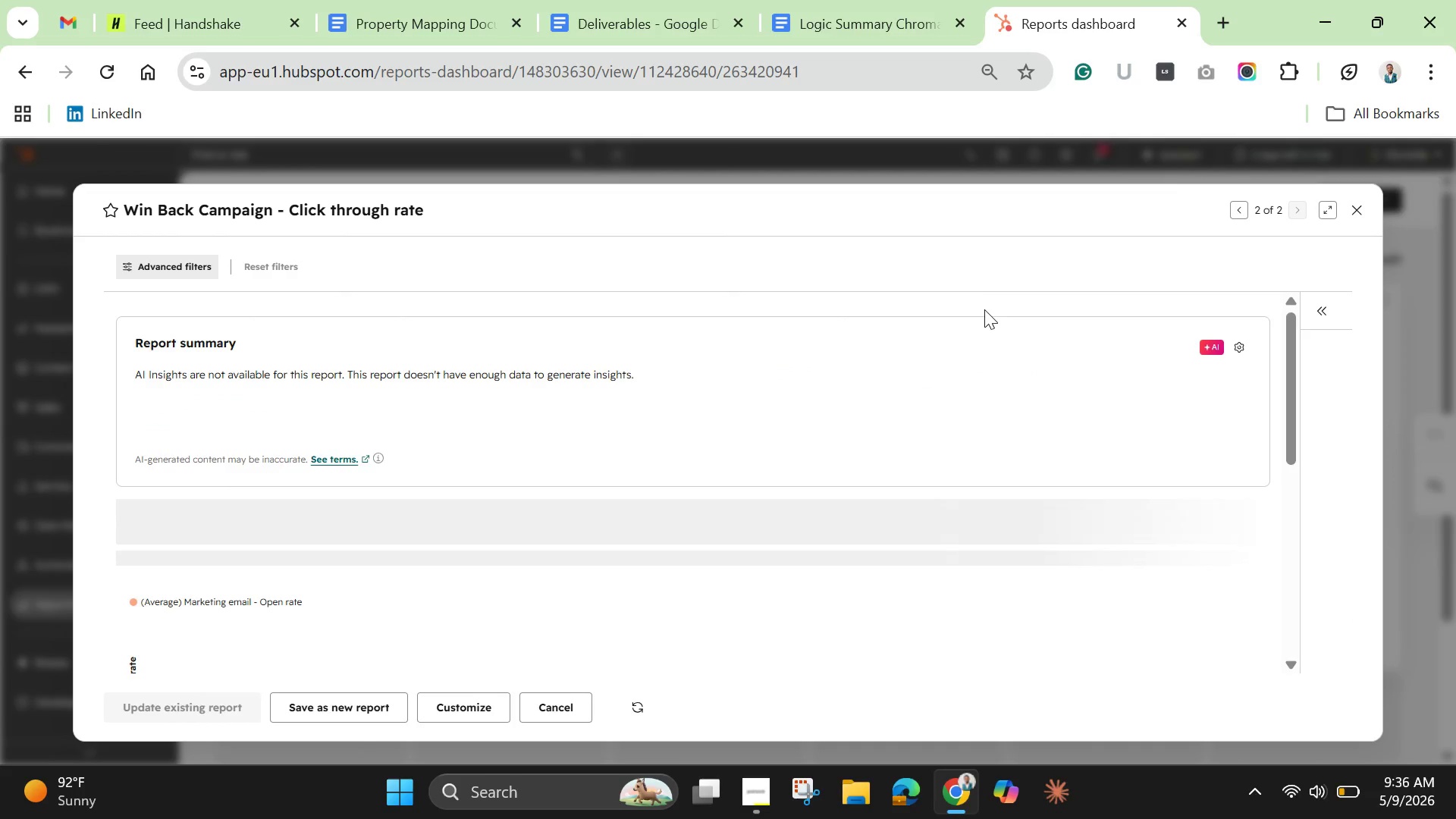 
left_click([468, 704])
 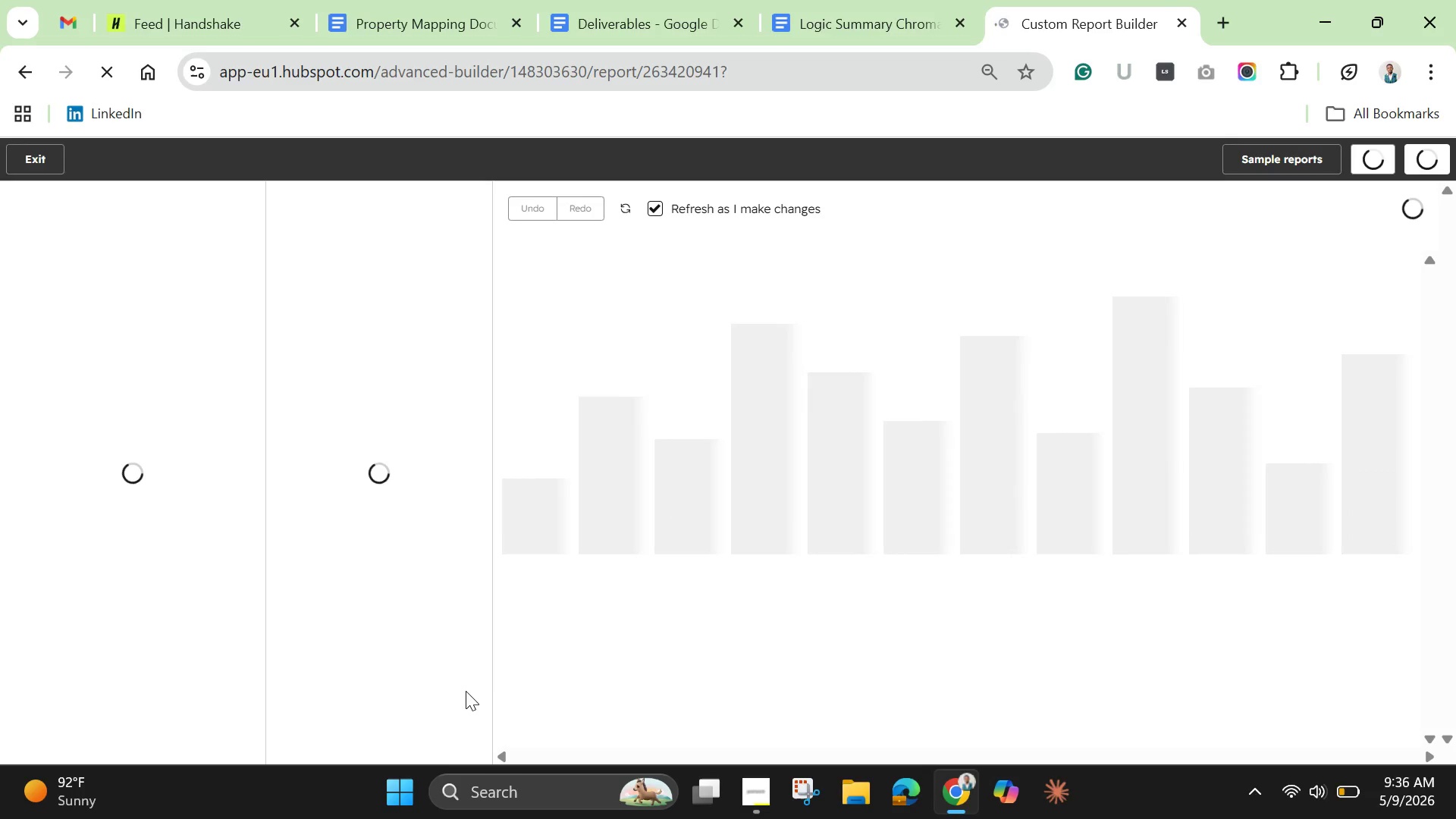 
wait(5.26)
 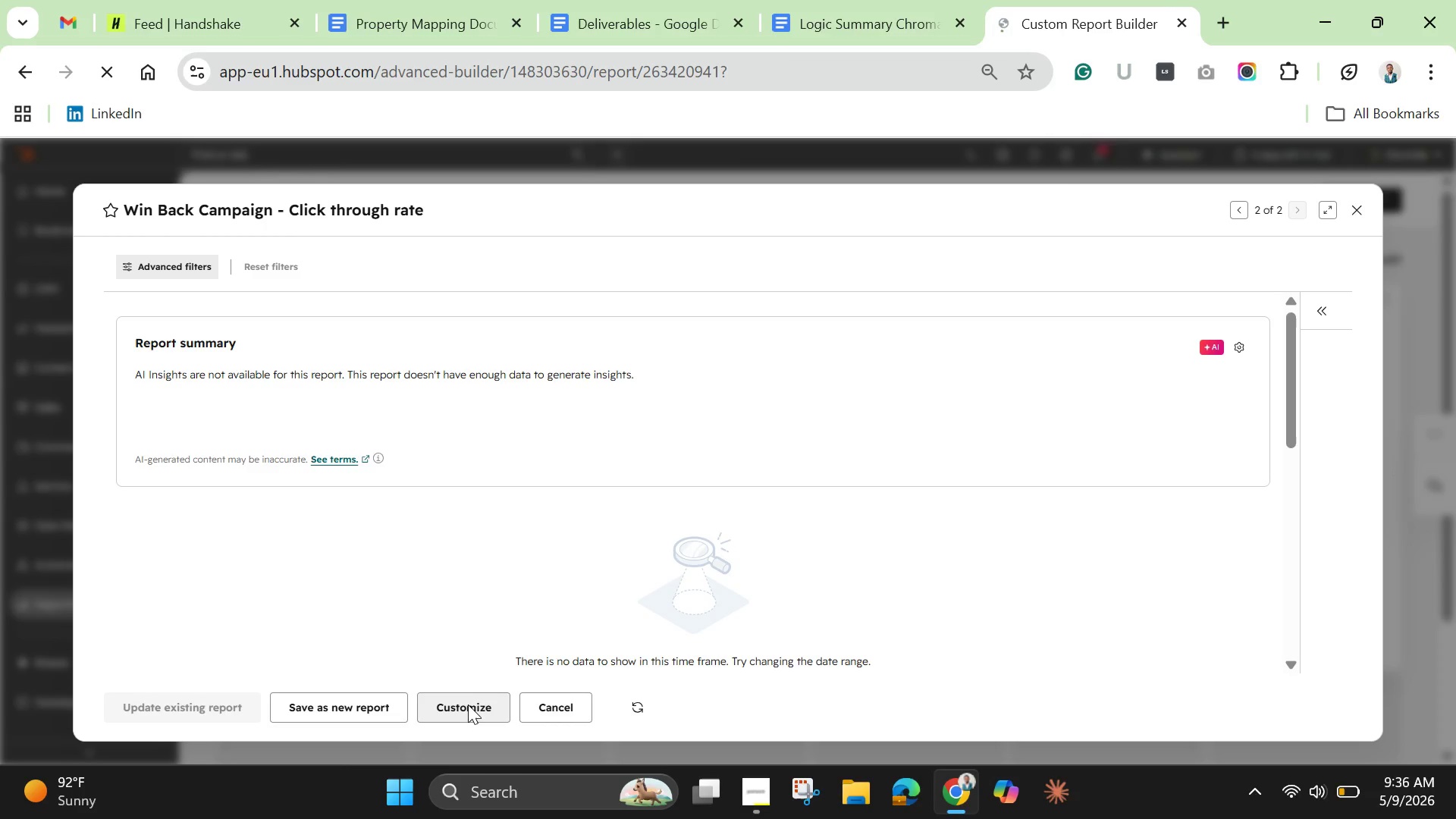 
mouse_move([460, 646])
 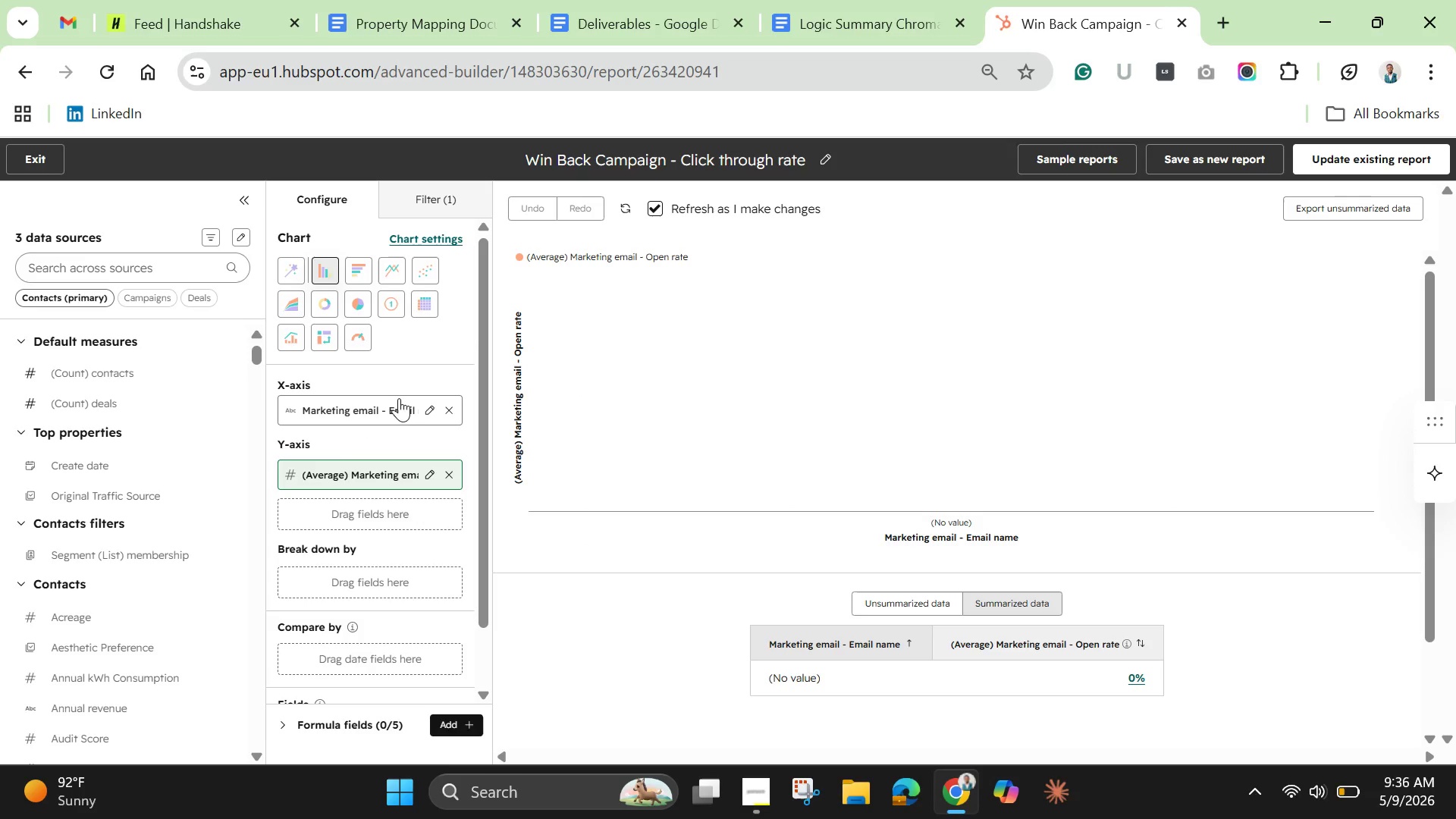 
wait(17.7)
 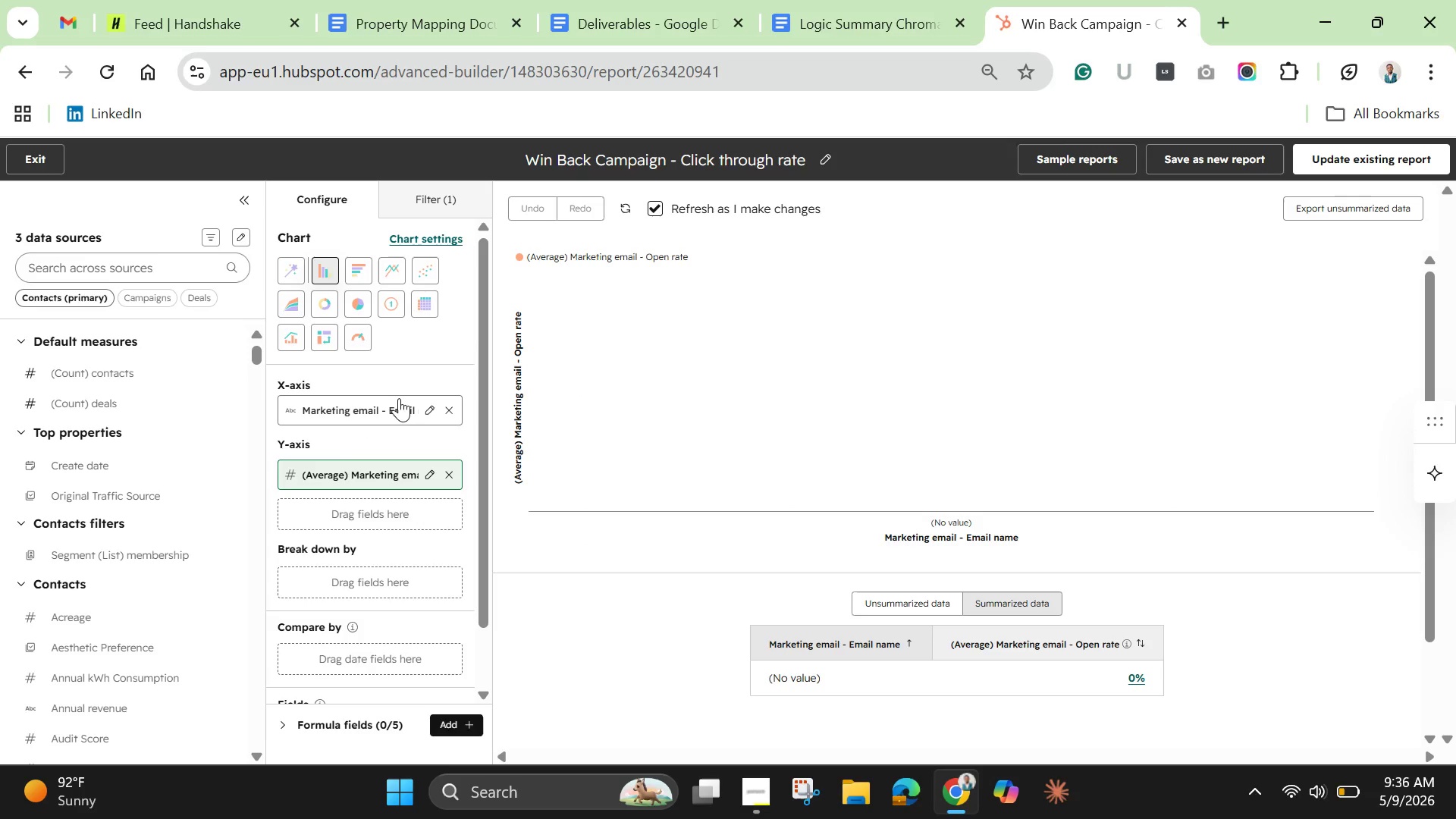 
left_click([433, 472])
 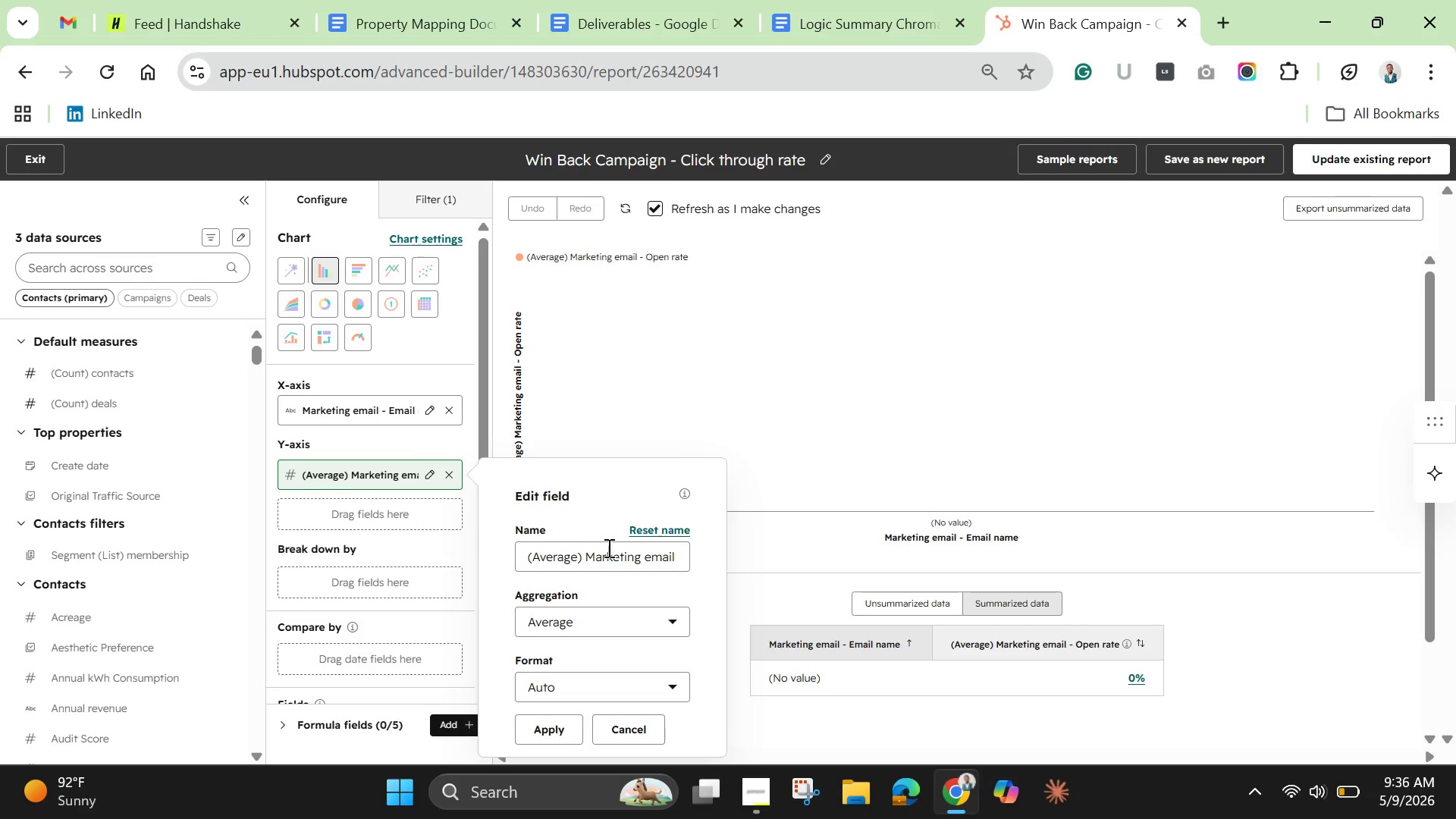 
left_click([610, 554])
 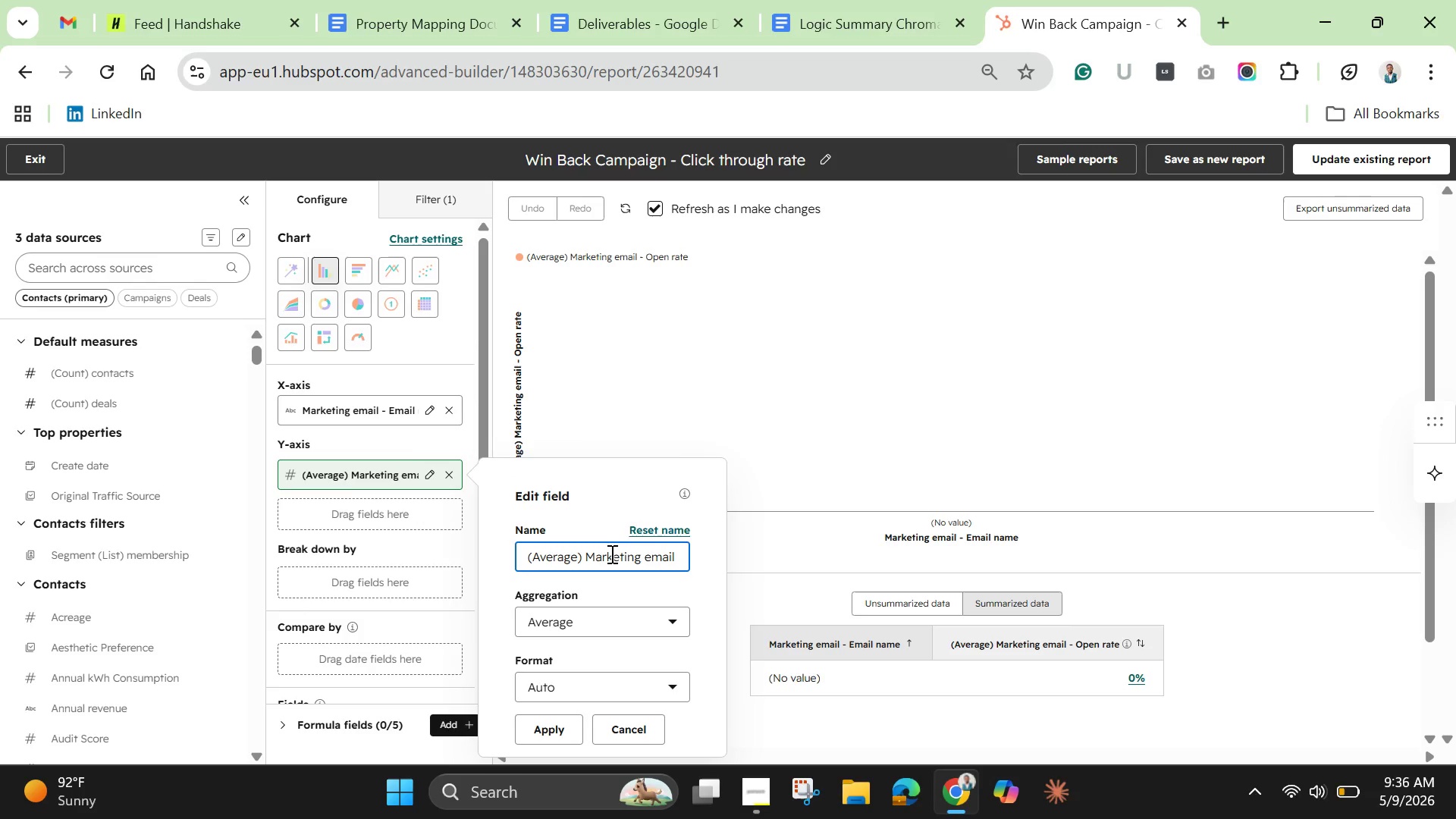 
hold_key(key=ArrowRight, duration=1.5)
 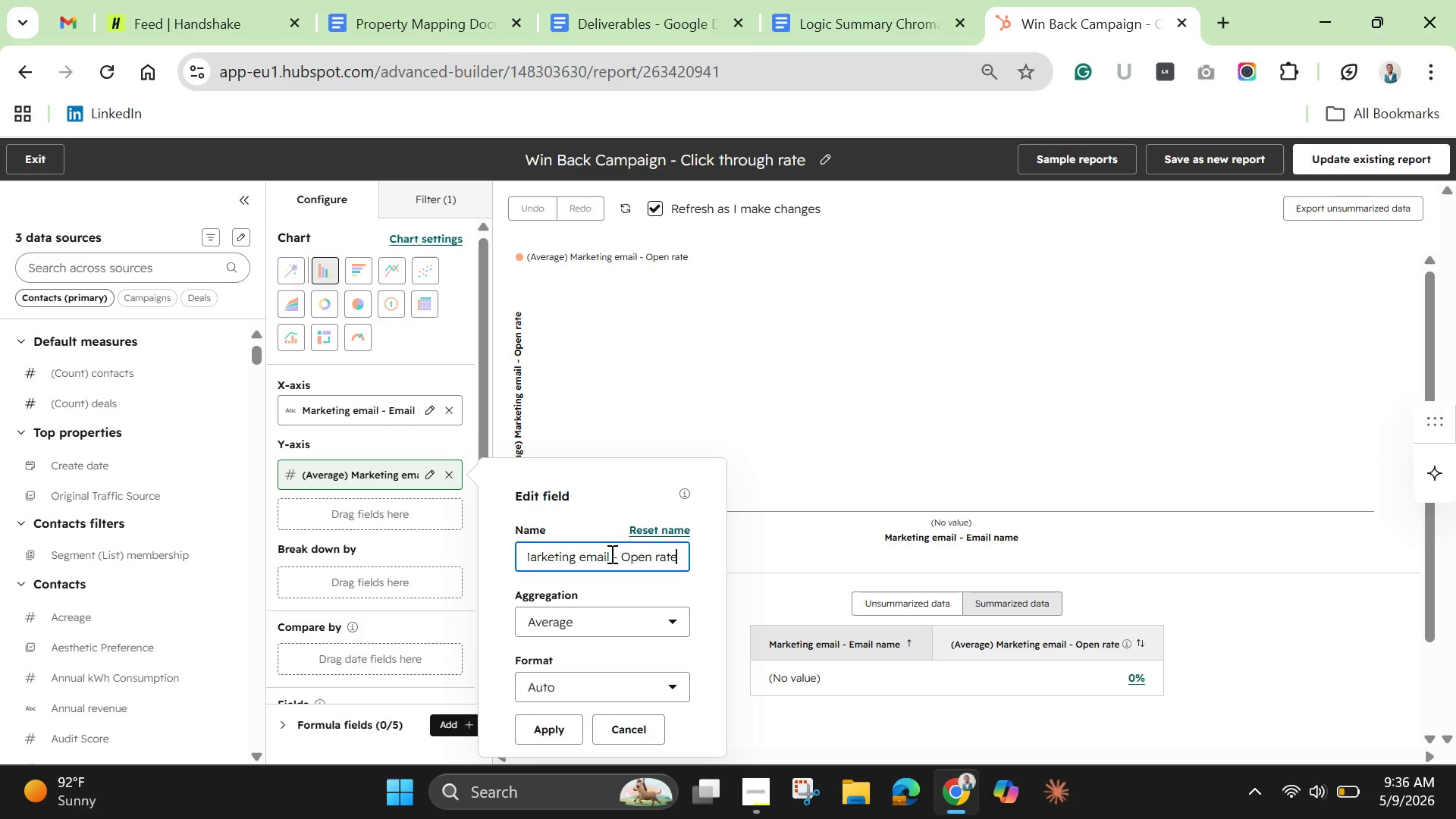 
key(ArrowRight)
 